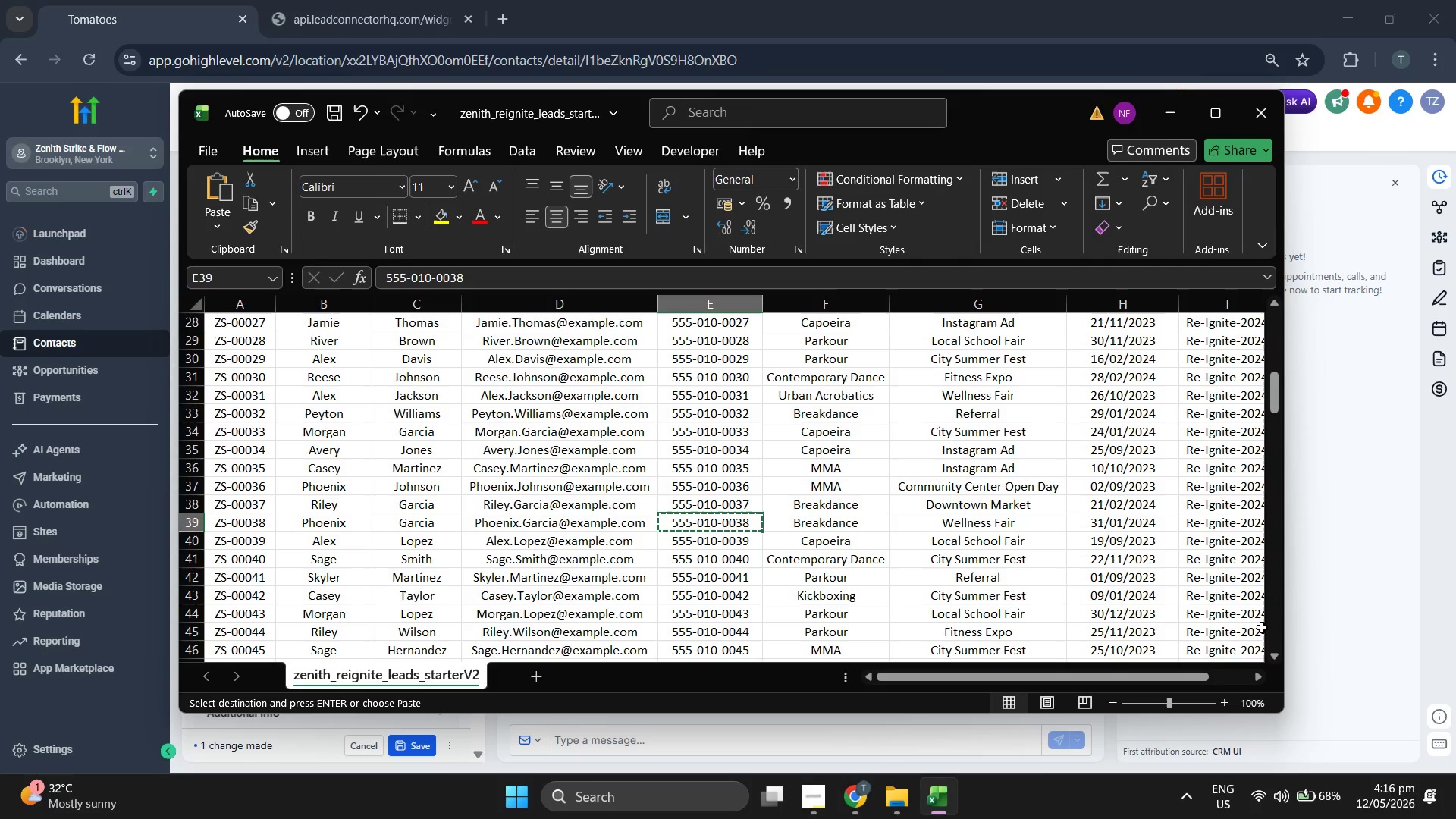 
left_click([1357, 573])
 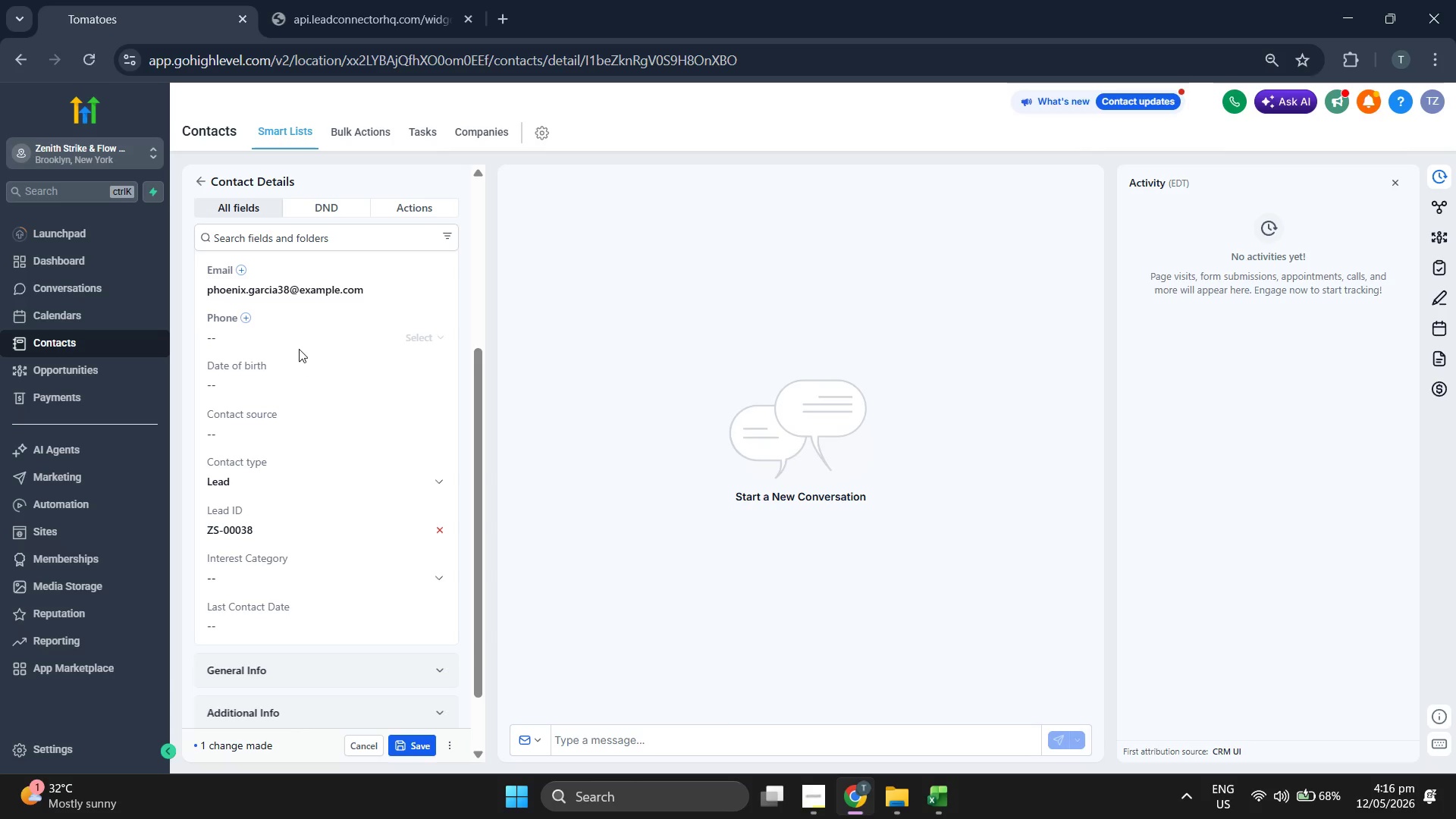 
key(Control+ControlLeft)
 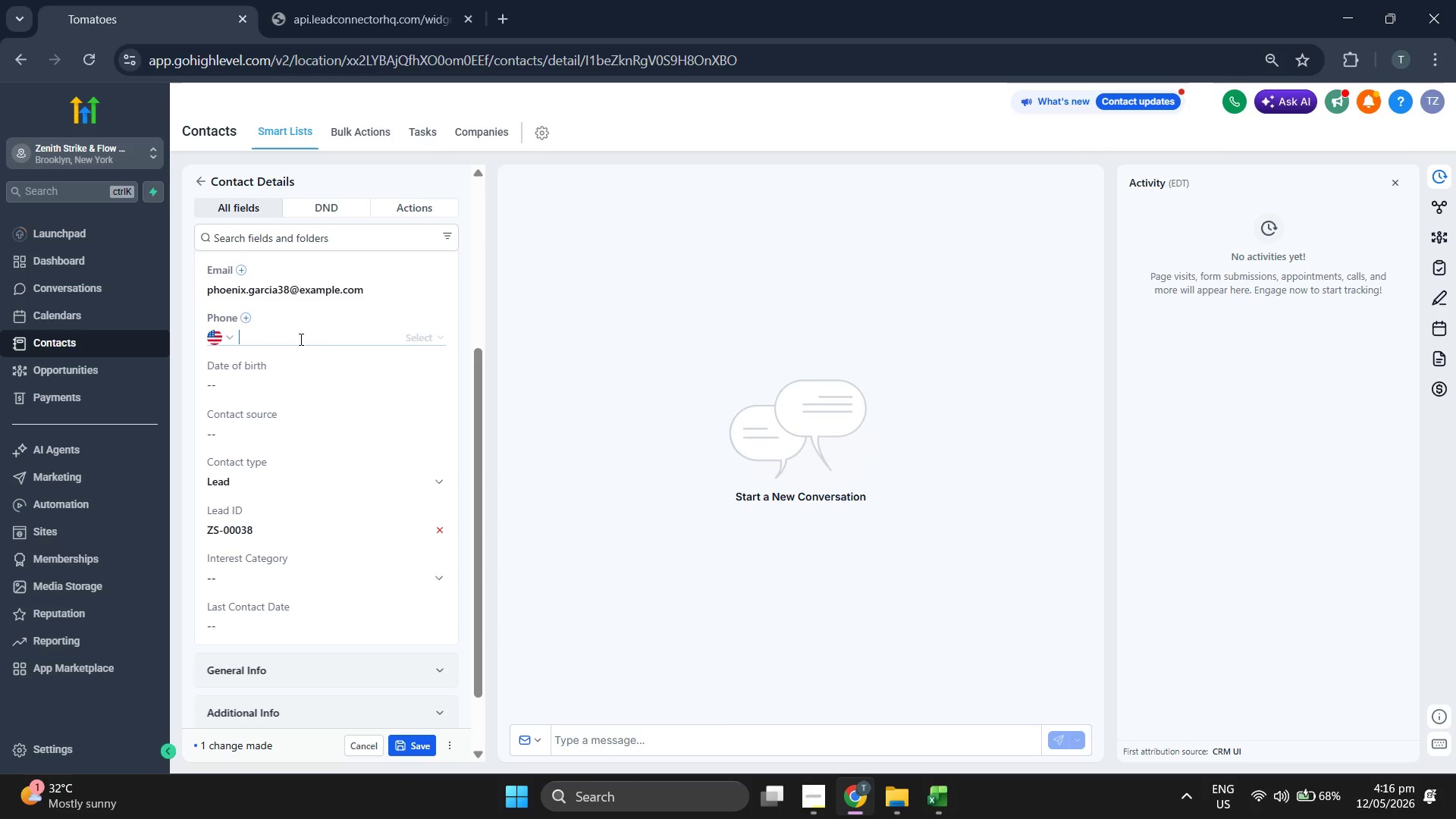 
key(Control+V)
 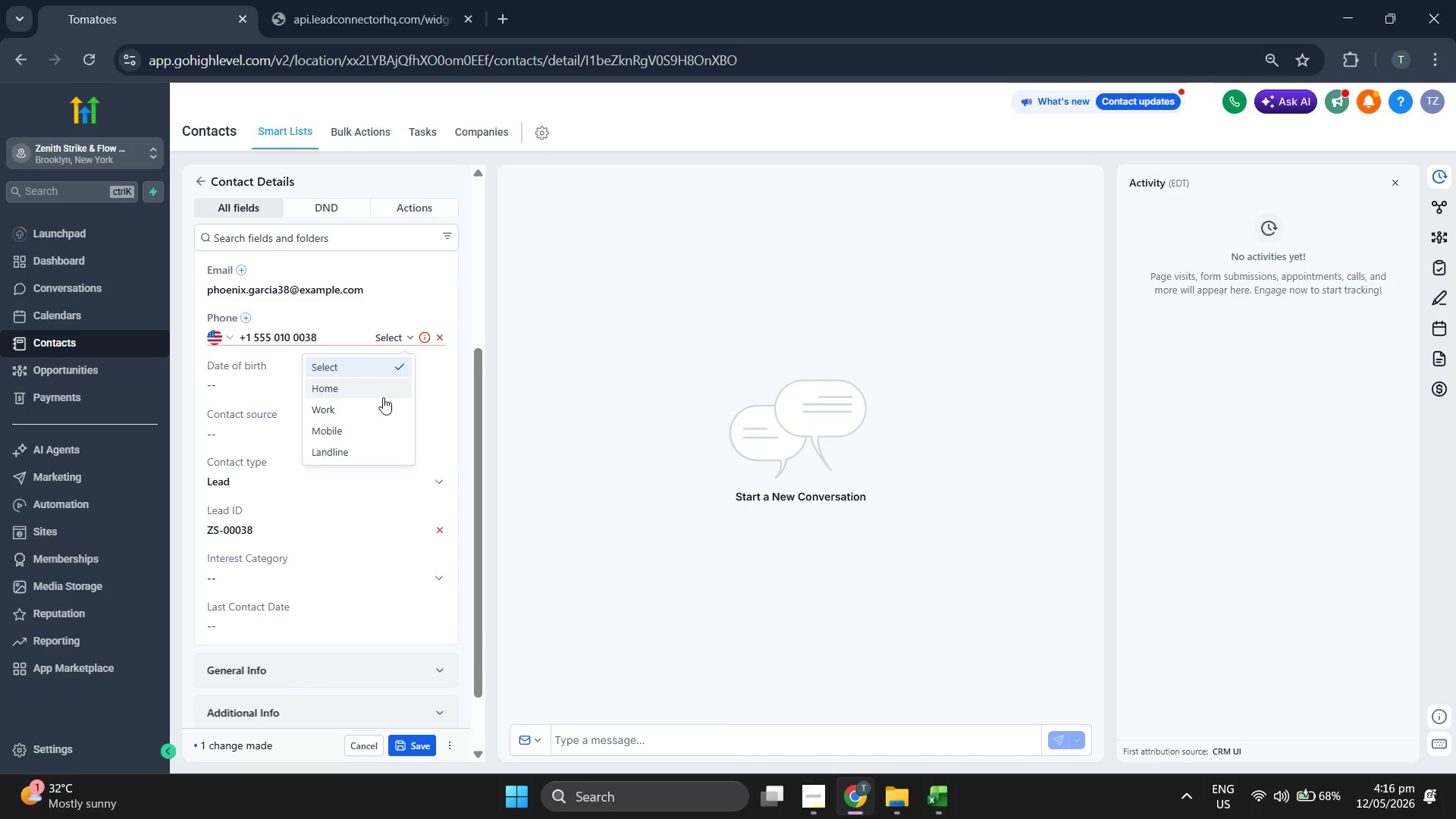 
left_click([366, 428])
 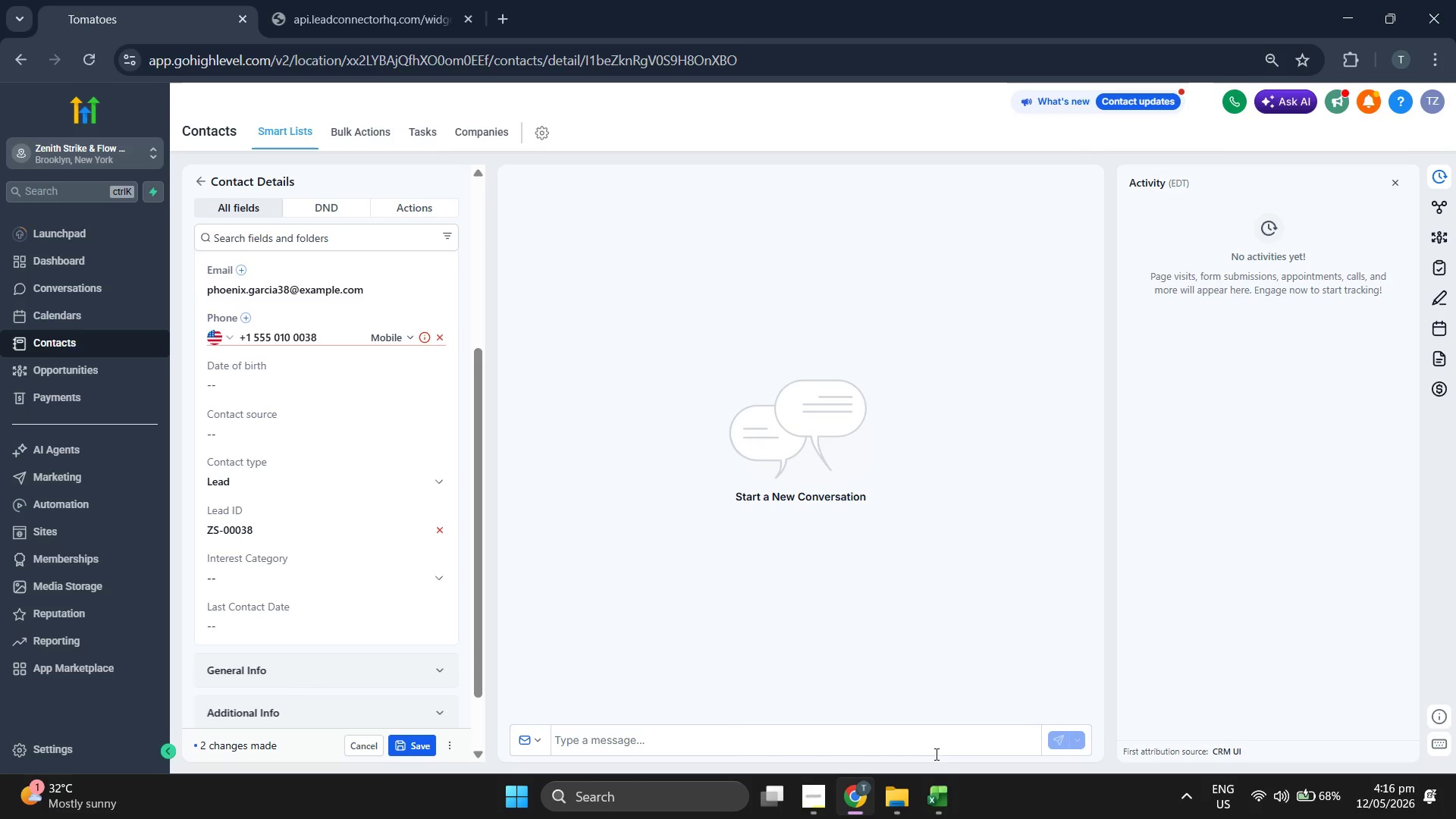 
left_click([953, 795])
 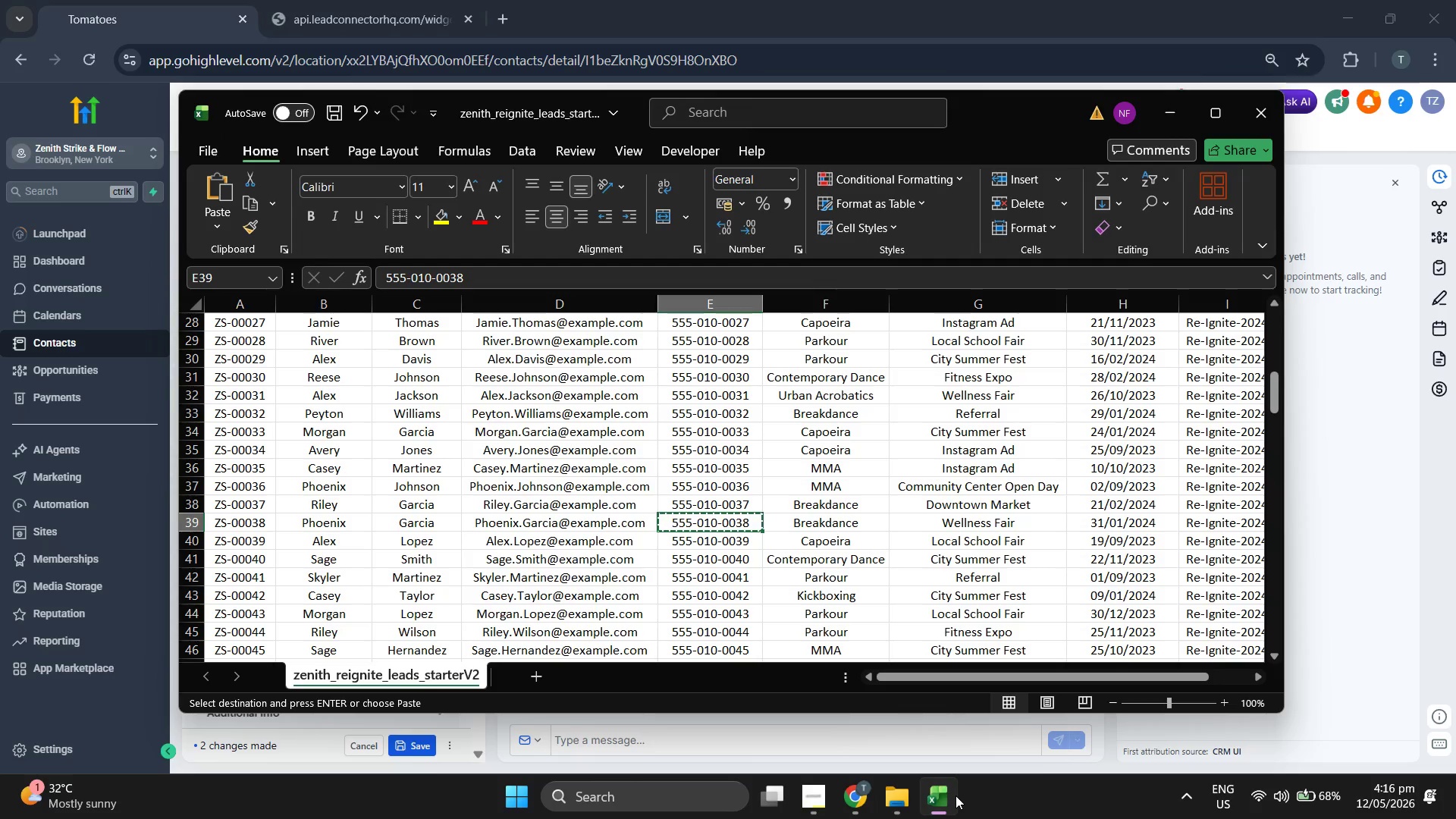 
key(ArrowRight)
 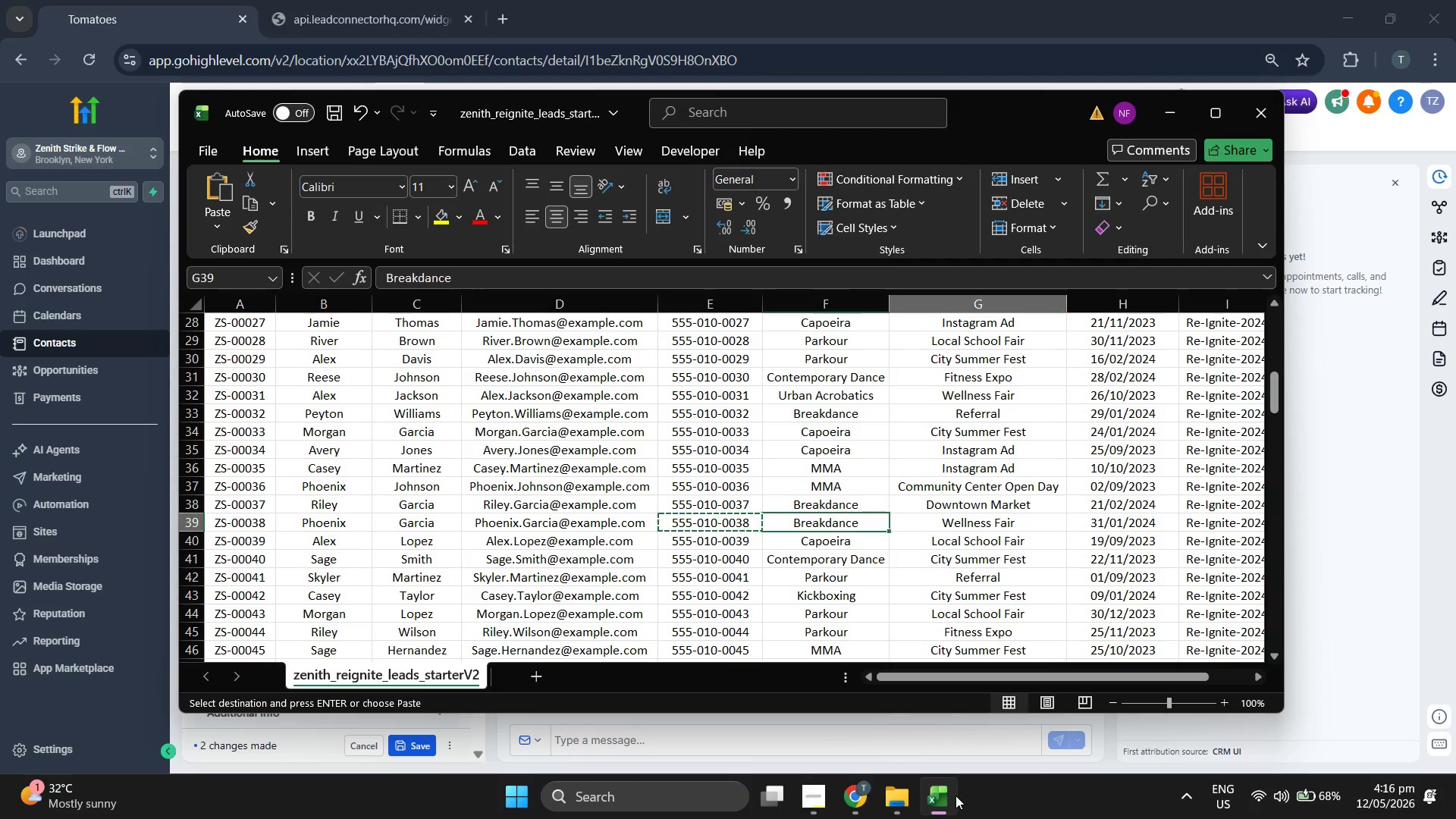 
key(ArrowRight)
 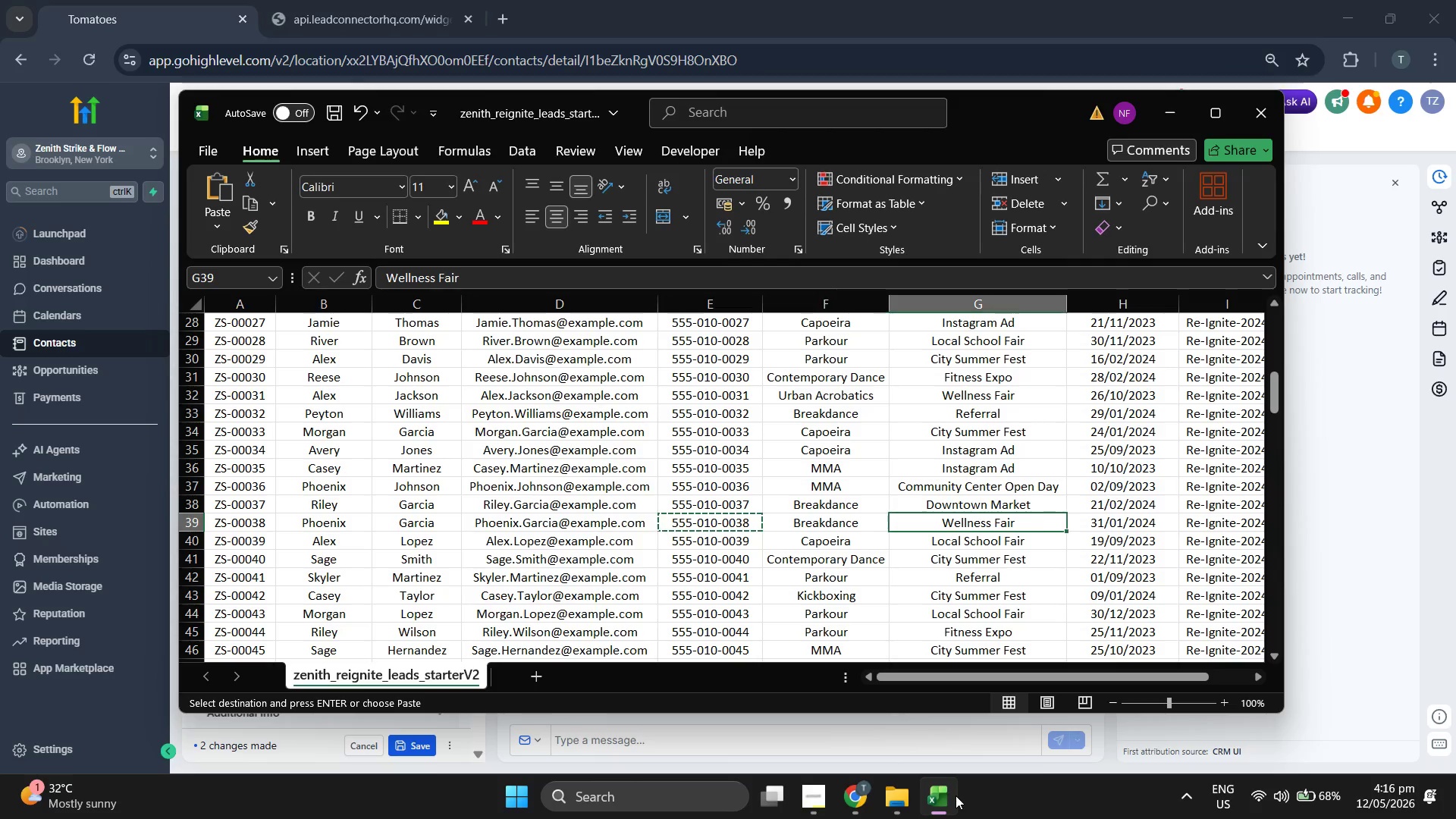 
key(Control+ControlLeft)
 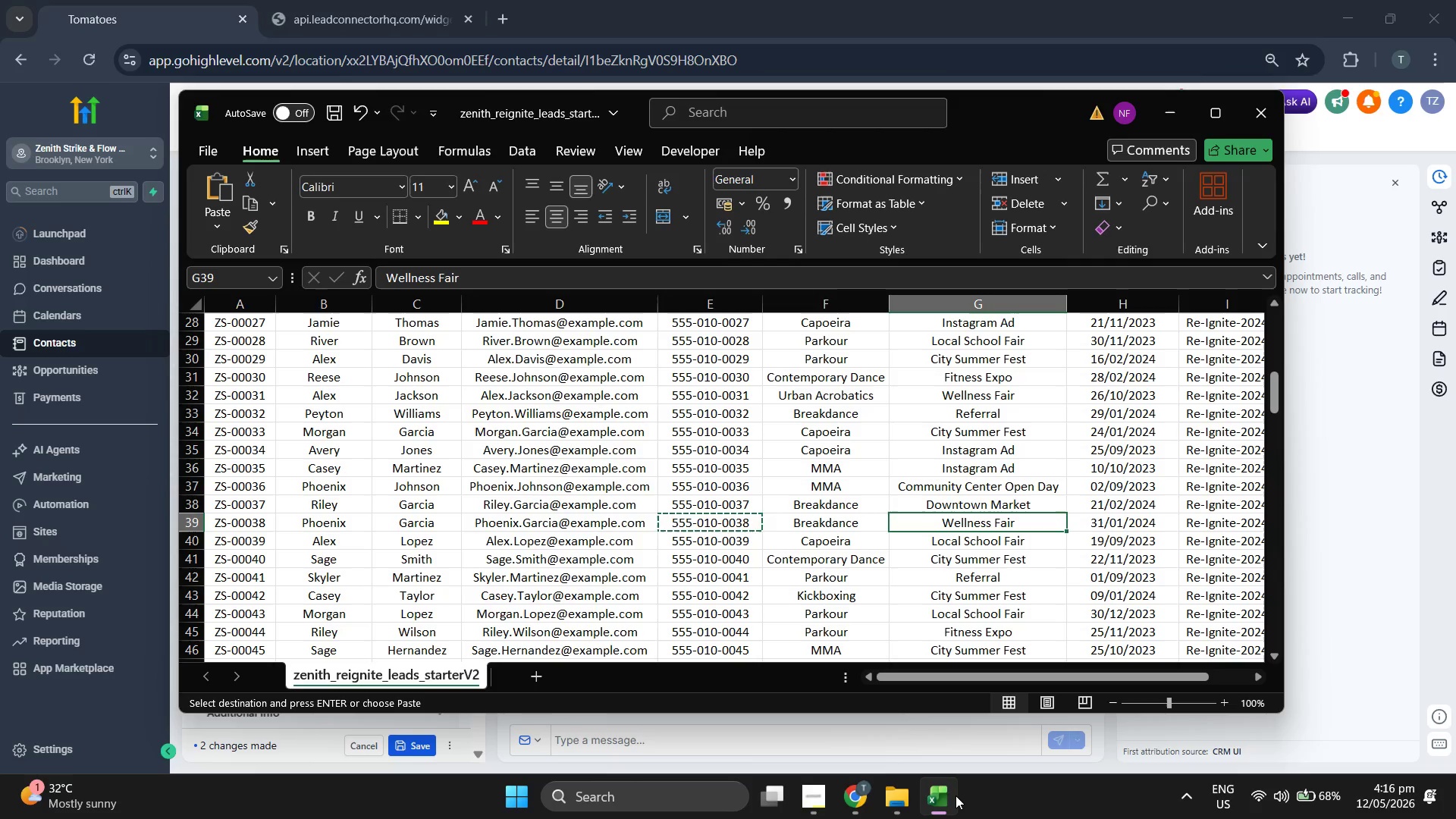 
key(Control+C)
 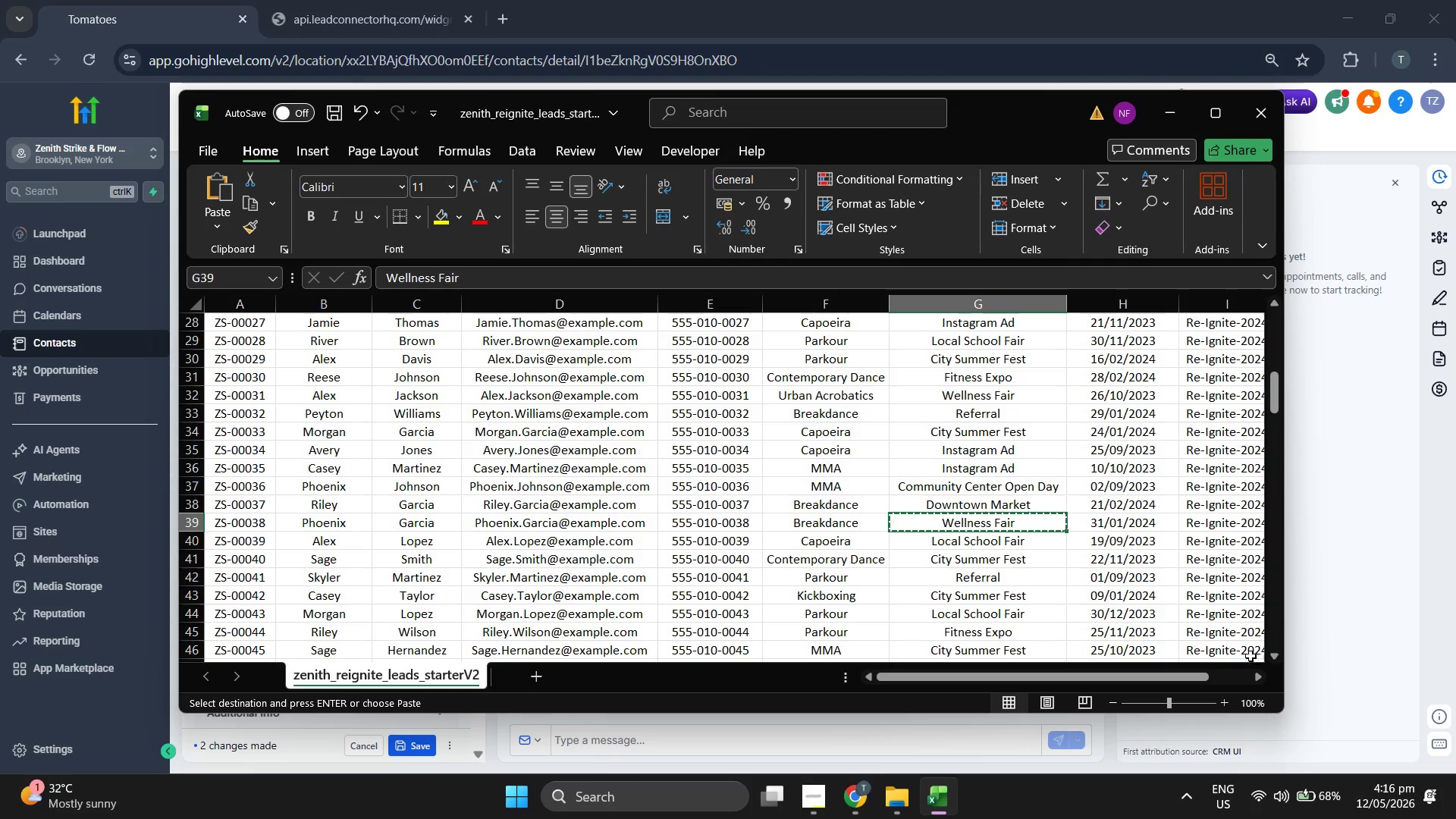 
left_click([1342, 601])
 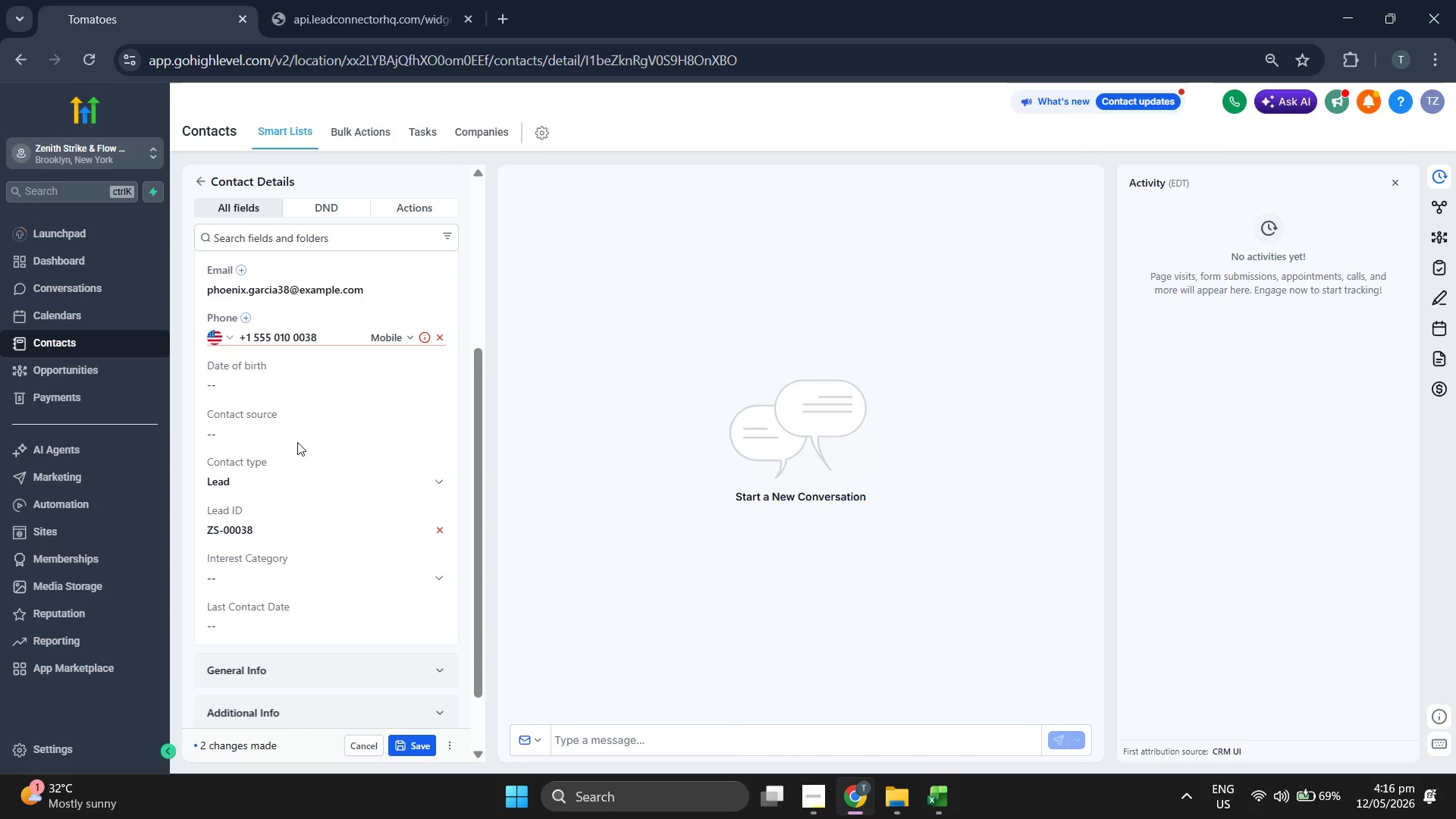 
left_click([297, 438])
 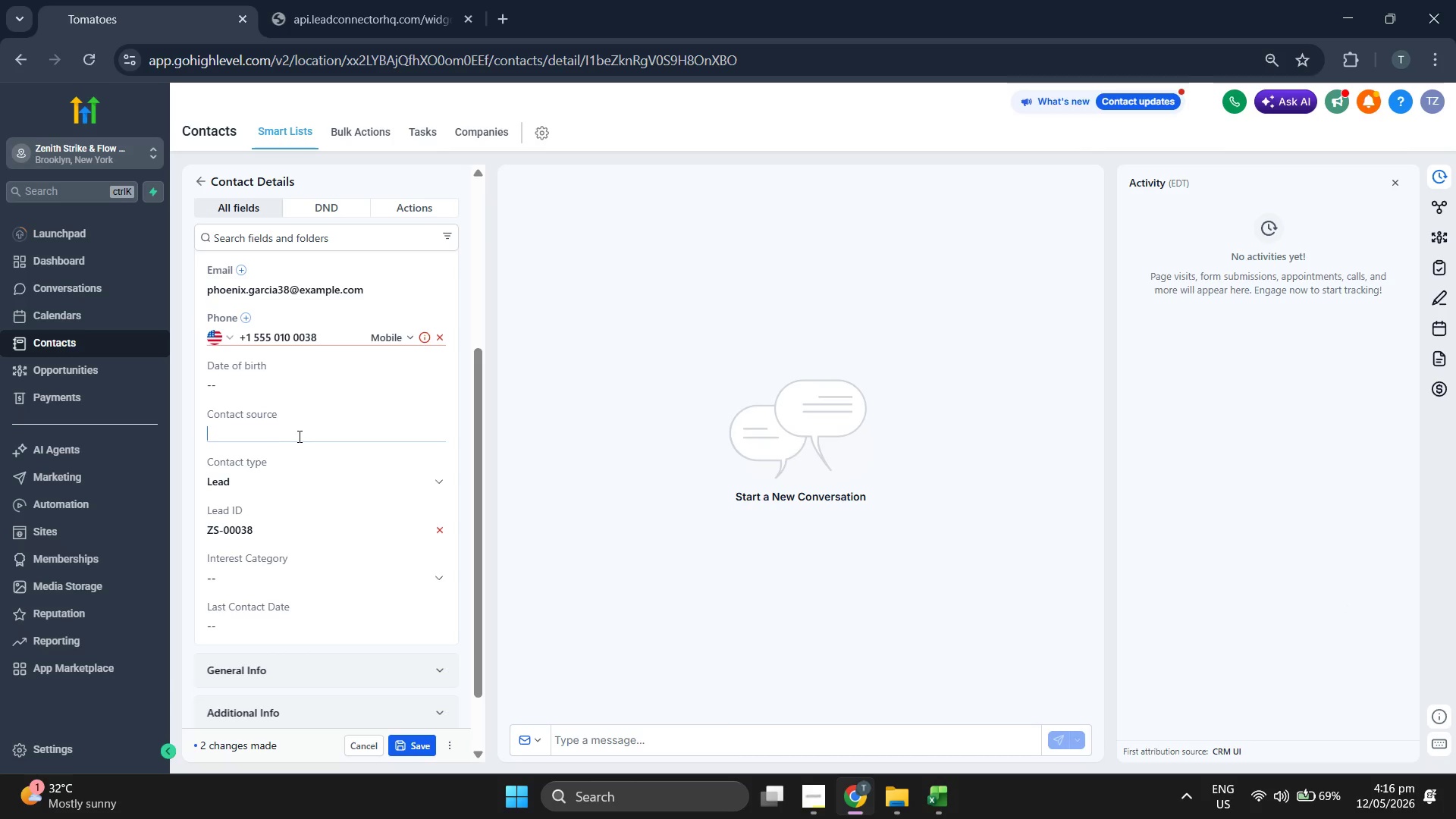 
key(Control+ControlLeft)
 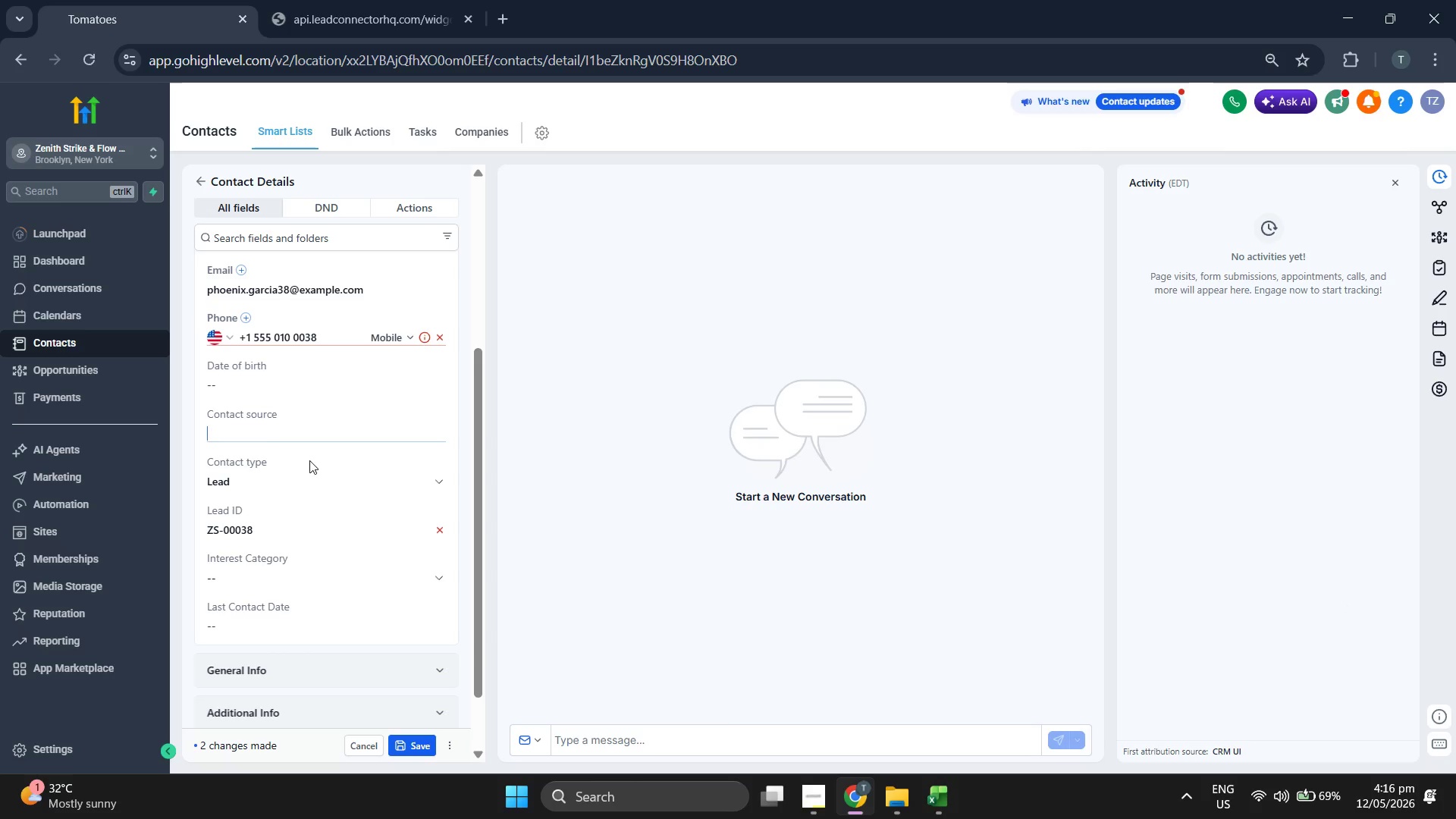 
key(Control+V)
 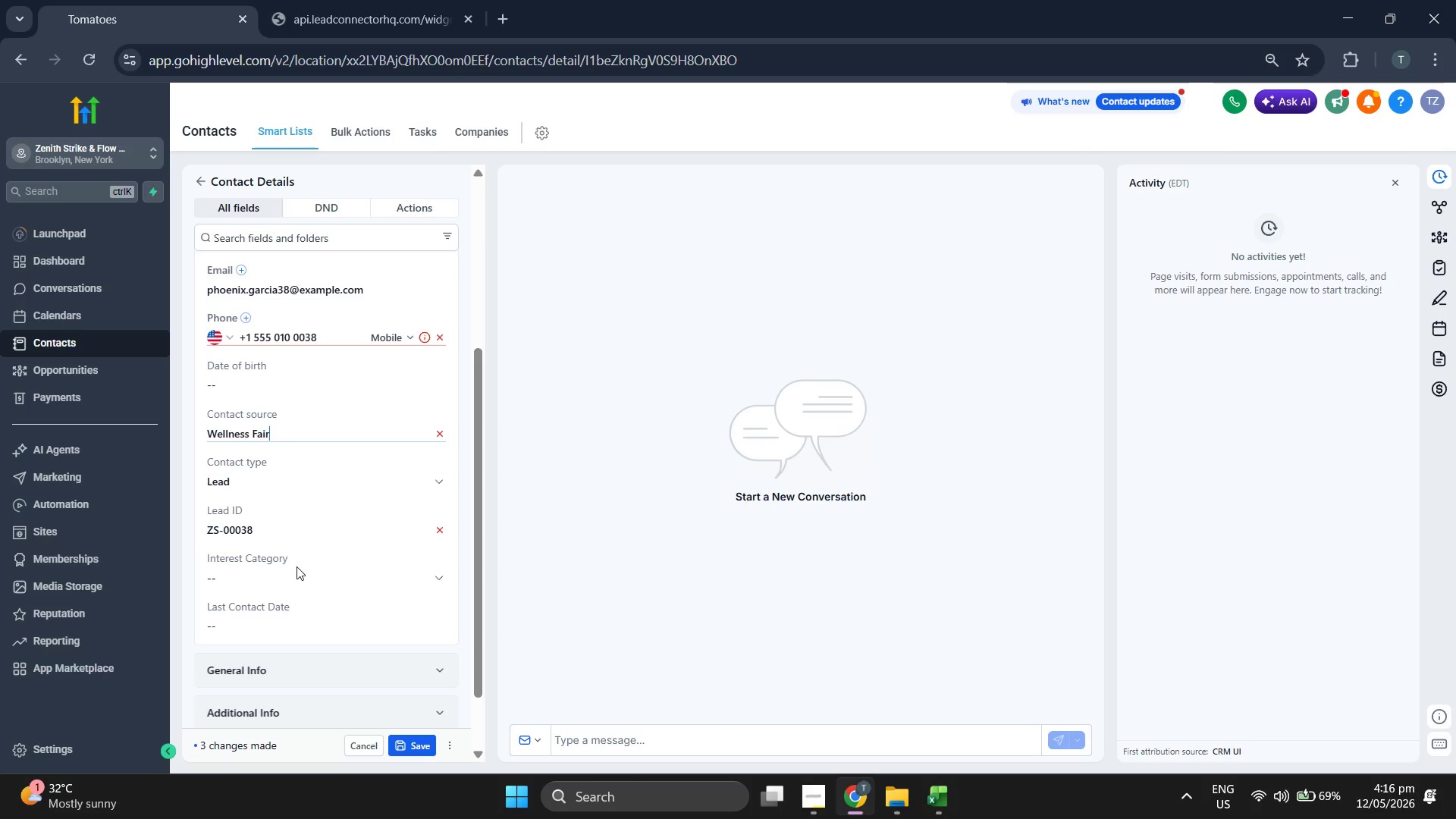 
left_click([296, 567])
 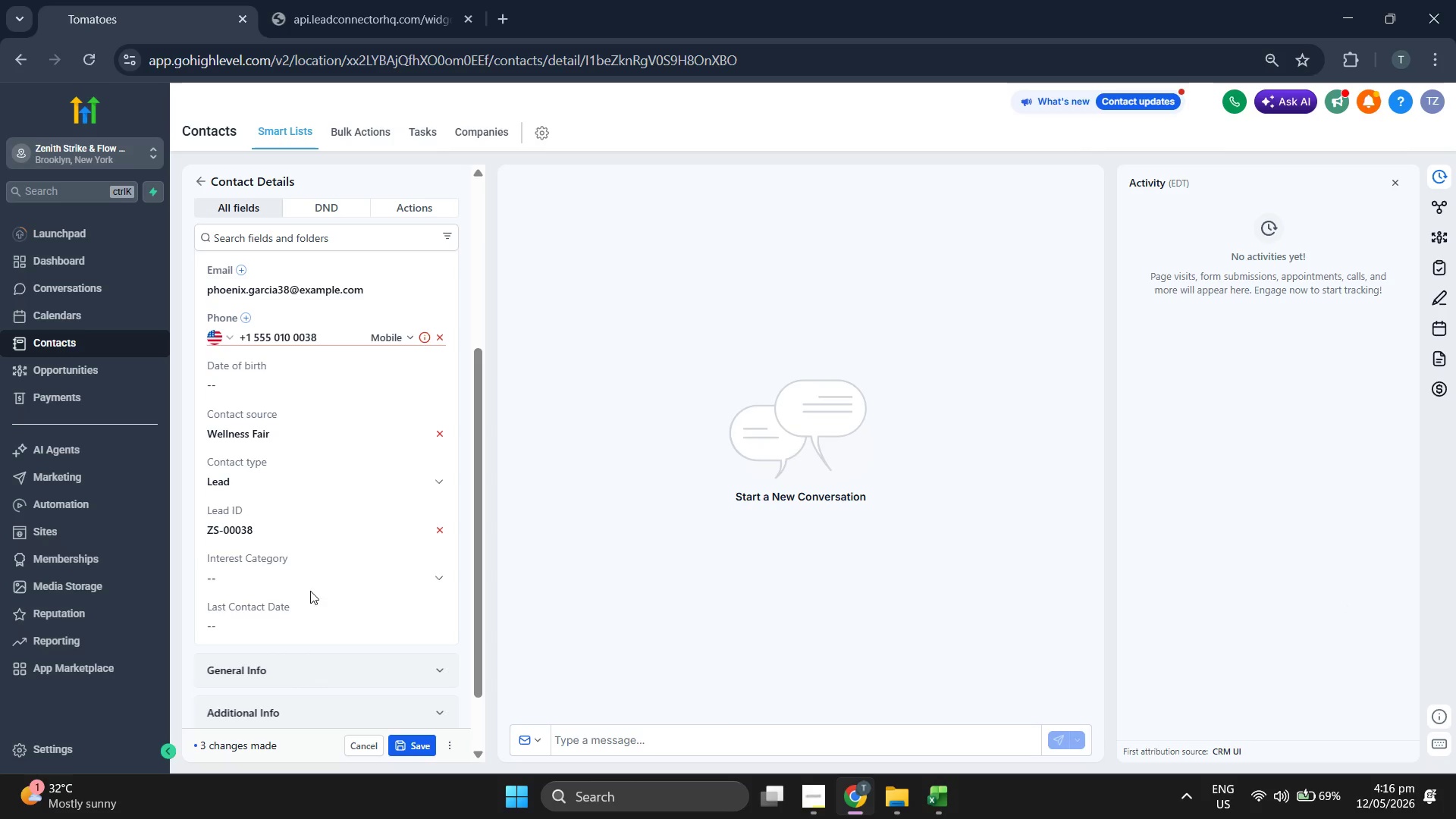 
left_click([320, 570])
 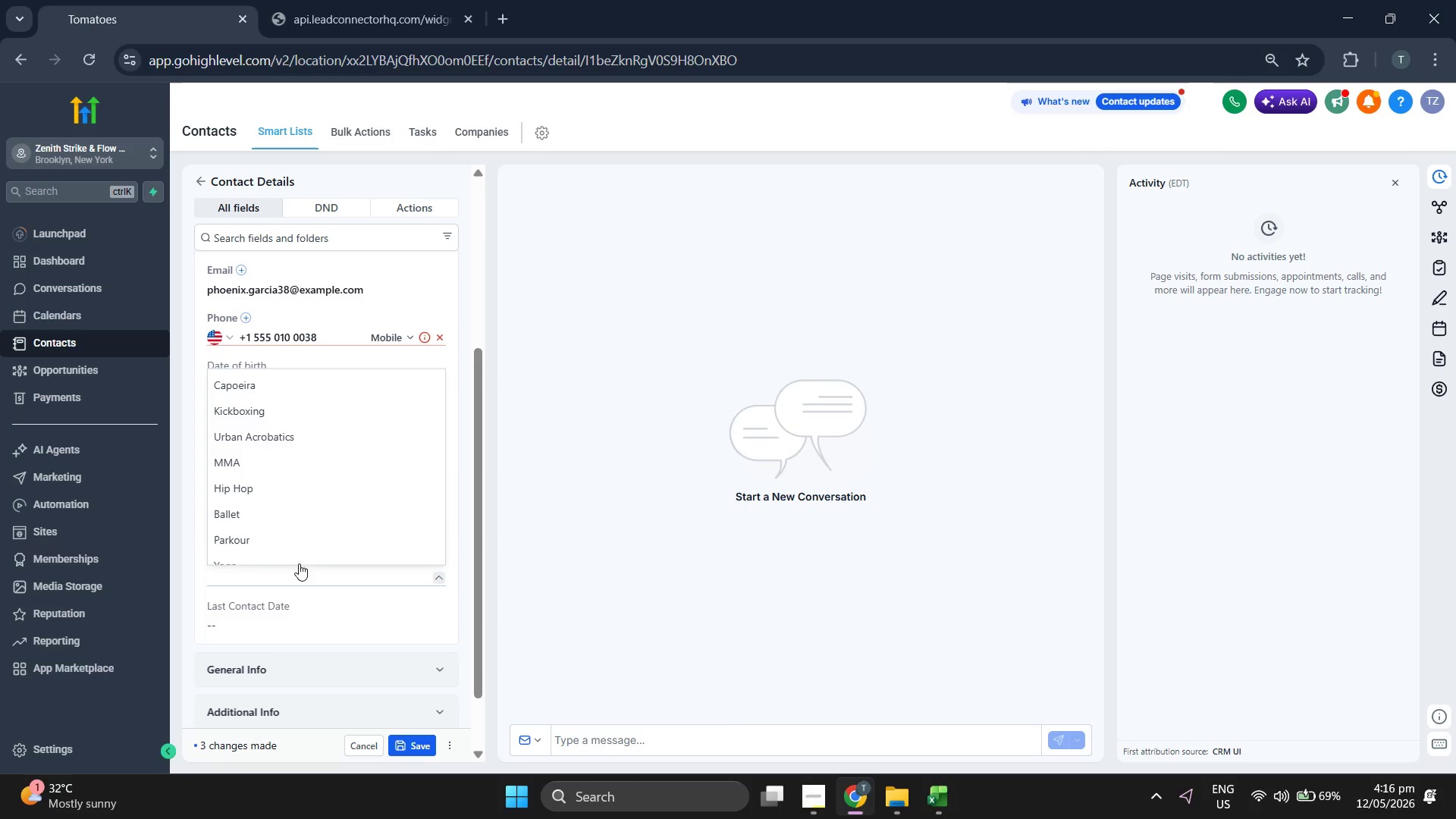 
scroll: coordinate [300, 519], scroll_direction: down, amount: 3.0
 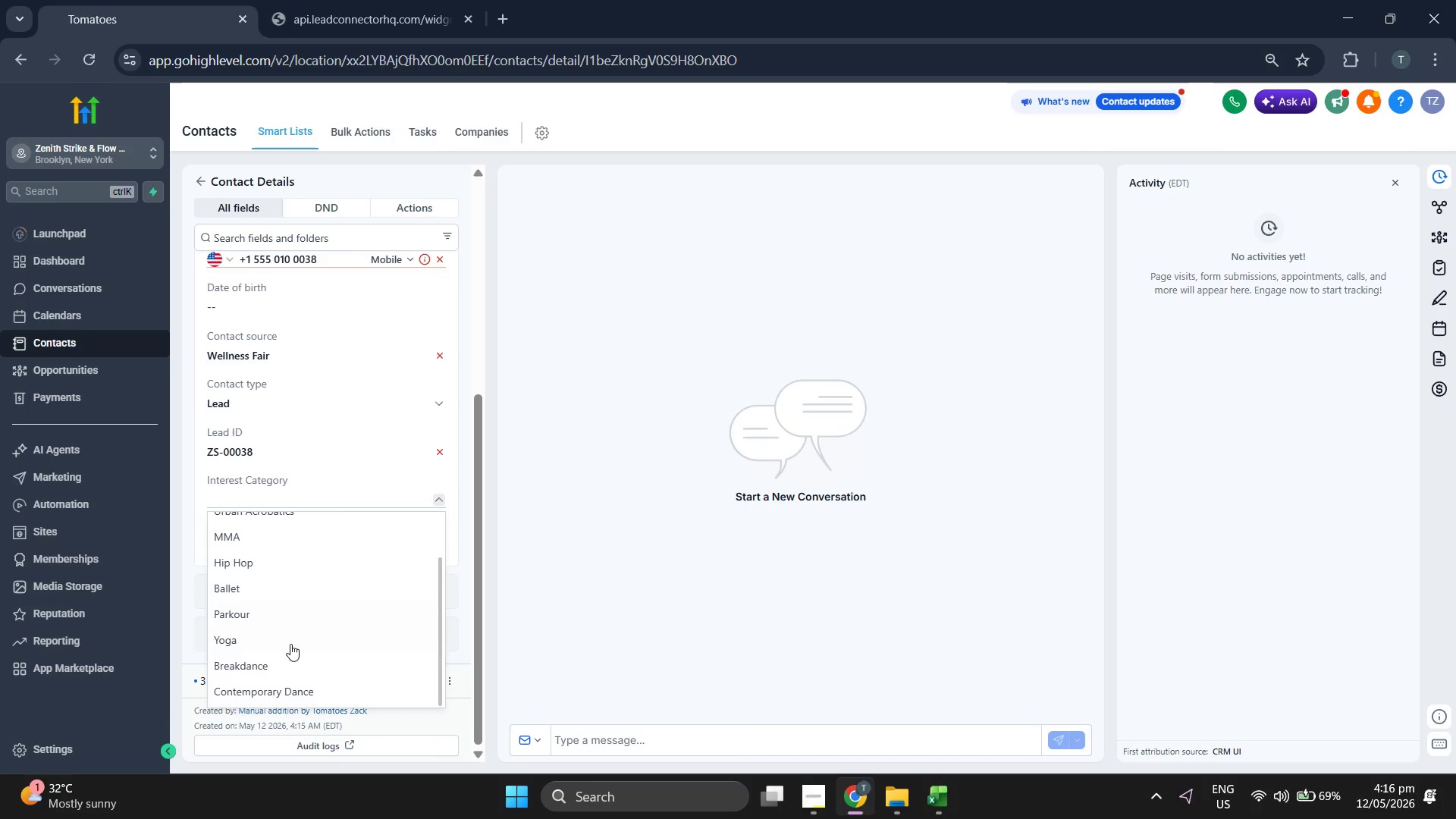 
left_click([285, 657])
 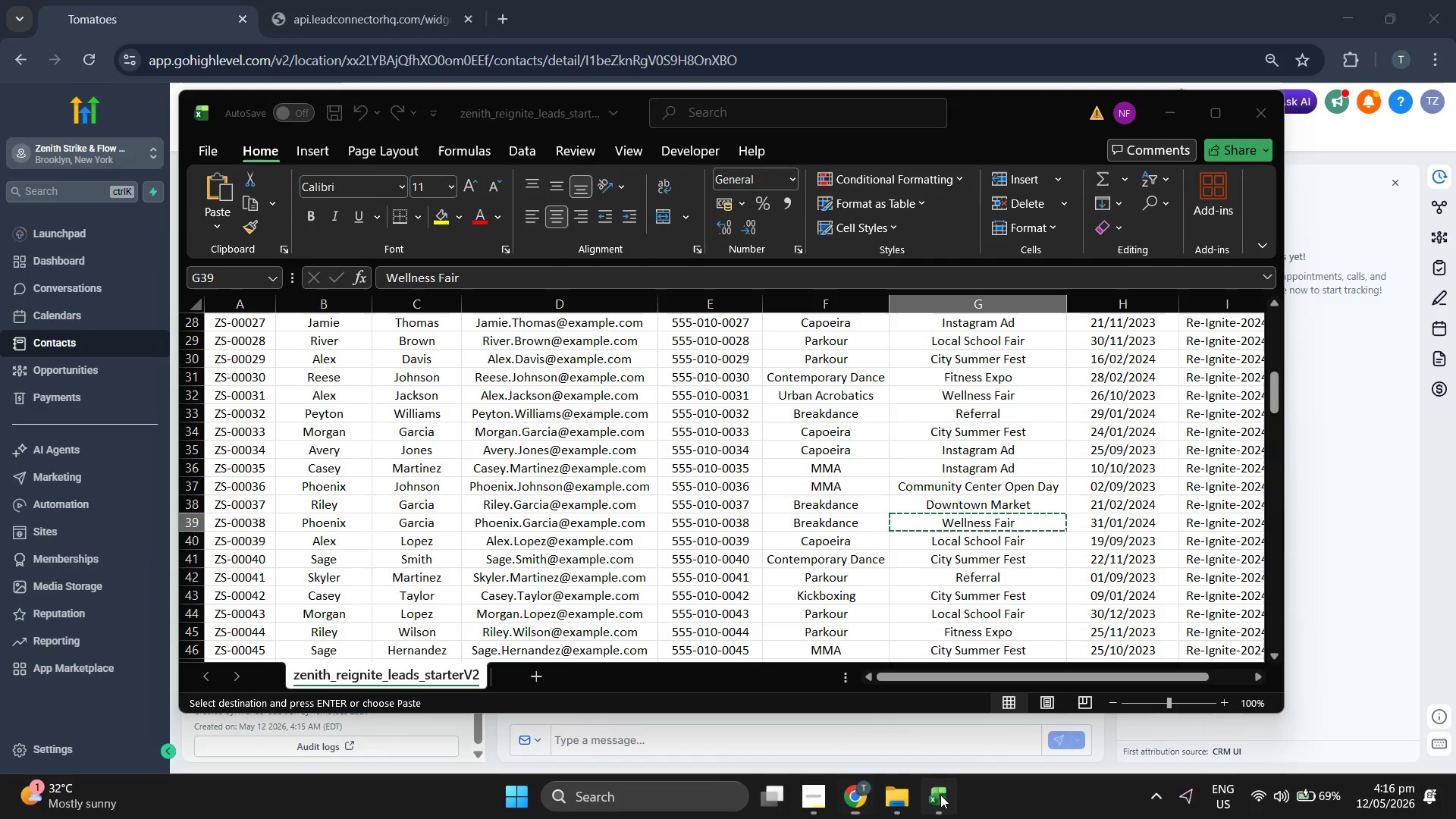 
left_click([940, 795])
 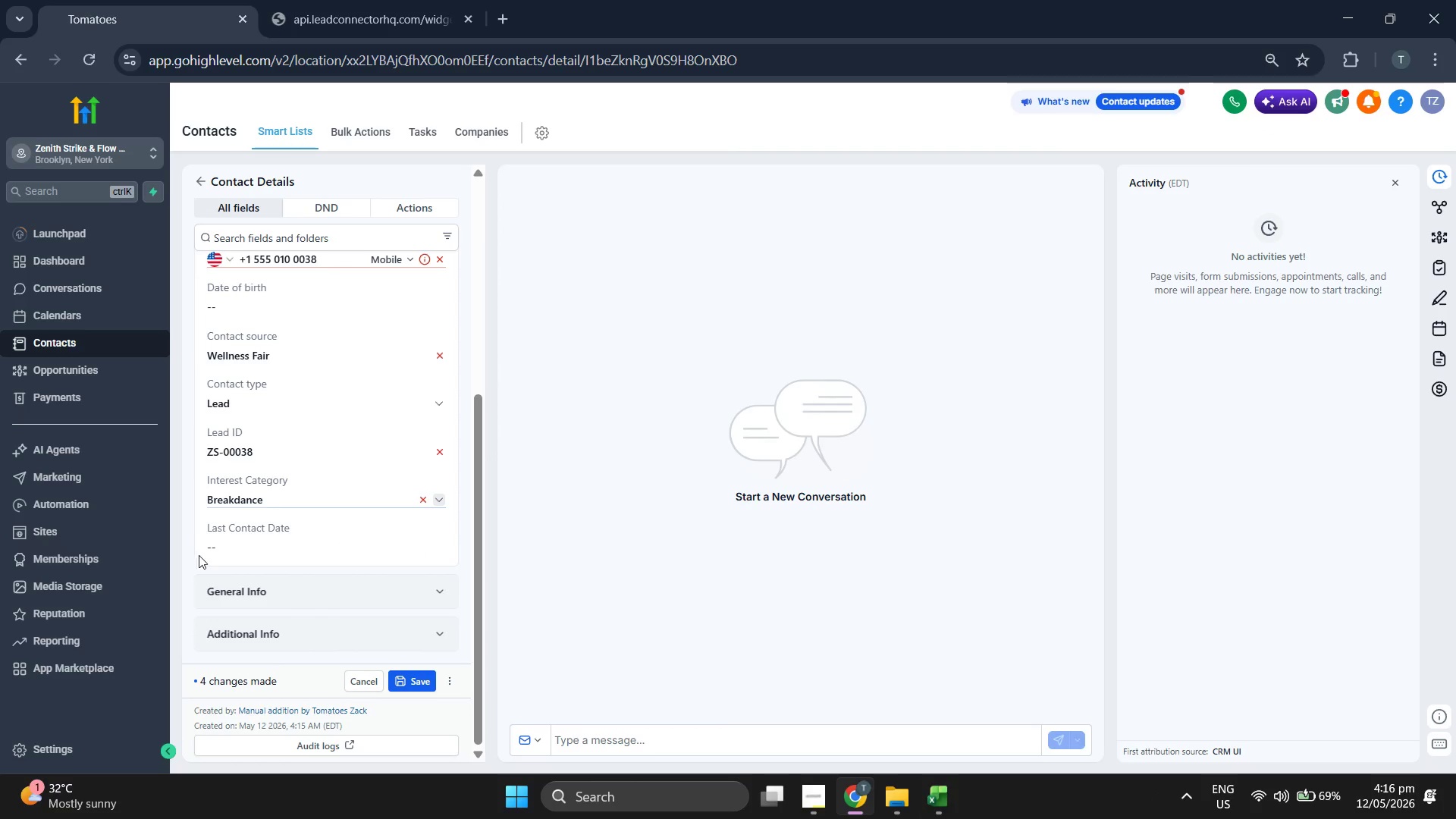 
left_click([233, 548])
 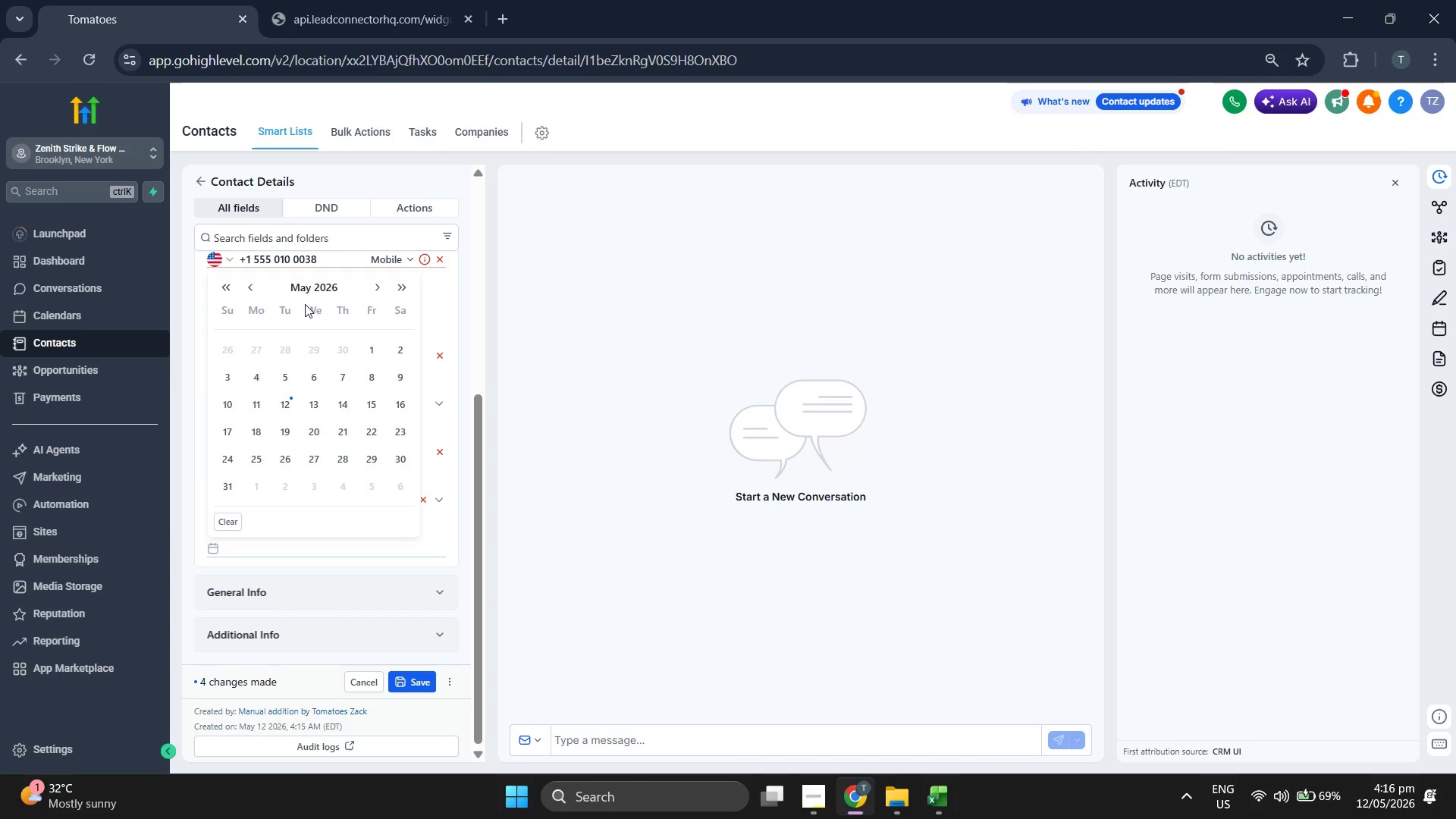 
left_click([309, 292])
 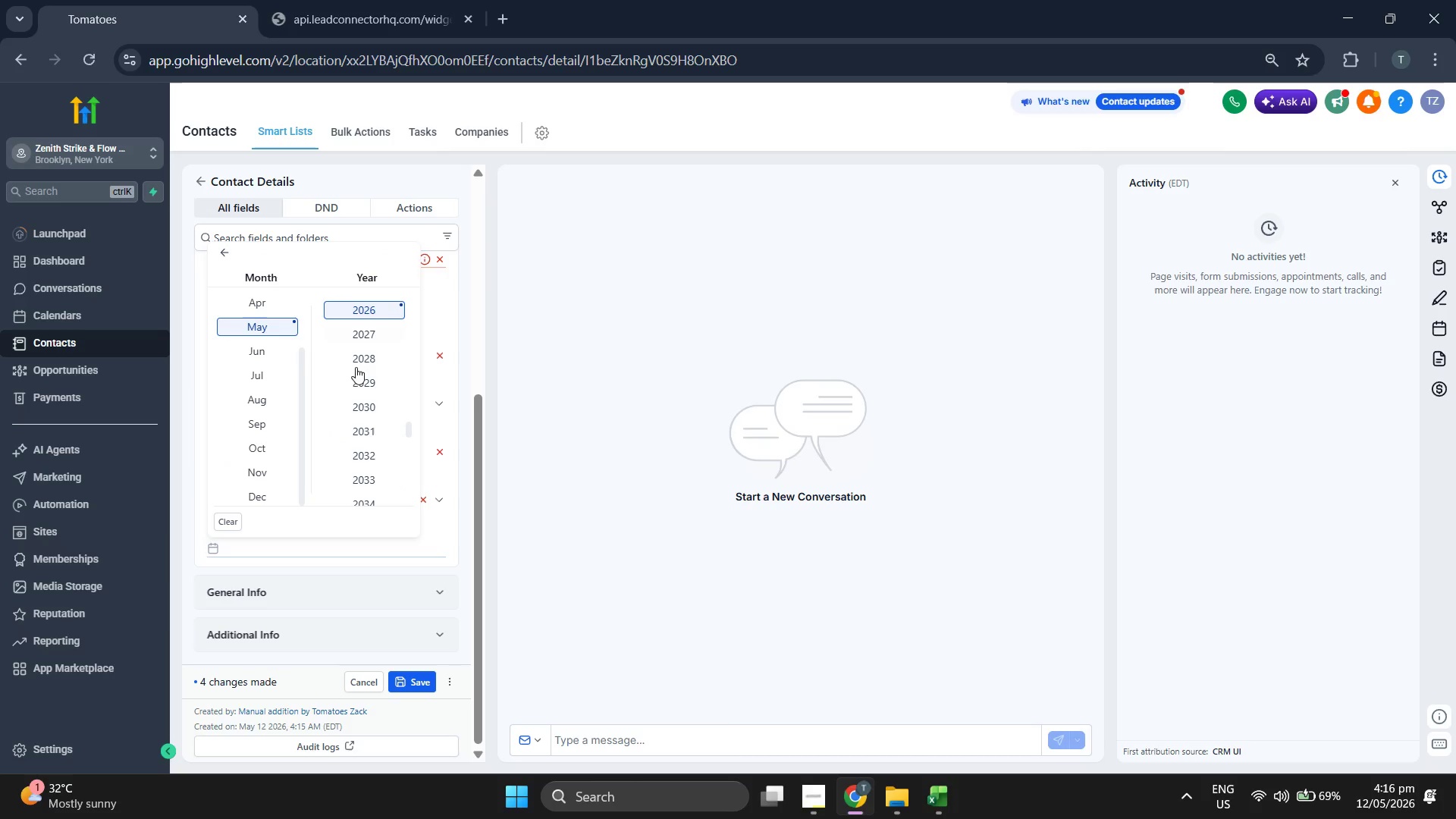 
scroll: coordinate [276, 394], scroll_direction: up, amount: 4.0
 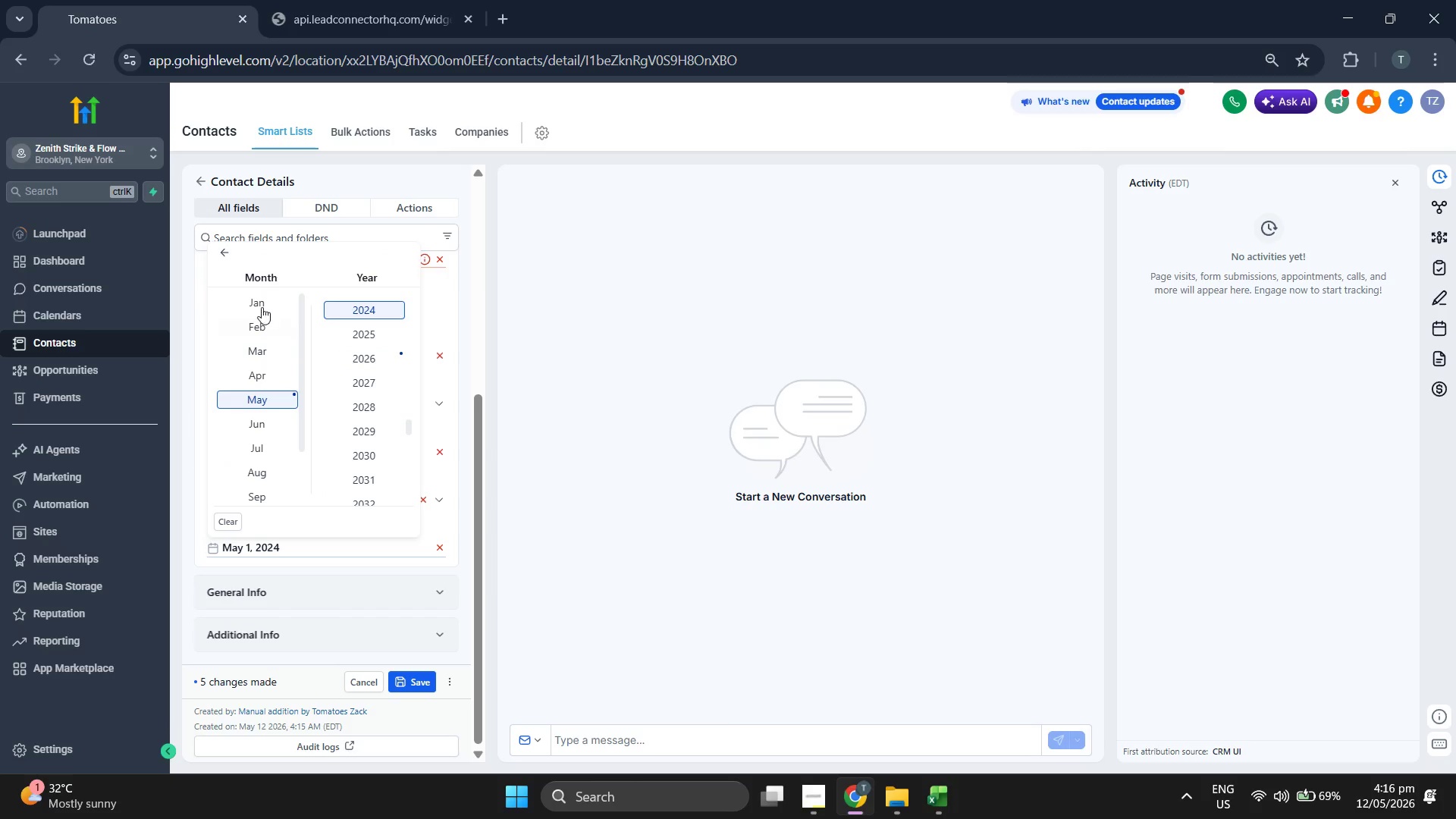 
left_click([262, 306])
 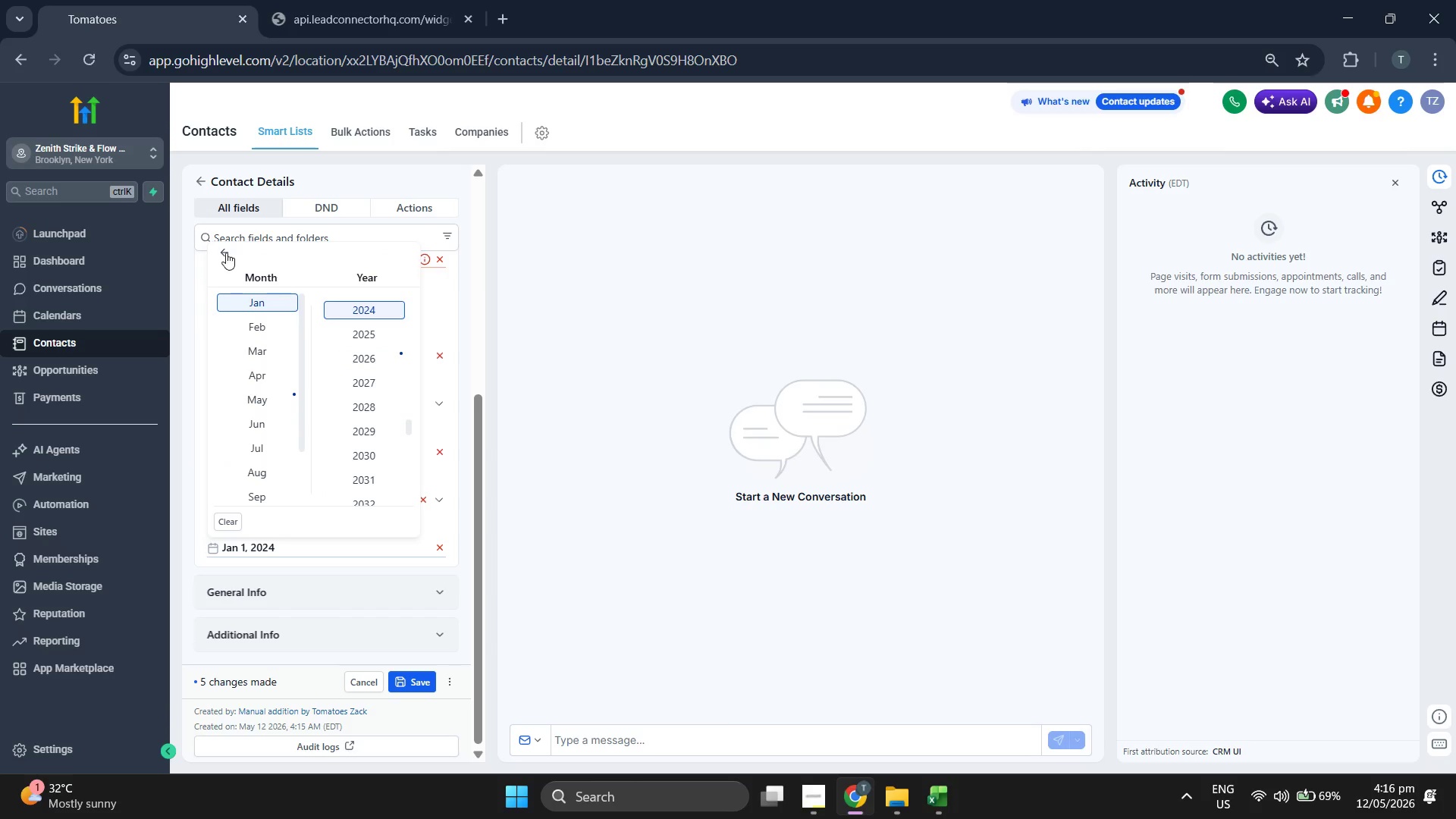 
left_click([226, 251])
 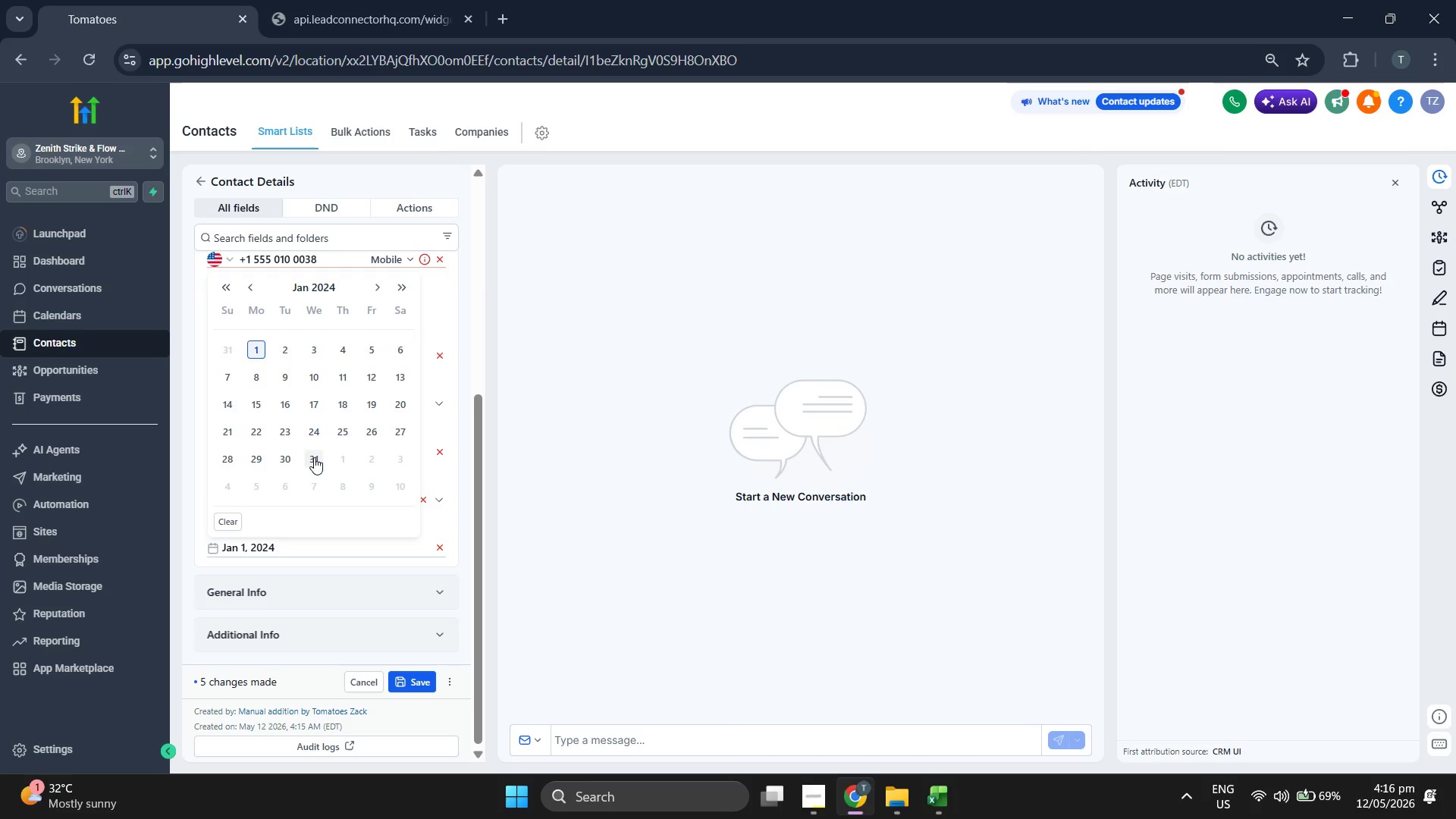 
double_click([623, 475])
 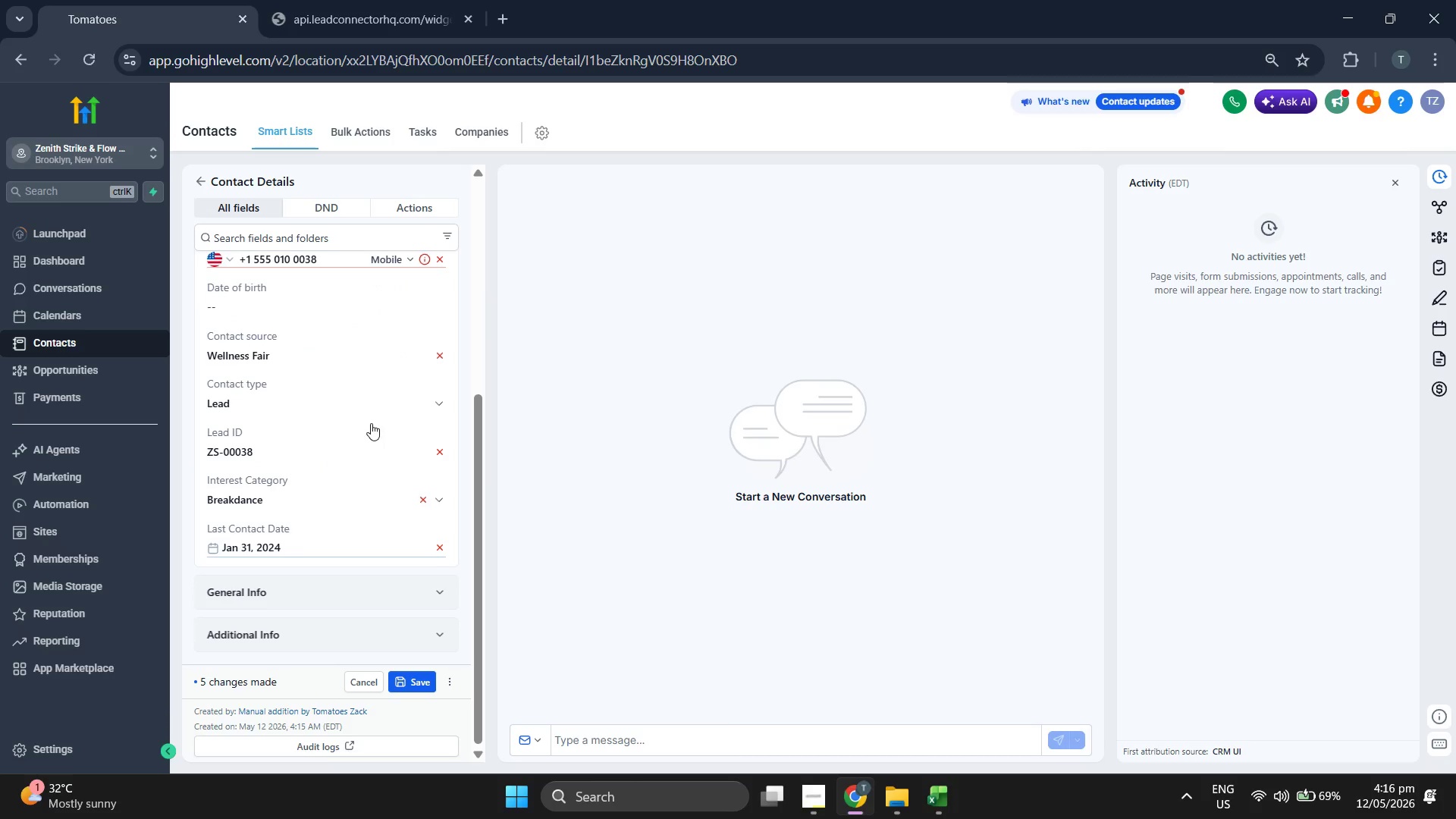 
scroll: coordinate [371, 423], scroll_direction: up, amount: 5.0
 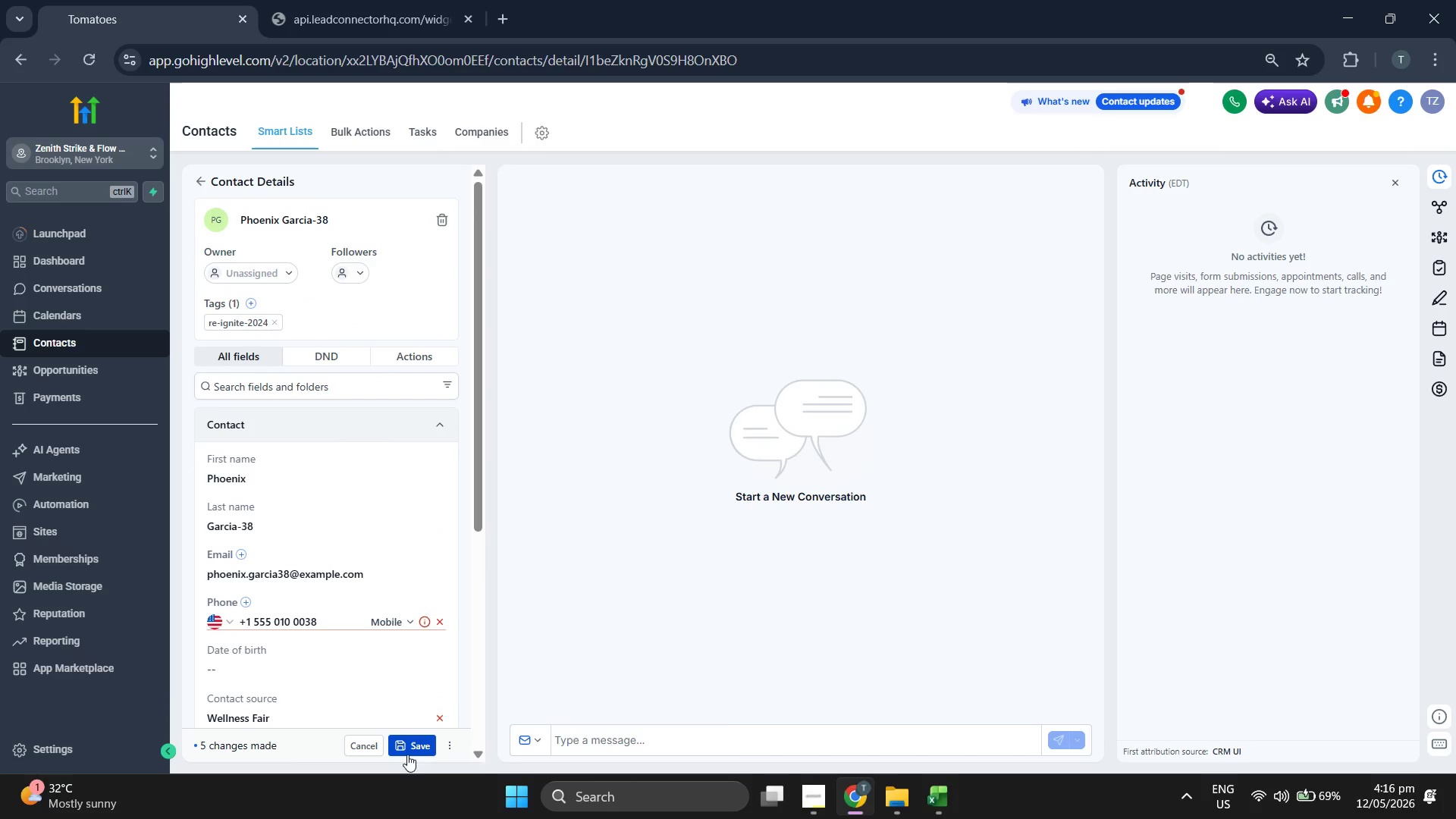 
left_click([407, 748])
 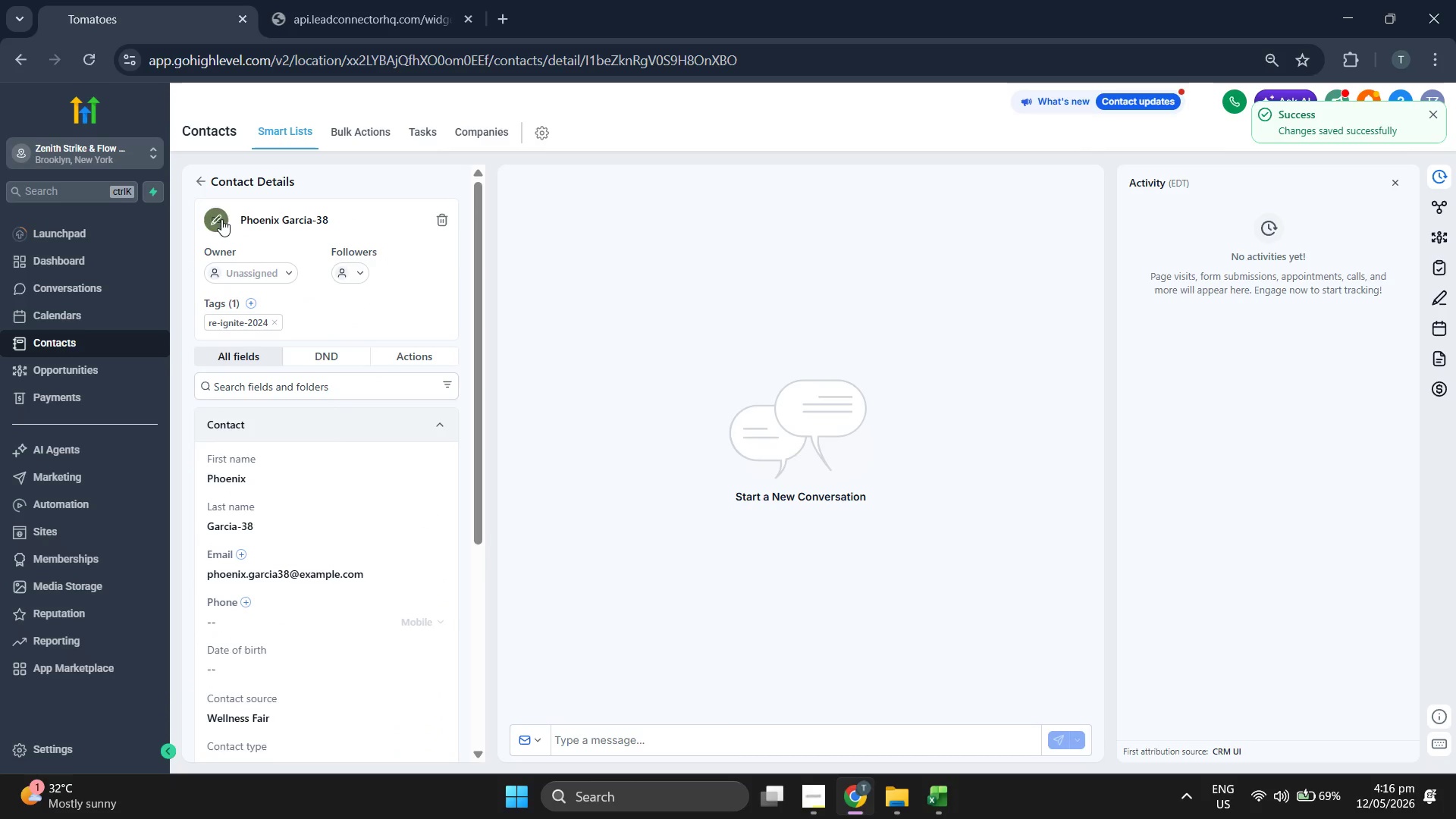 
left_click([201, 180])
 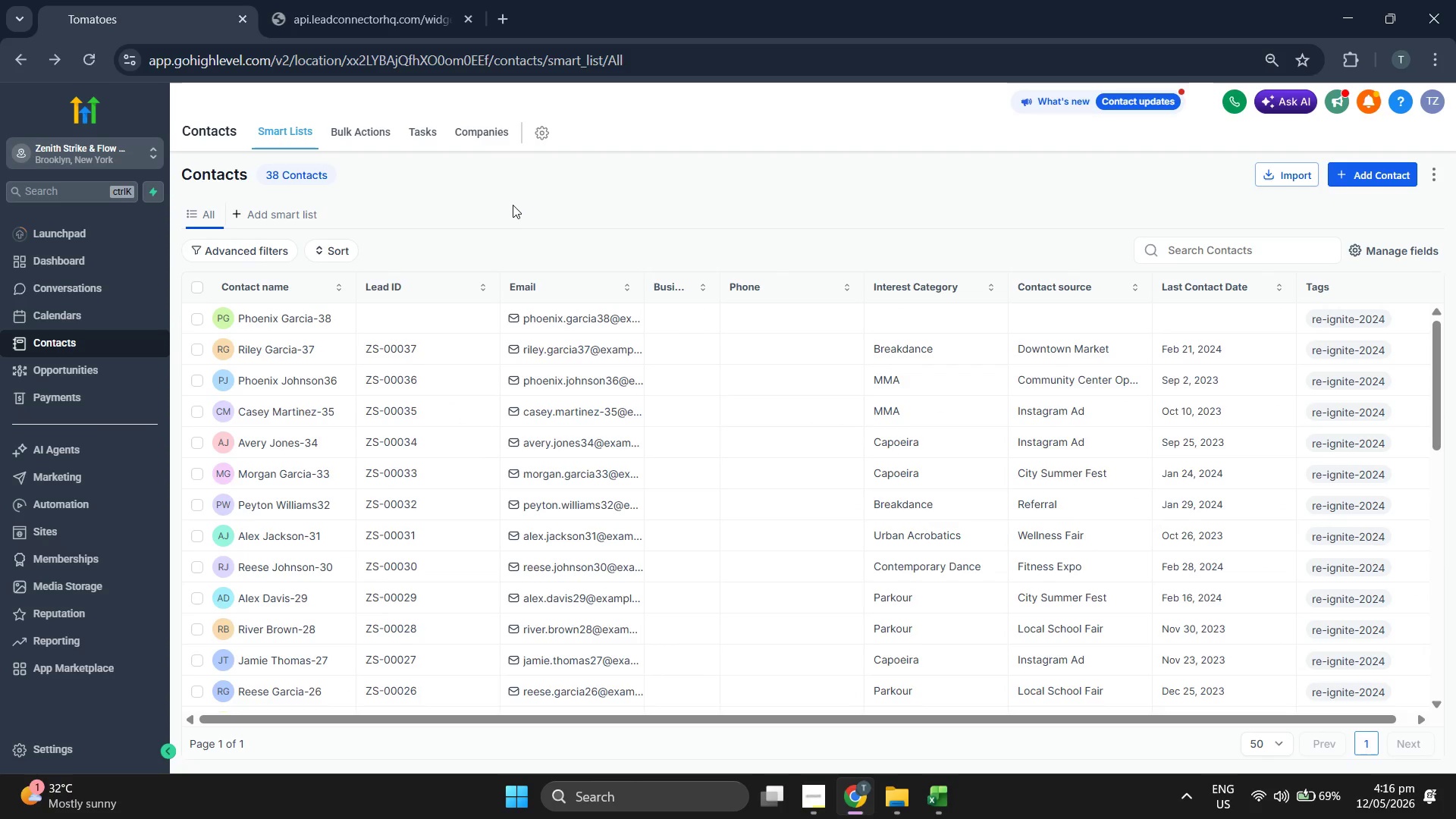 
wait(5.31)
 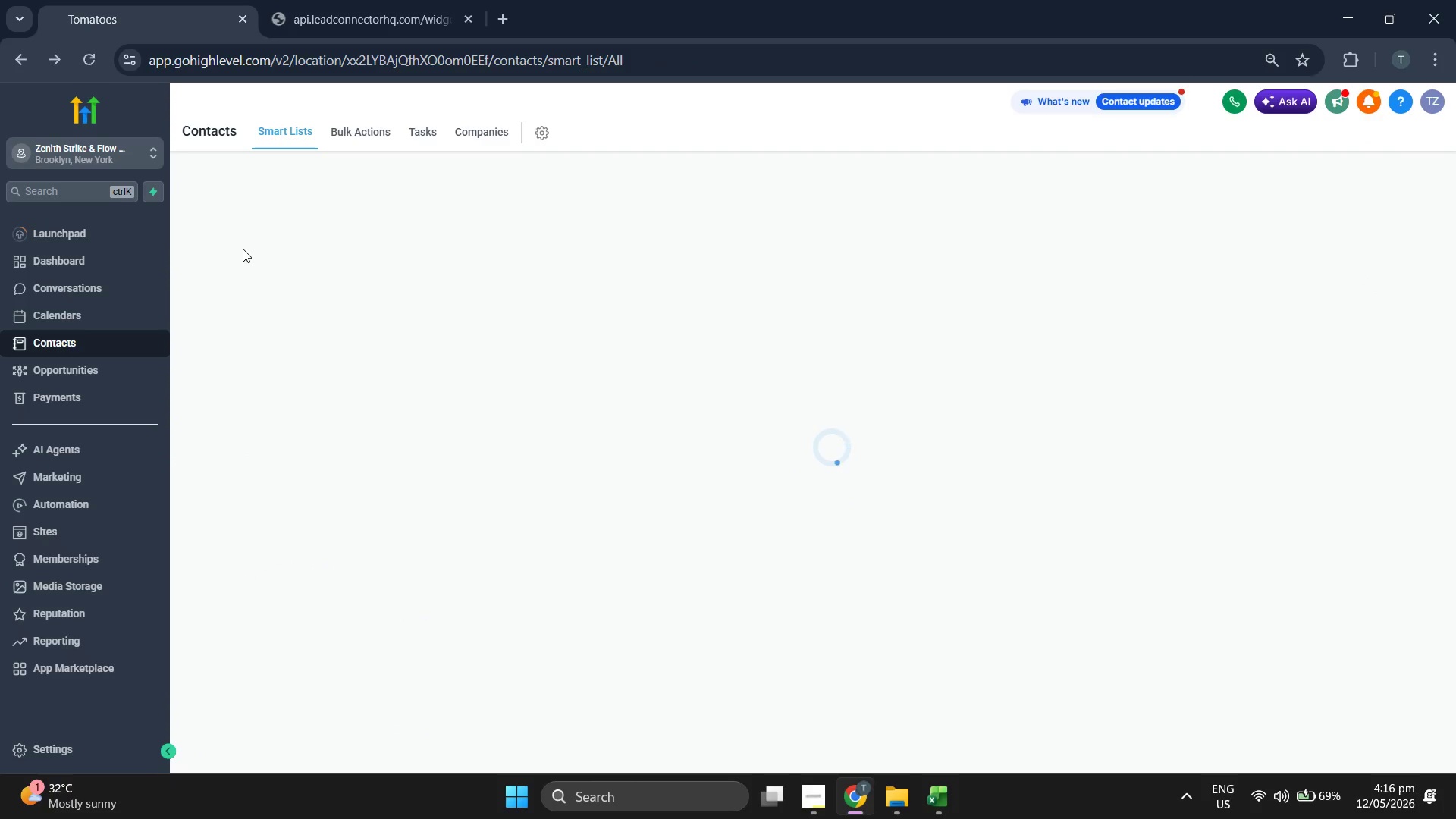 
left_click([1345, 181])
 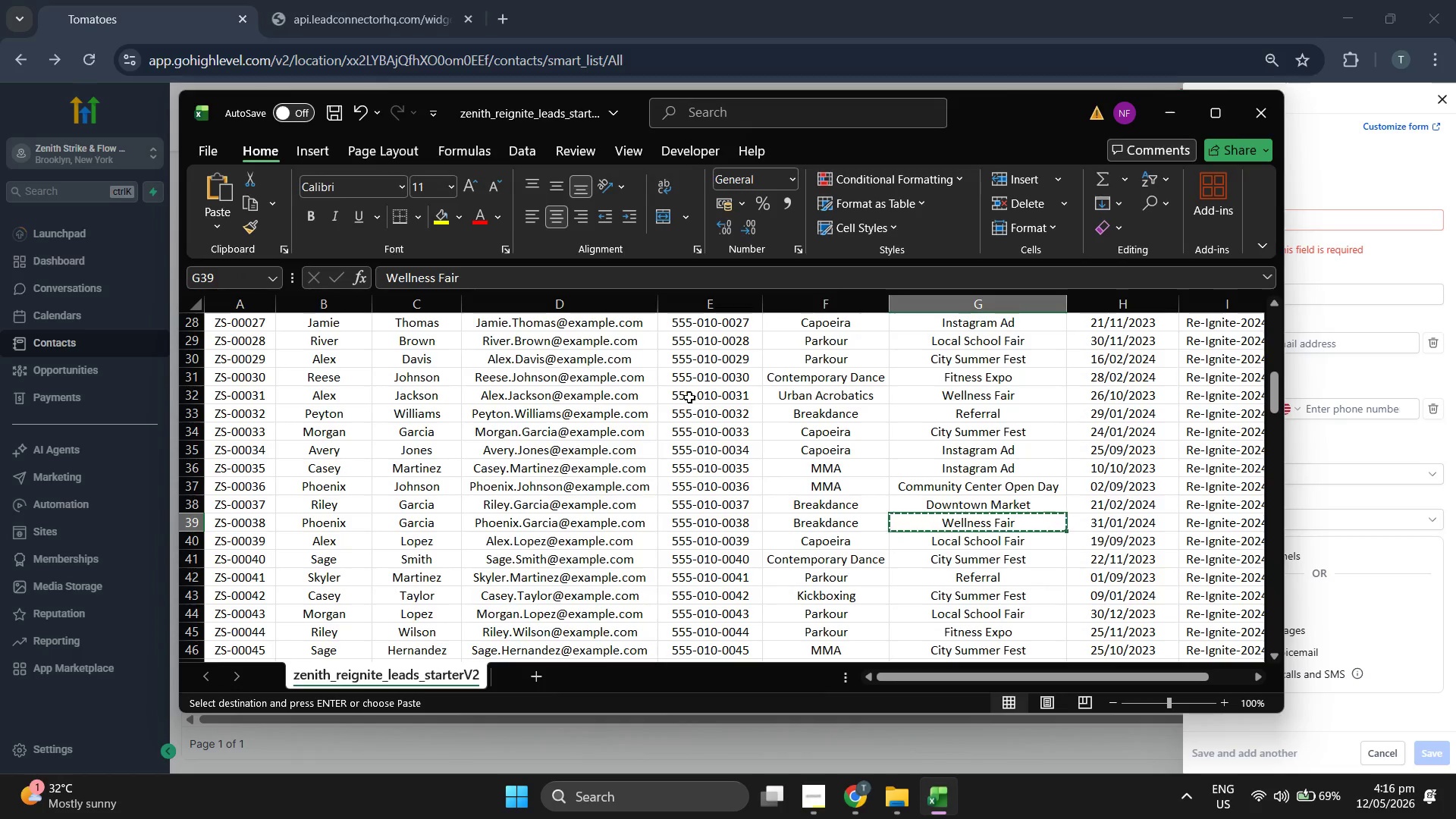 
key(ArrowDown)
 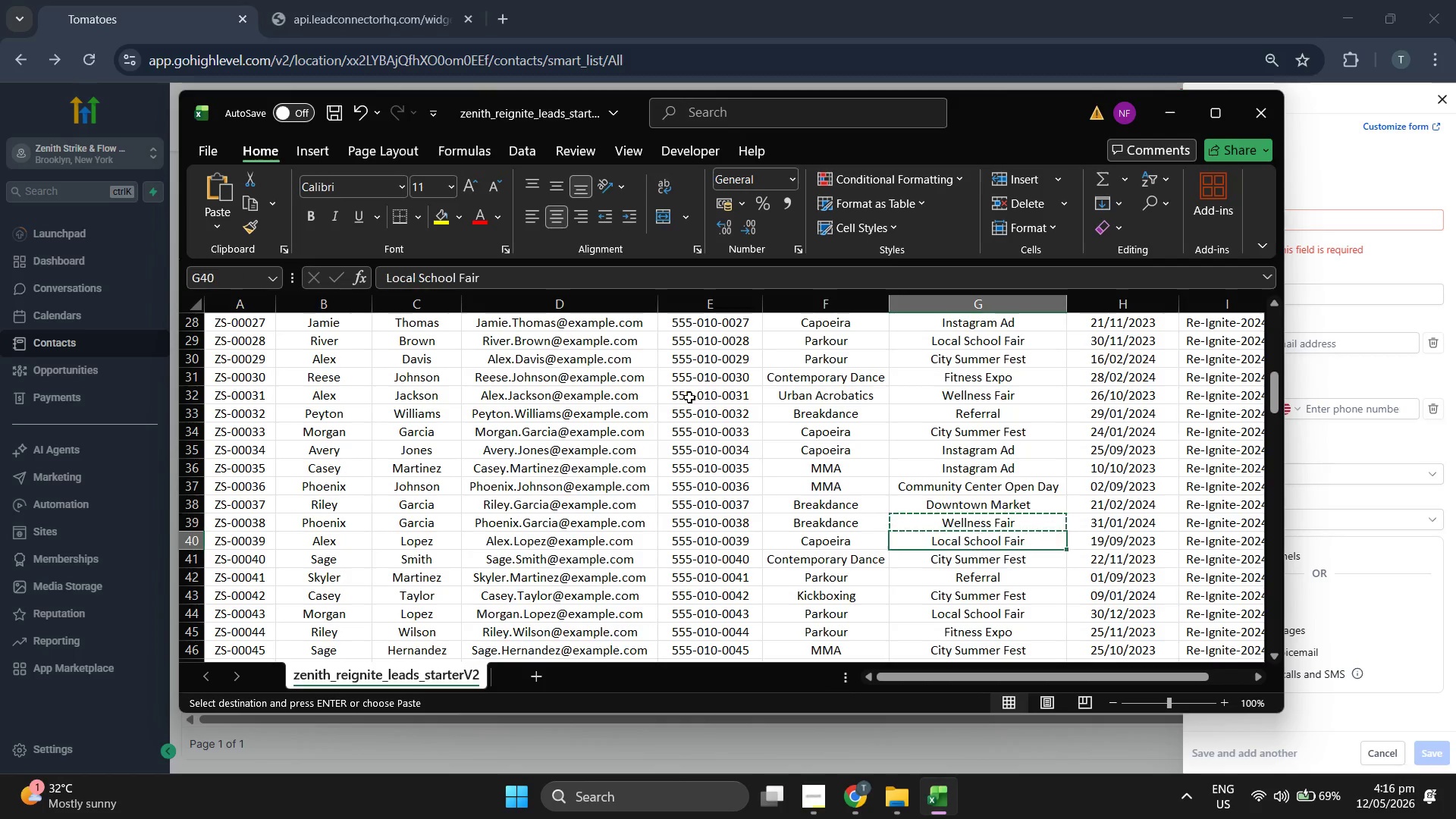 
key(ArrowLeft)
 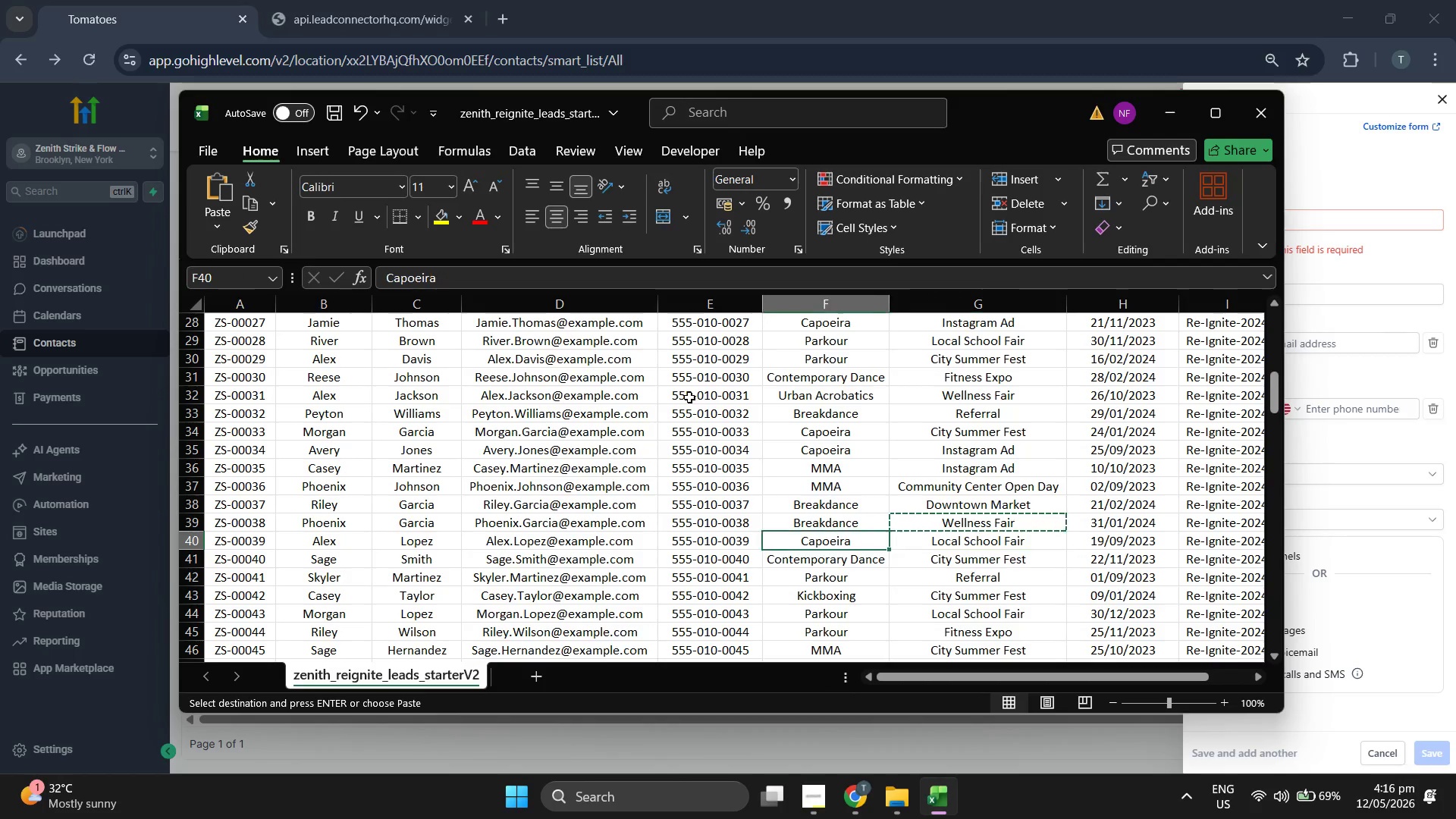 
key(ArrowLeft)
 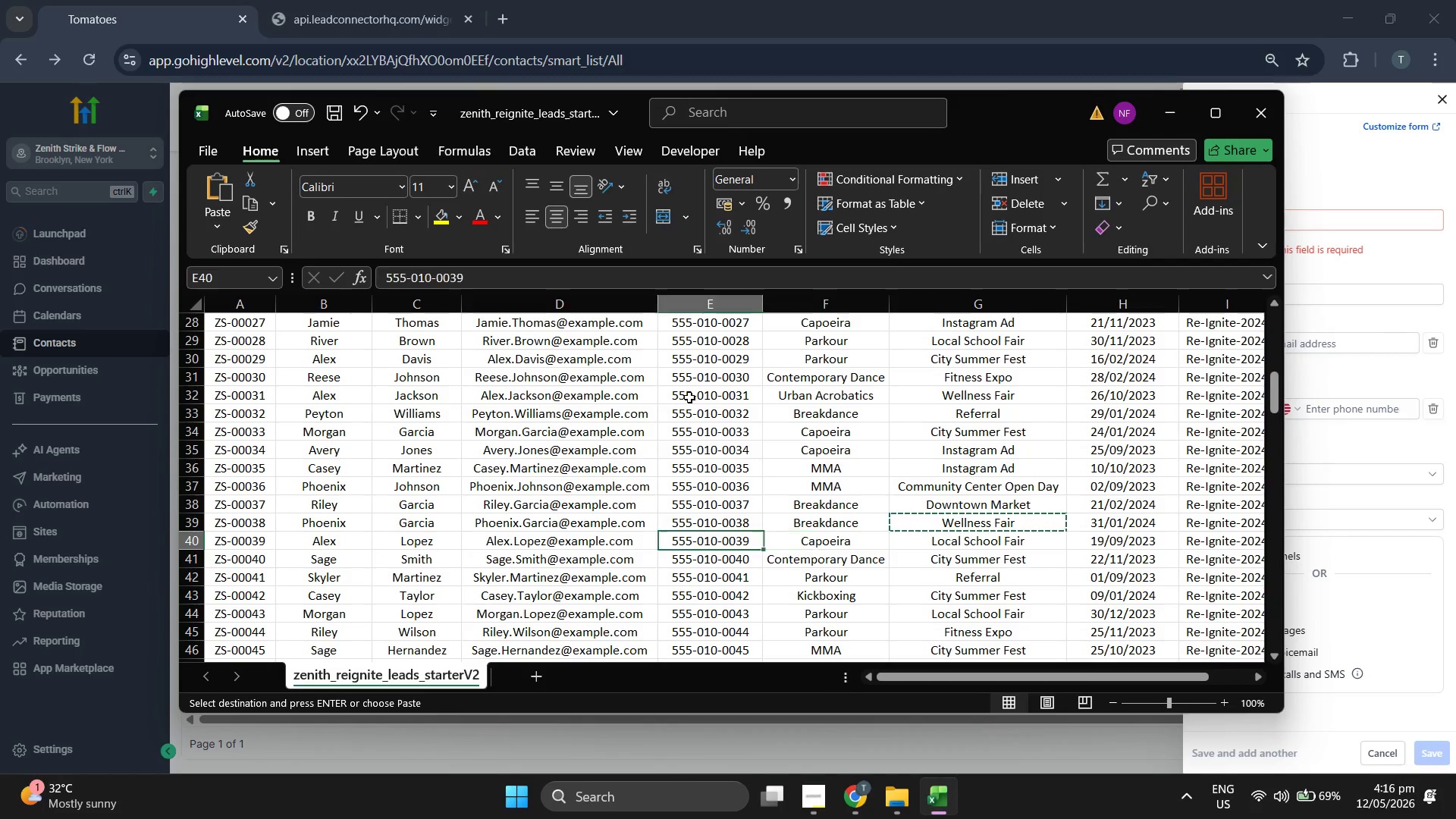 
key(ArrowLeft)
 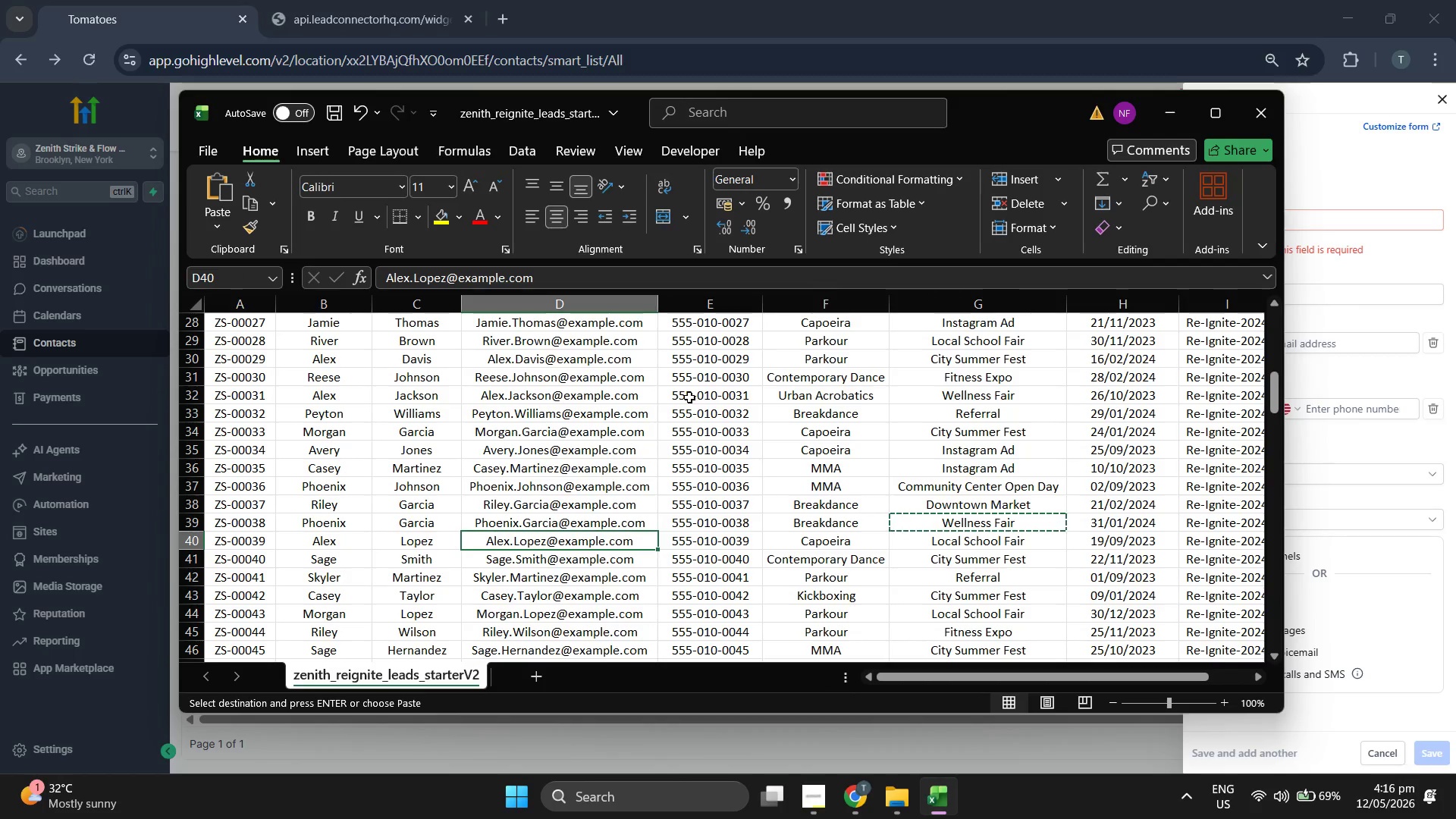 
key(Control+C)
 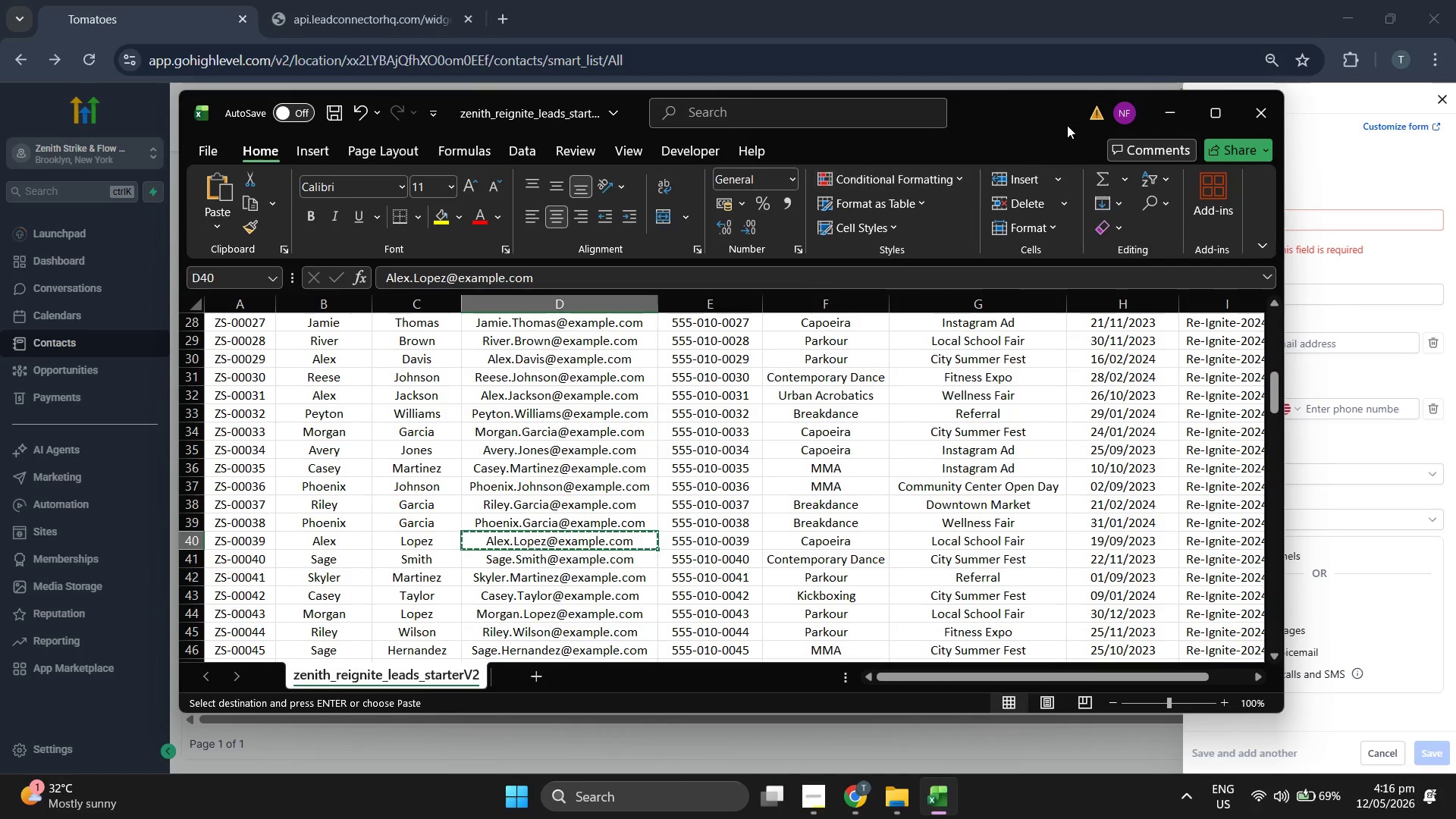 
left_click([1179, 115])
 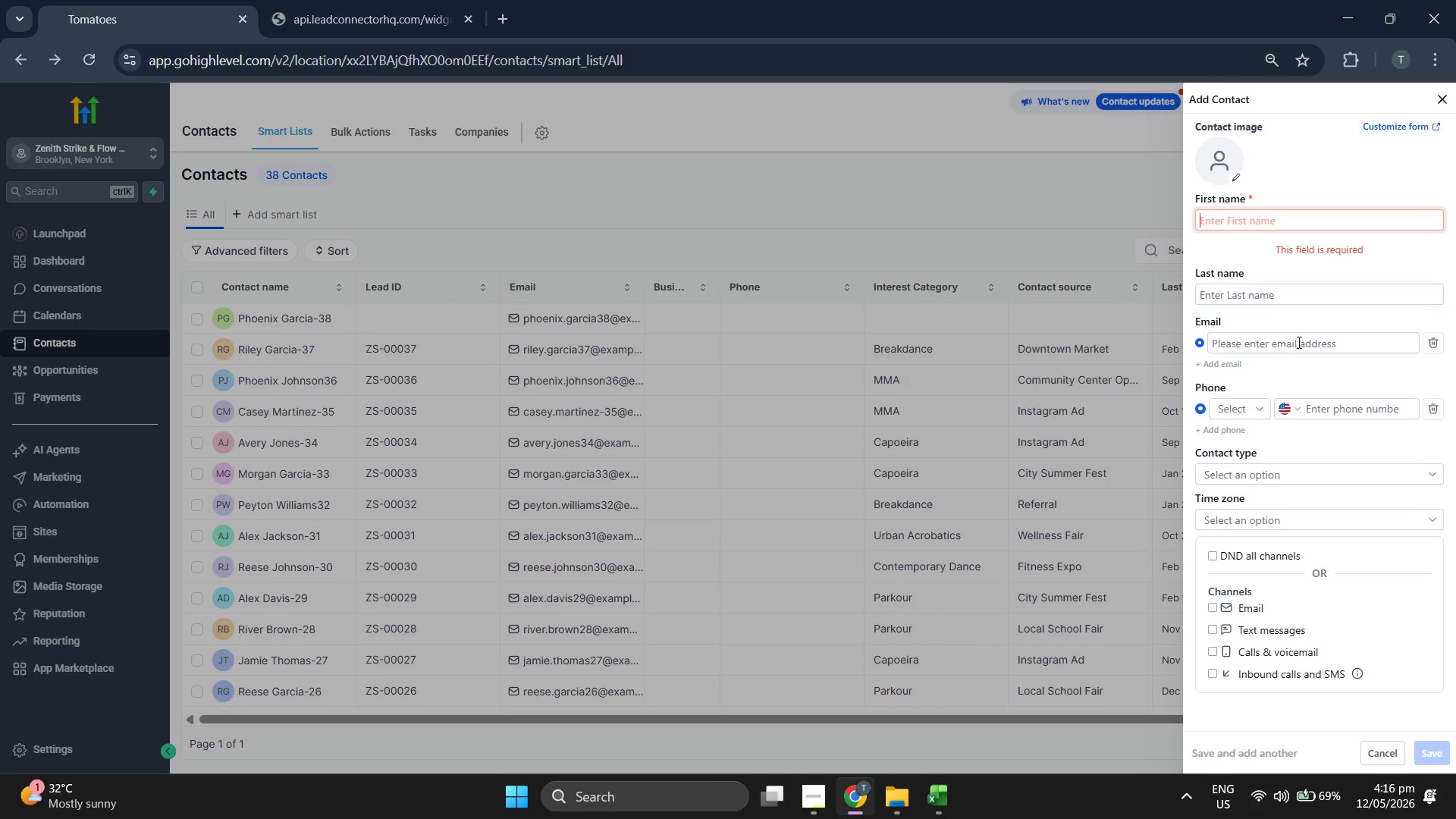 
left_click([1298, 340])
 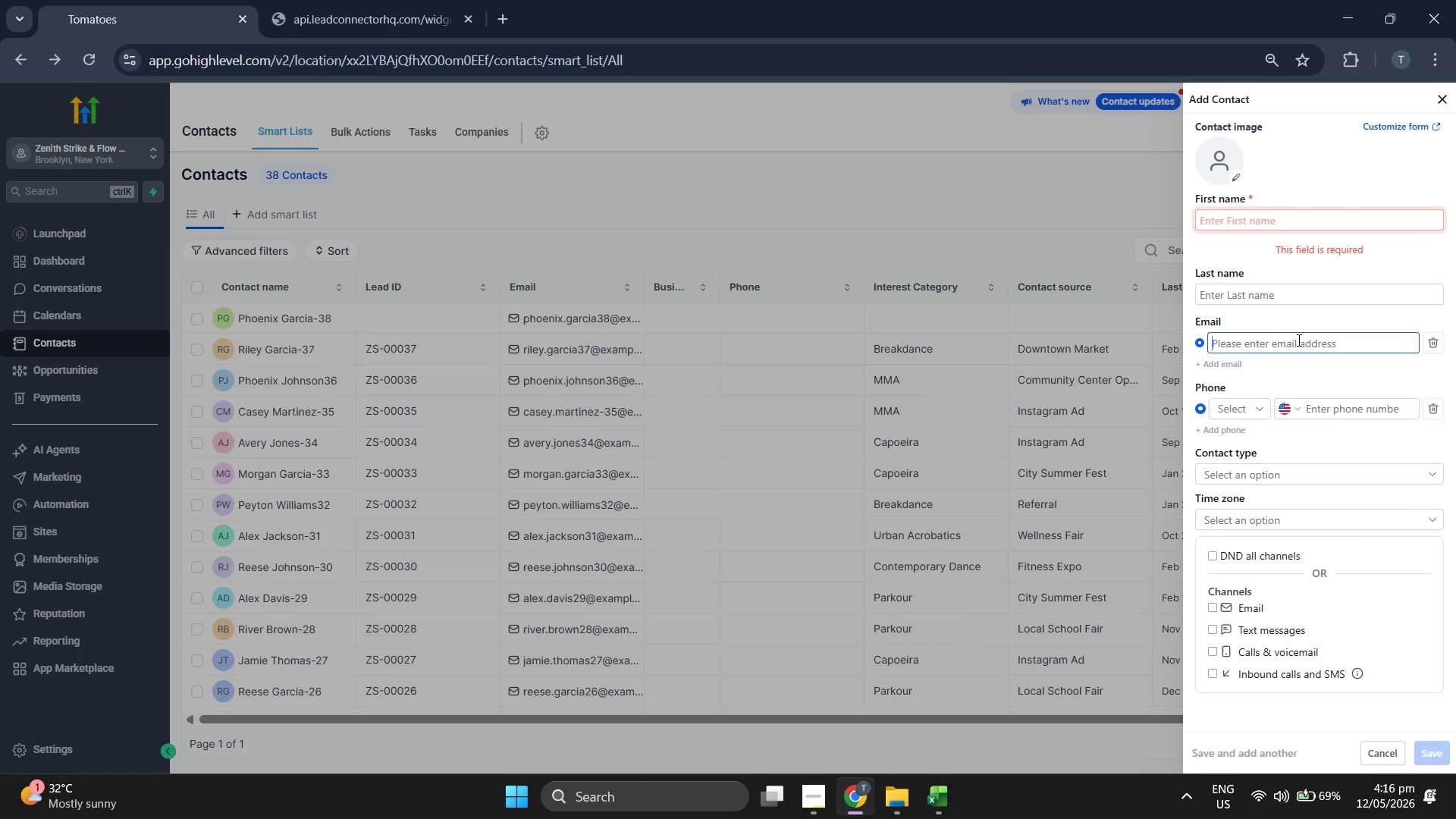 
key(Control+ControlLeft)
 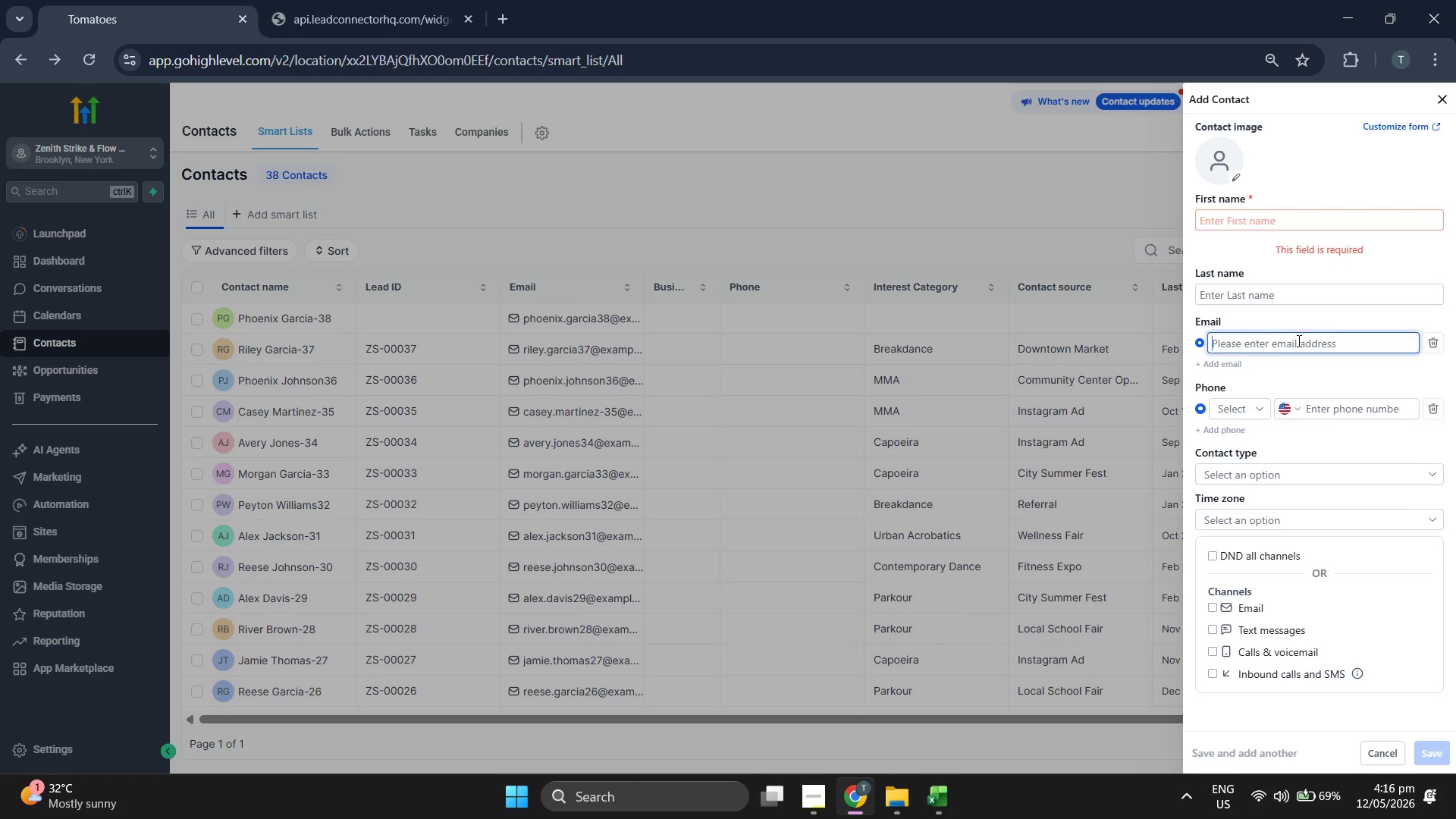 
key(Control+V)
 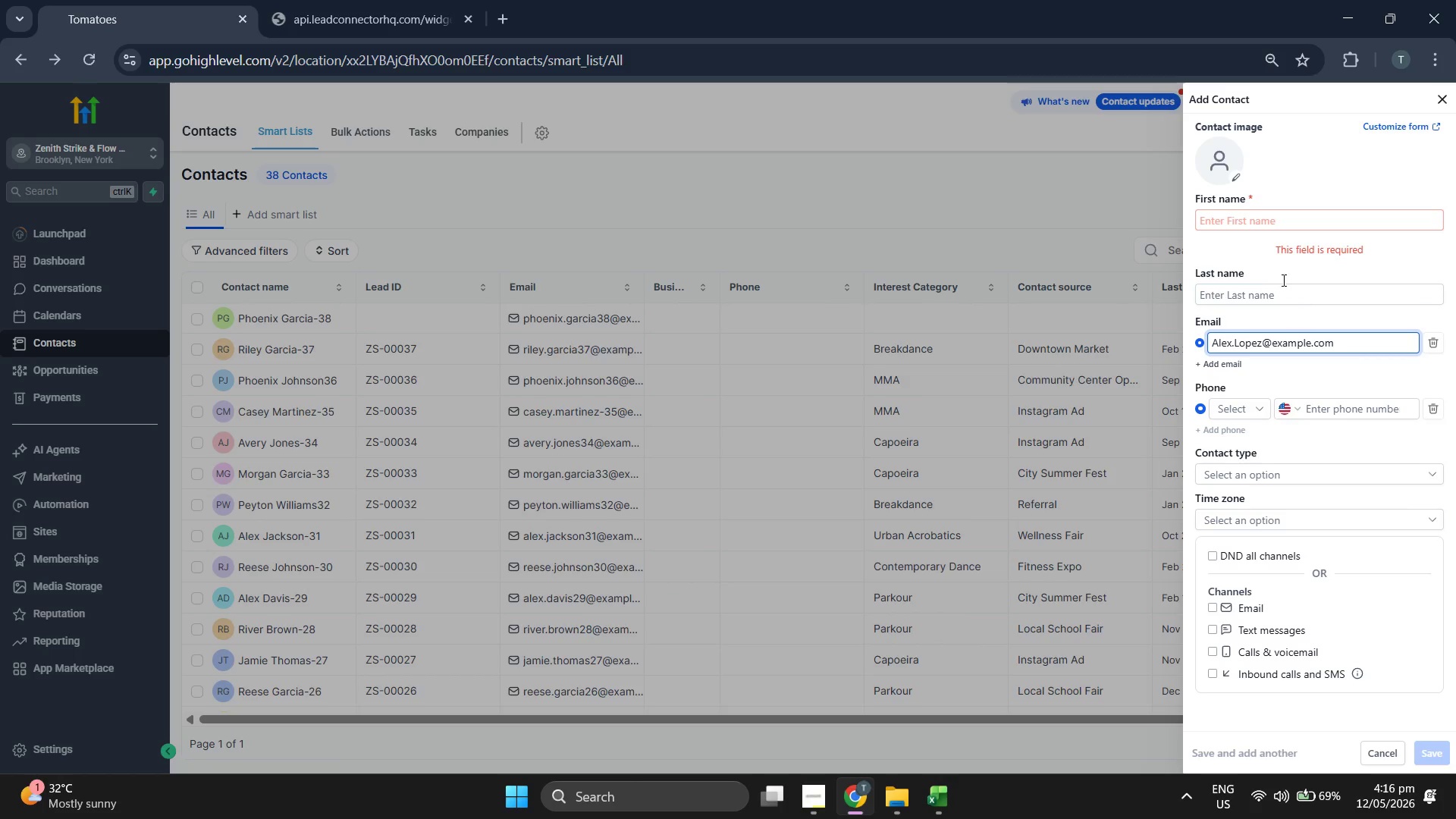 
left_click([1269, 220])
 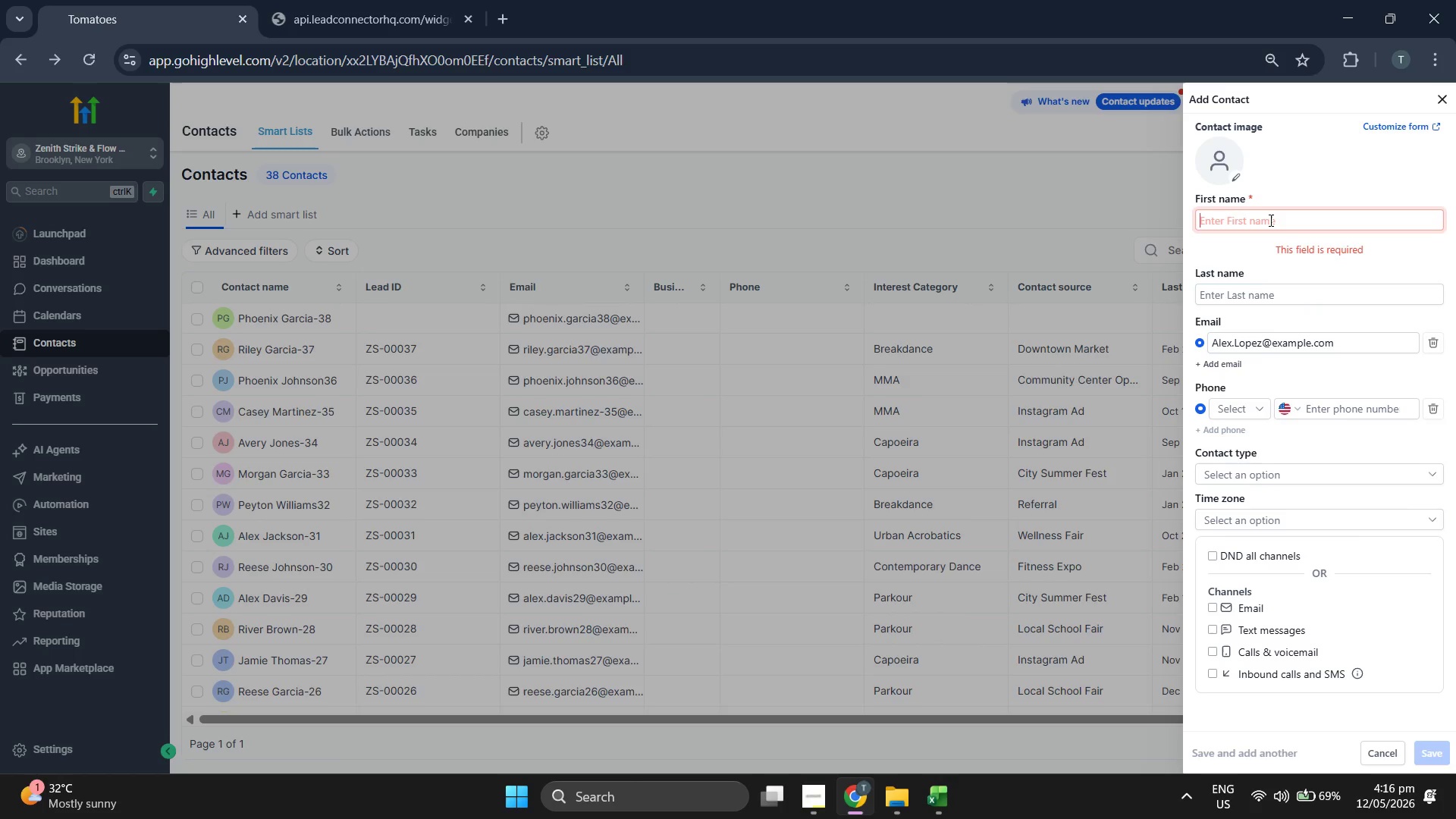 
type(Alex)
key(Tab)
type(Lp)
key(Backspace)
type(opez39)
 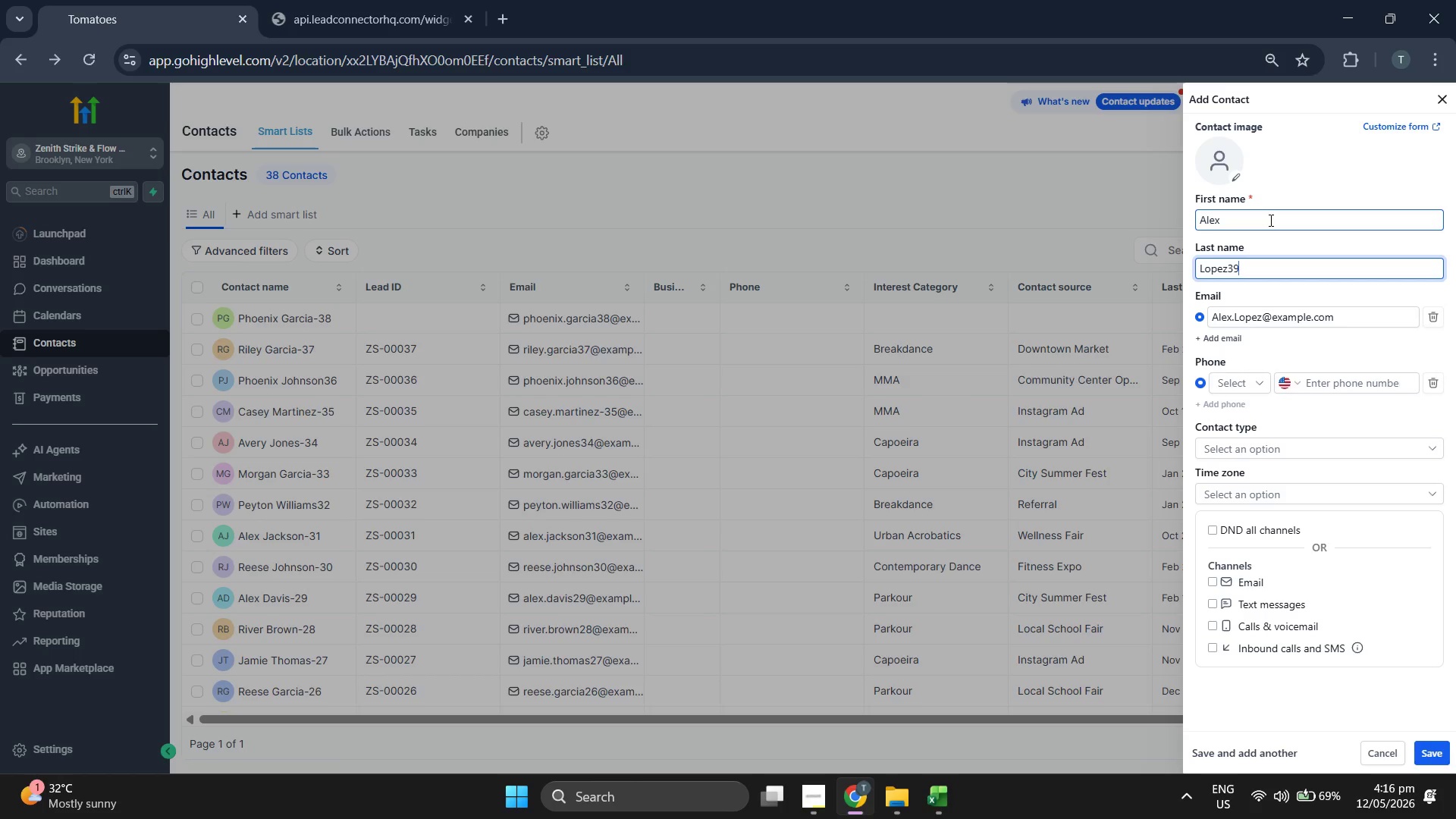 
key(ArrowLeft)
 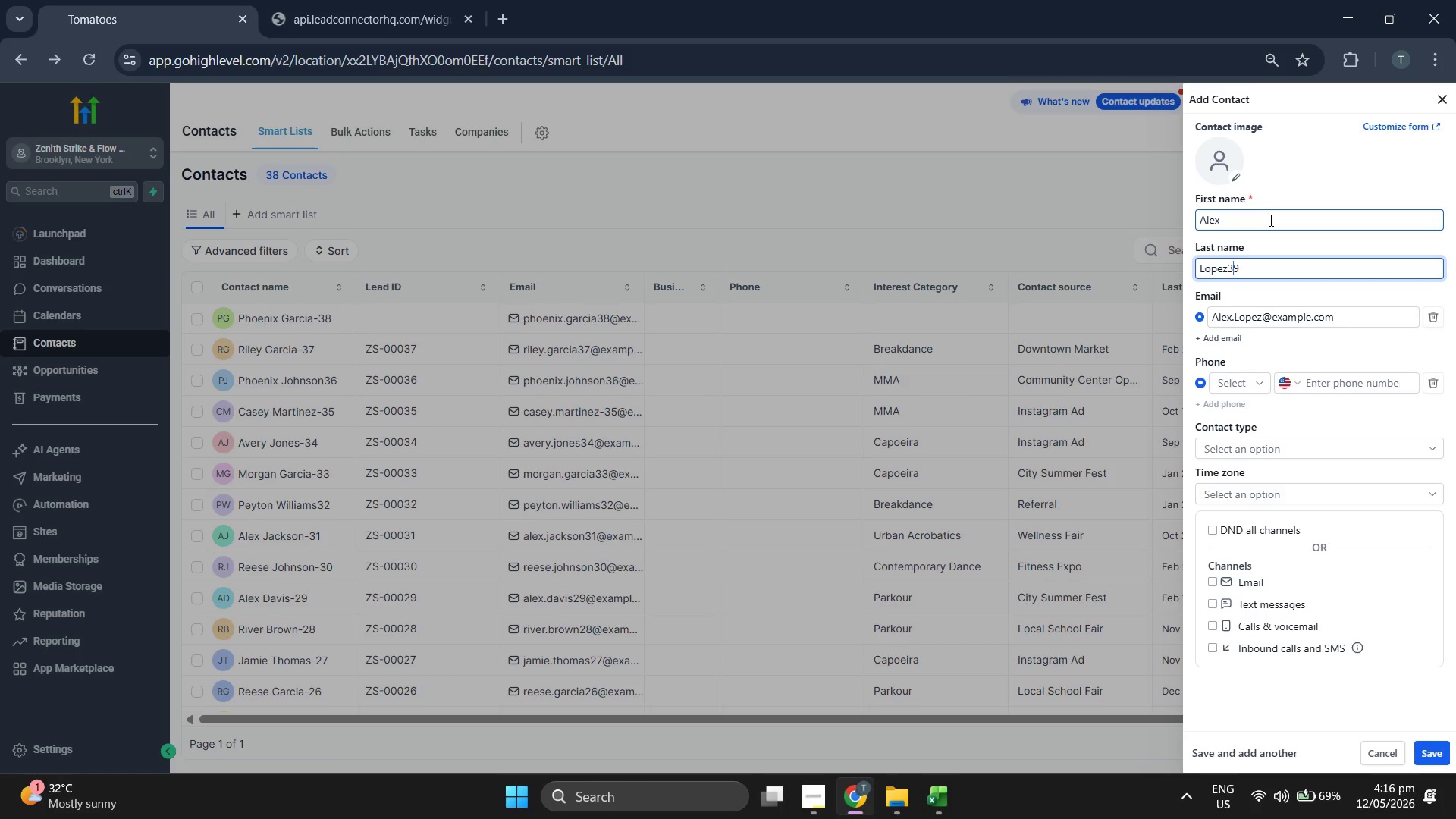 
key(ArrowLeft)
 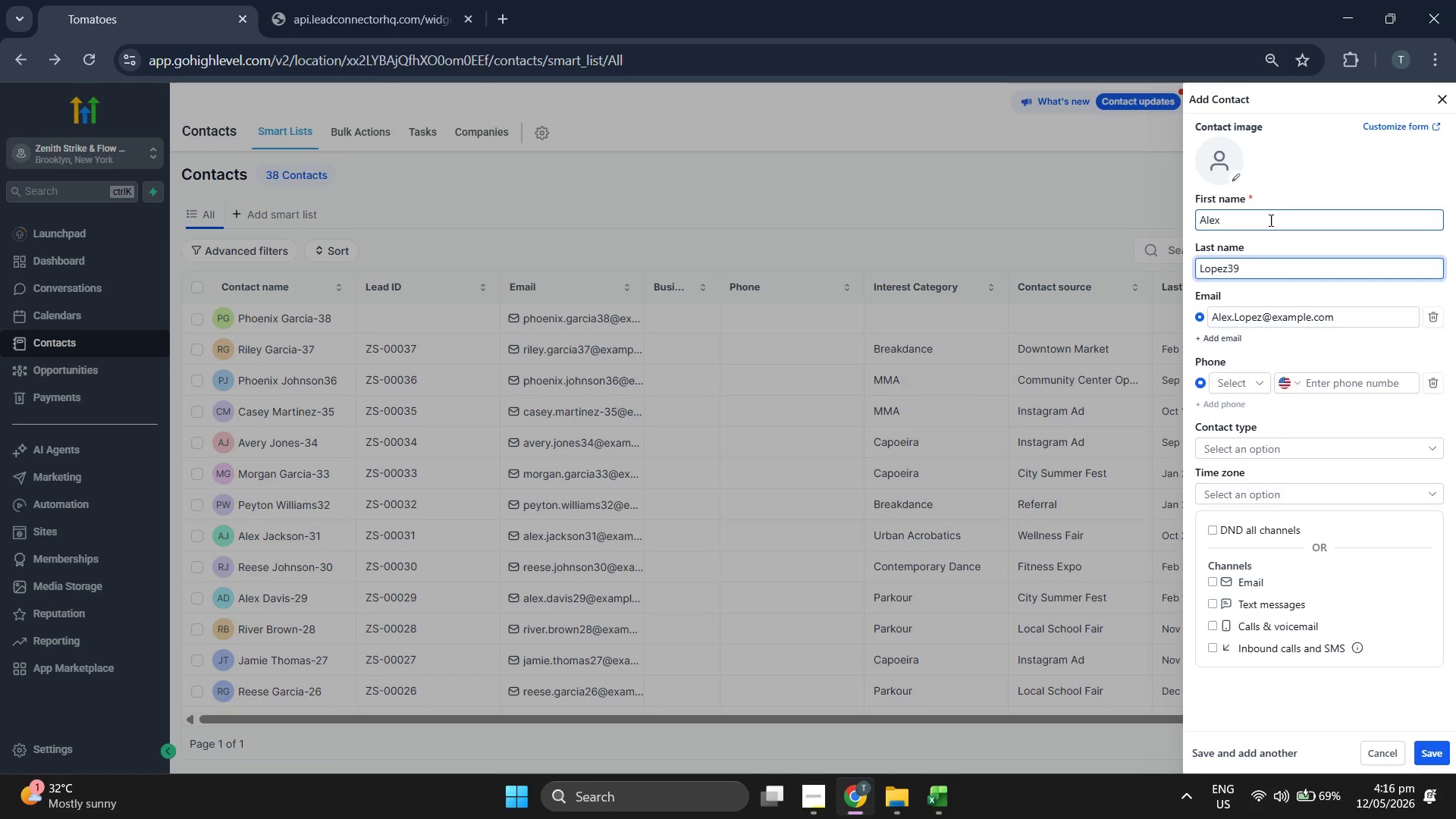 
key(Minus)
 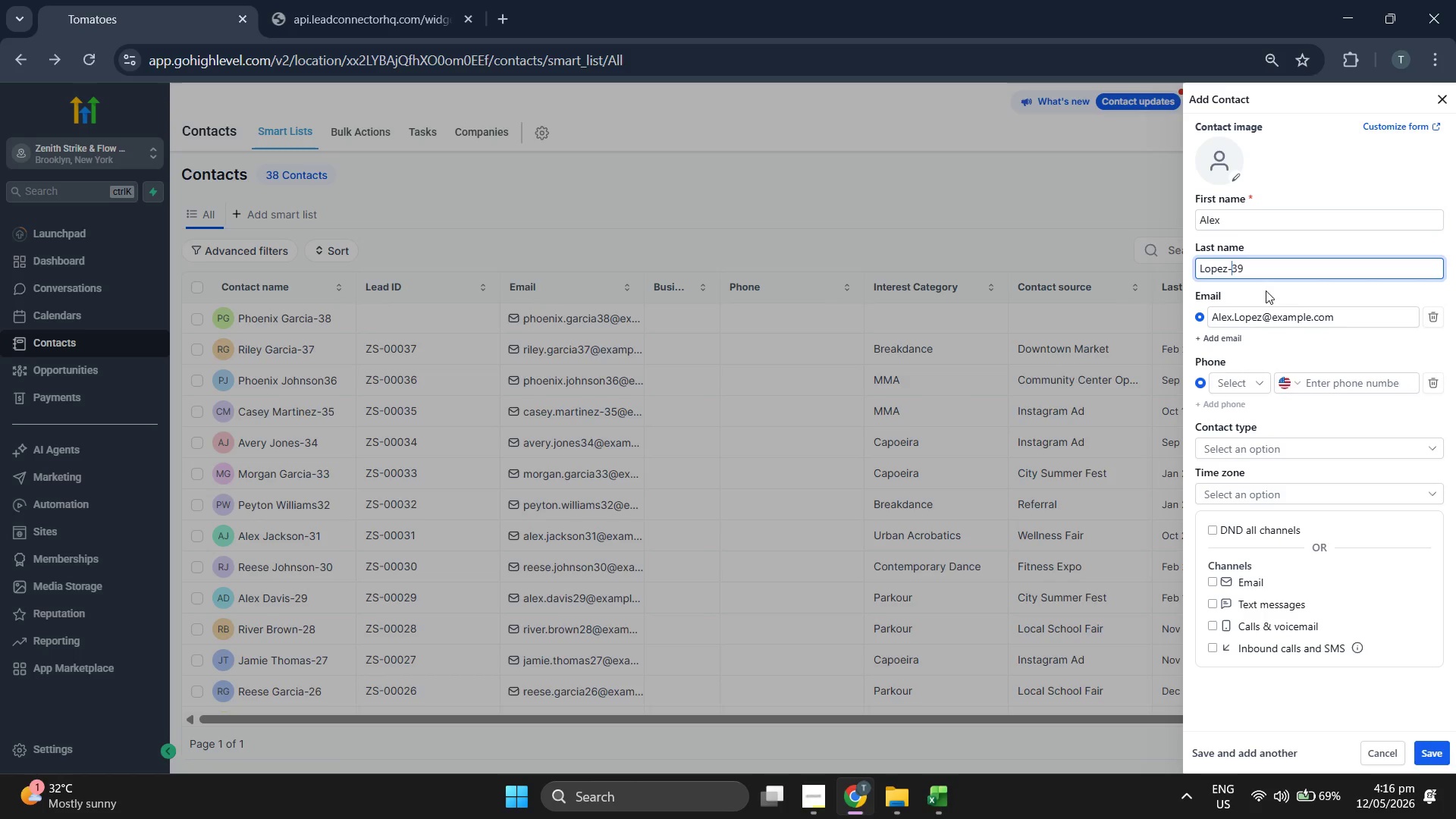 
left_click([1262, 315])
 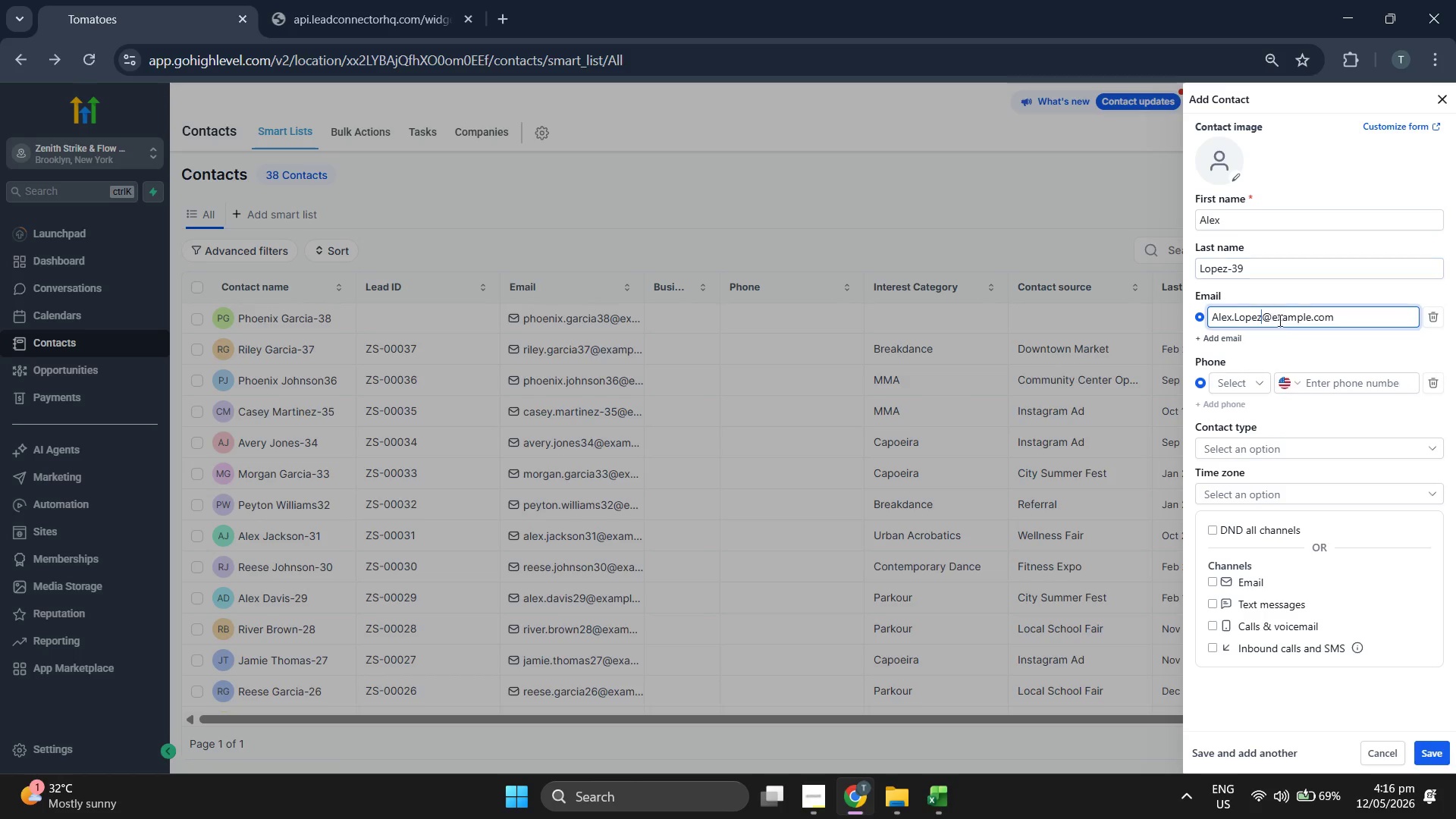 
type(39)
 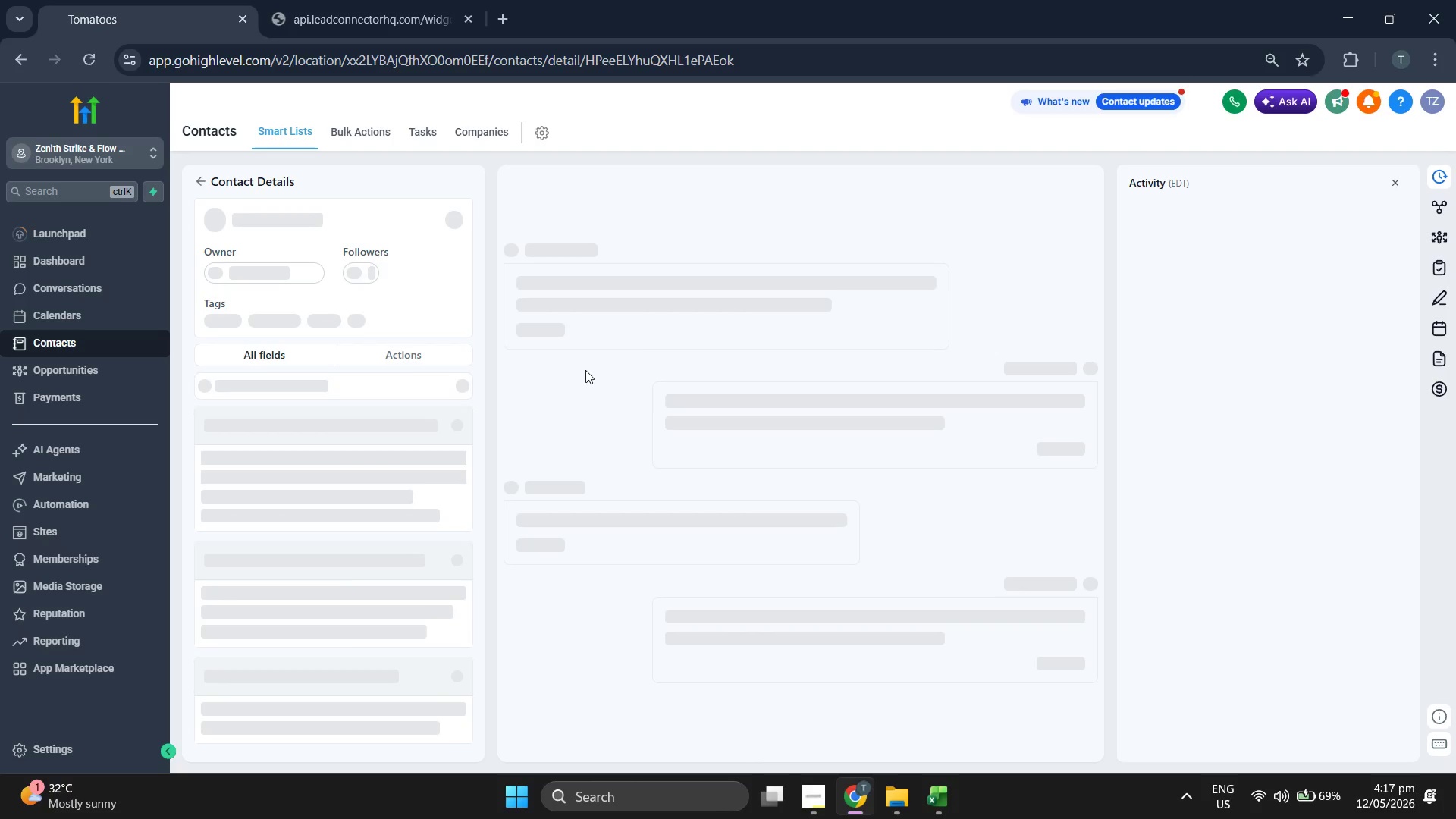 
left_click([240, 303])
 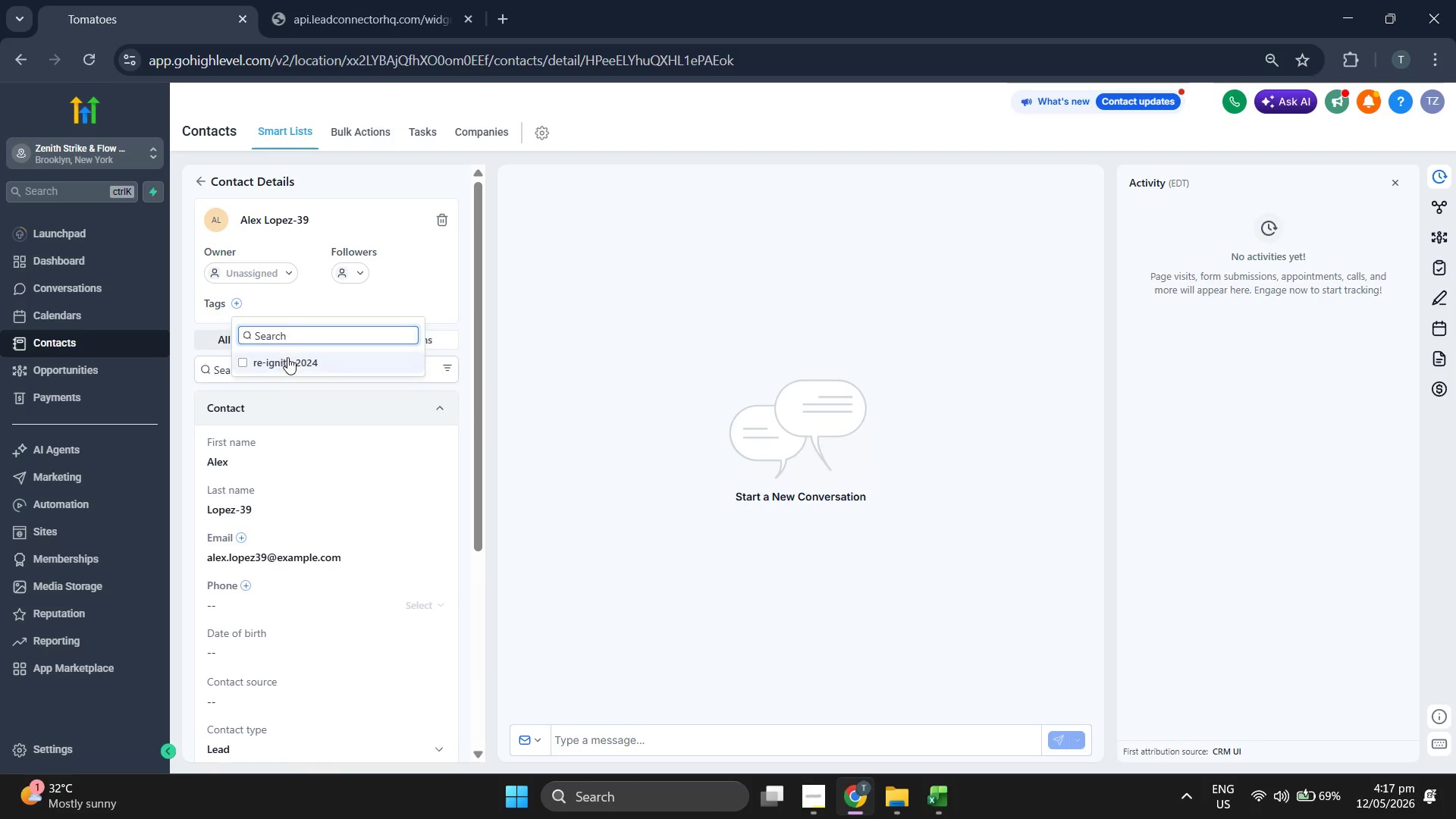 
double_click([431, 296])
 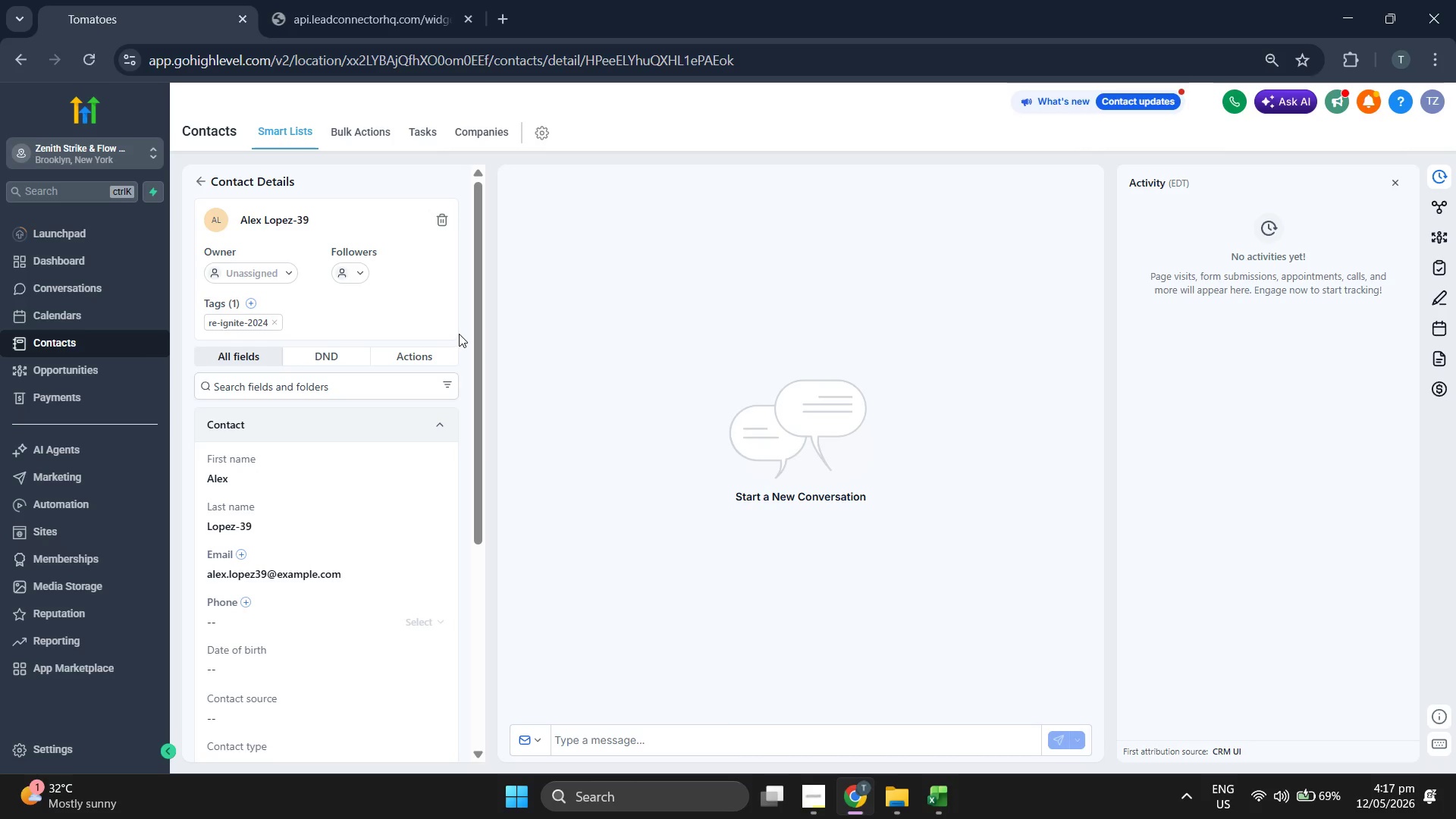 
scroll: coordinate [459, 334], scroll_direction: down, amount: 2.0
 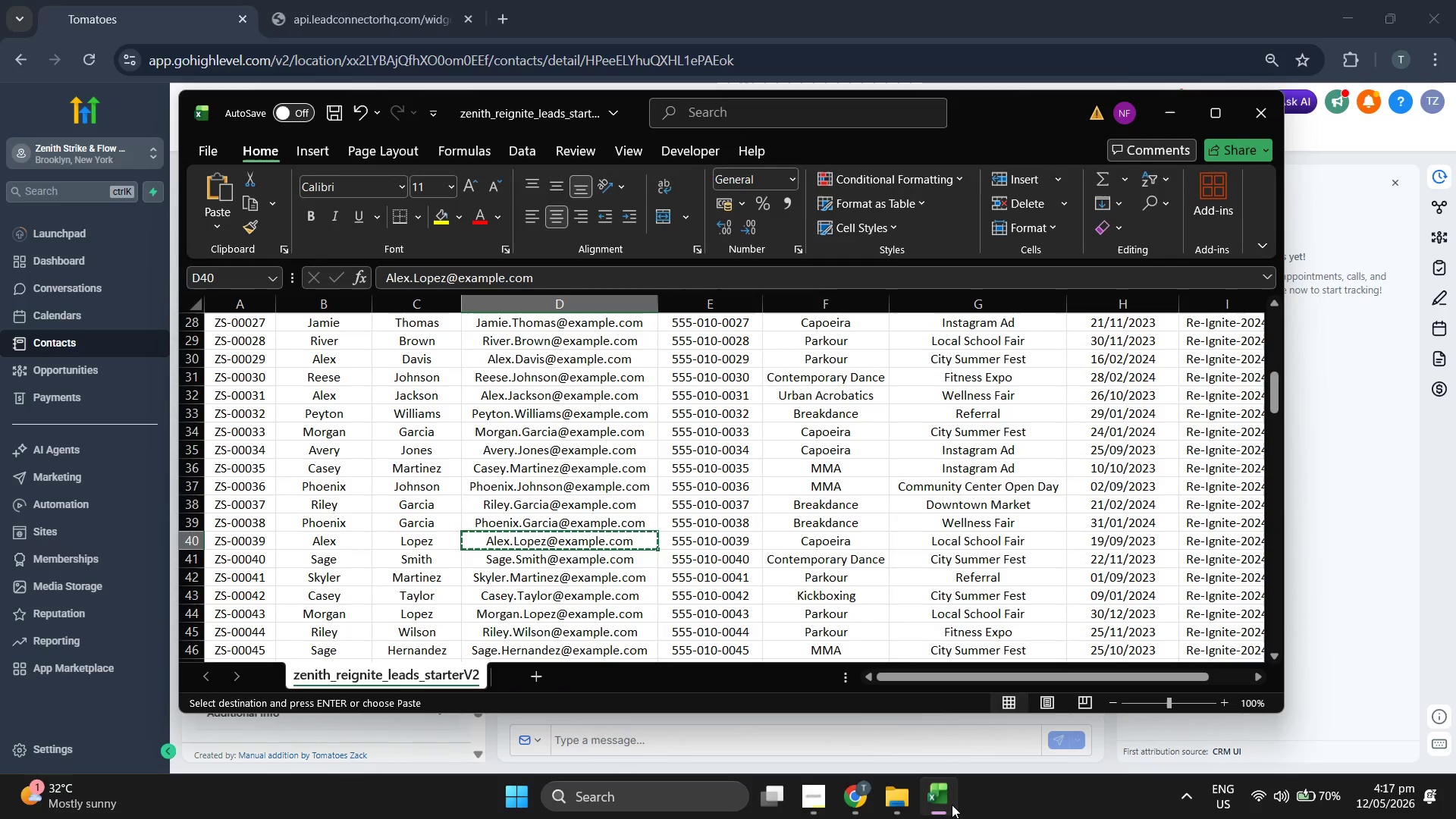 
key(ArrowLeft)
 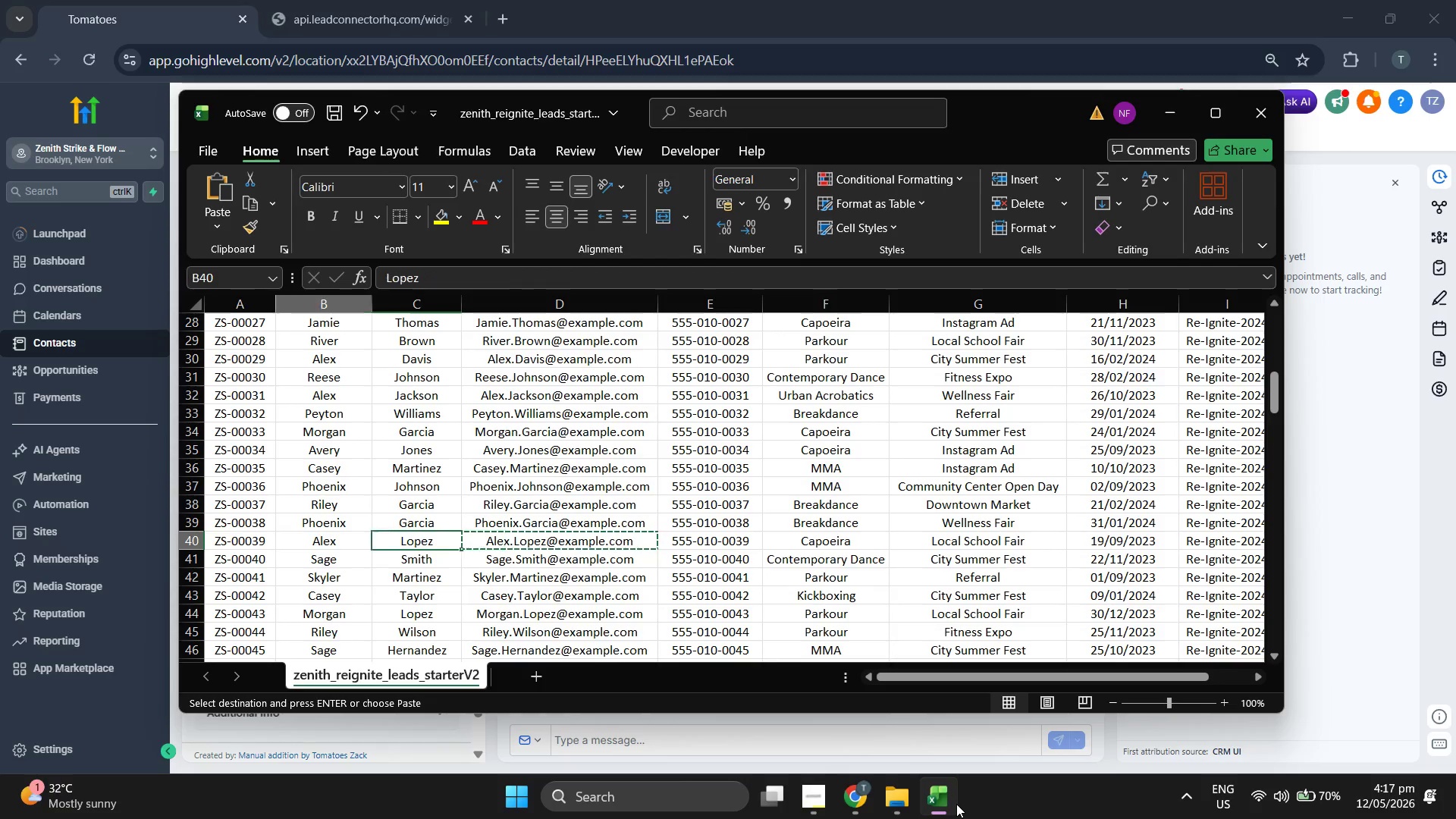 
key(ArrowLeft)
 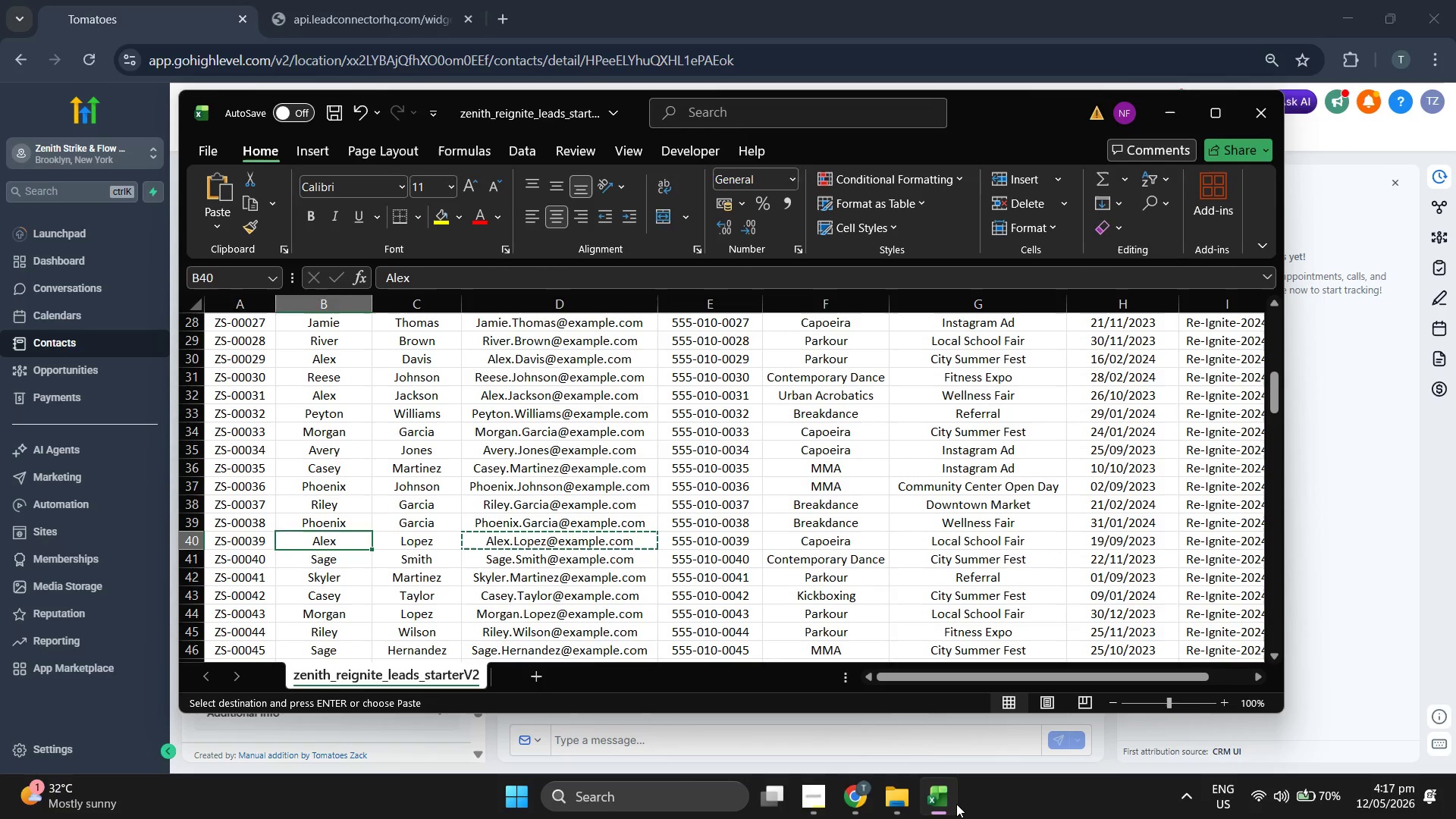 
key(ArrowLeft)
 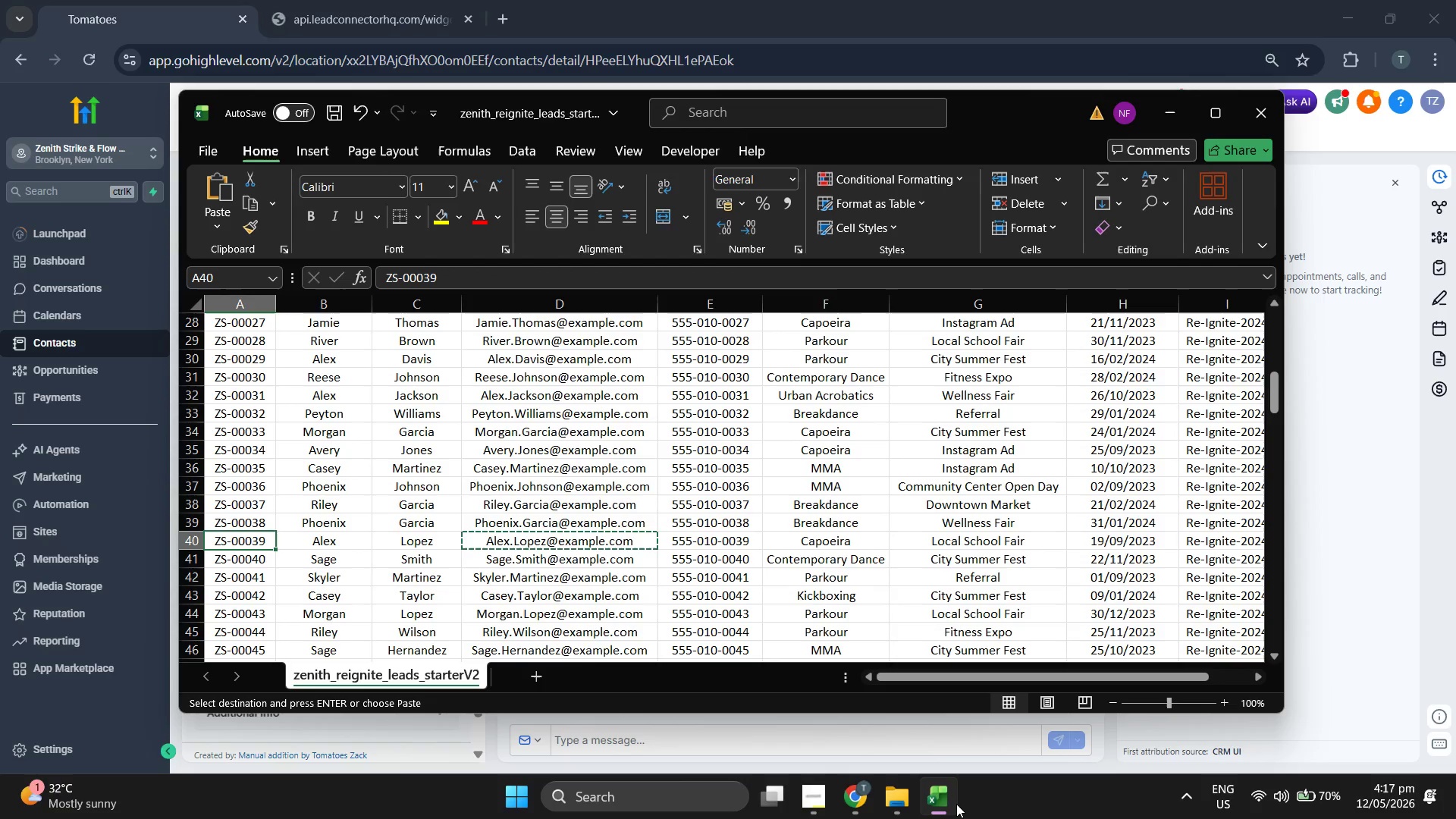 
key(Control+C)
 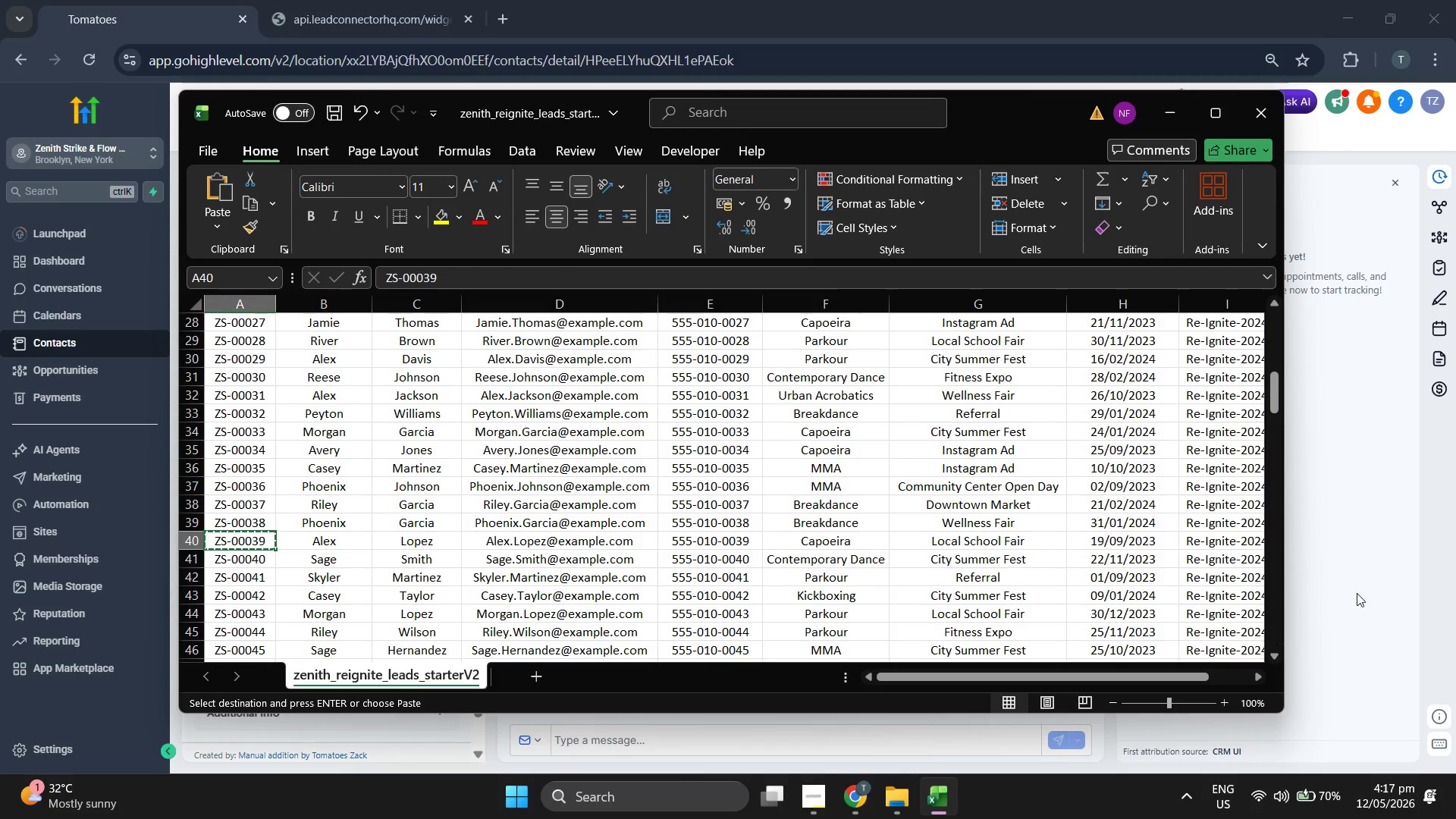 
left_click([1391, 567])
 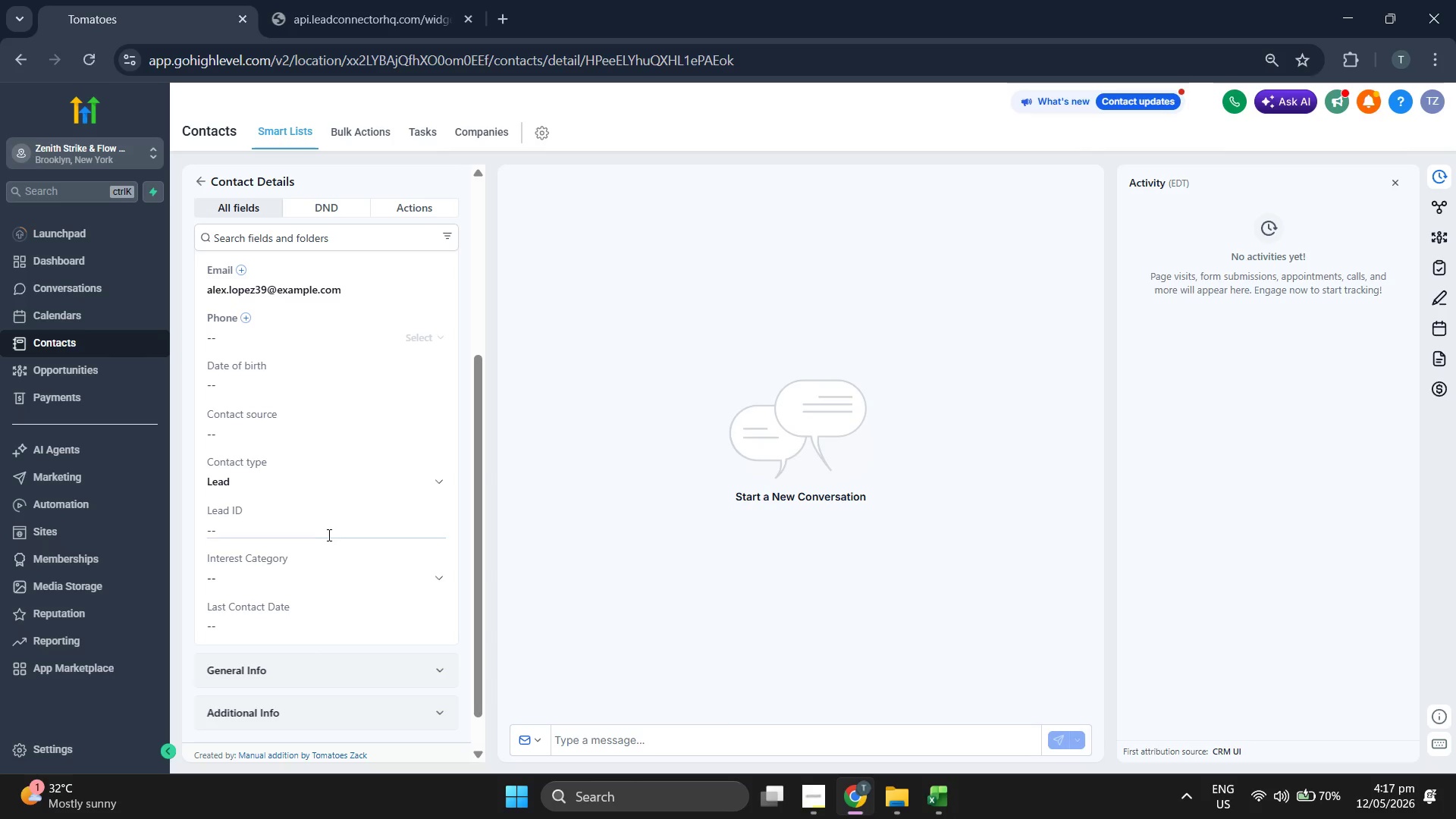 
left_click([325, 529])
 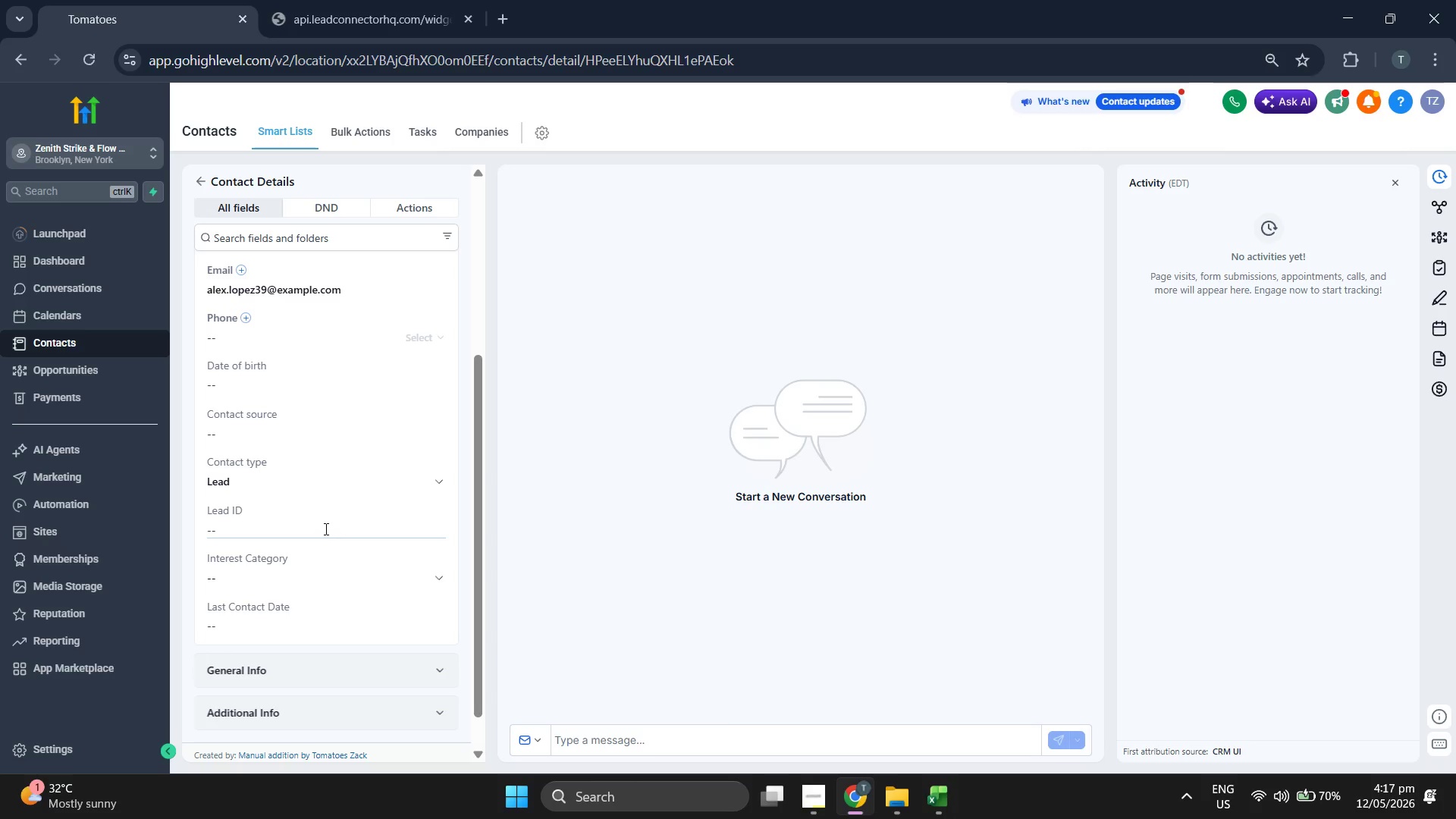 
key(Control+V)
 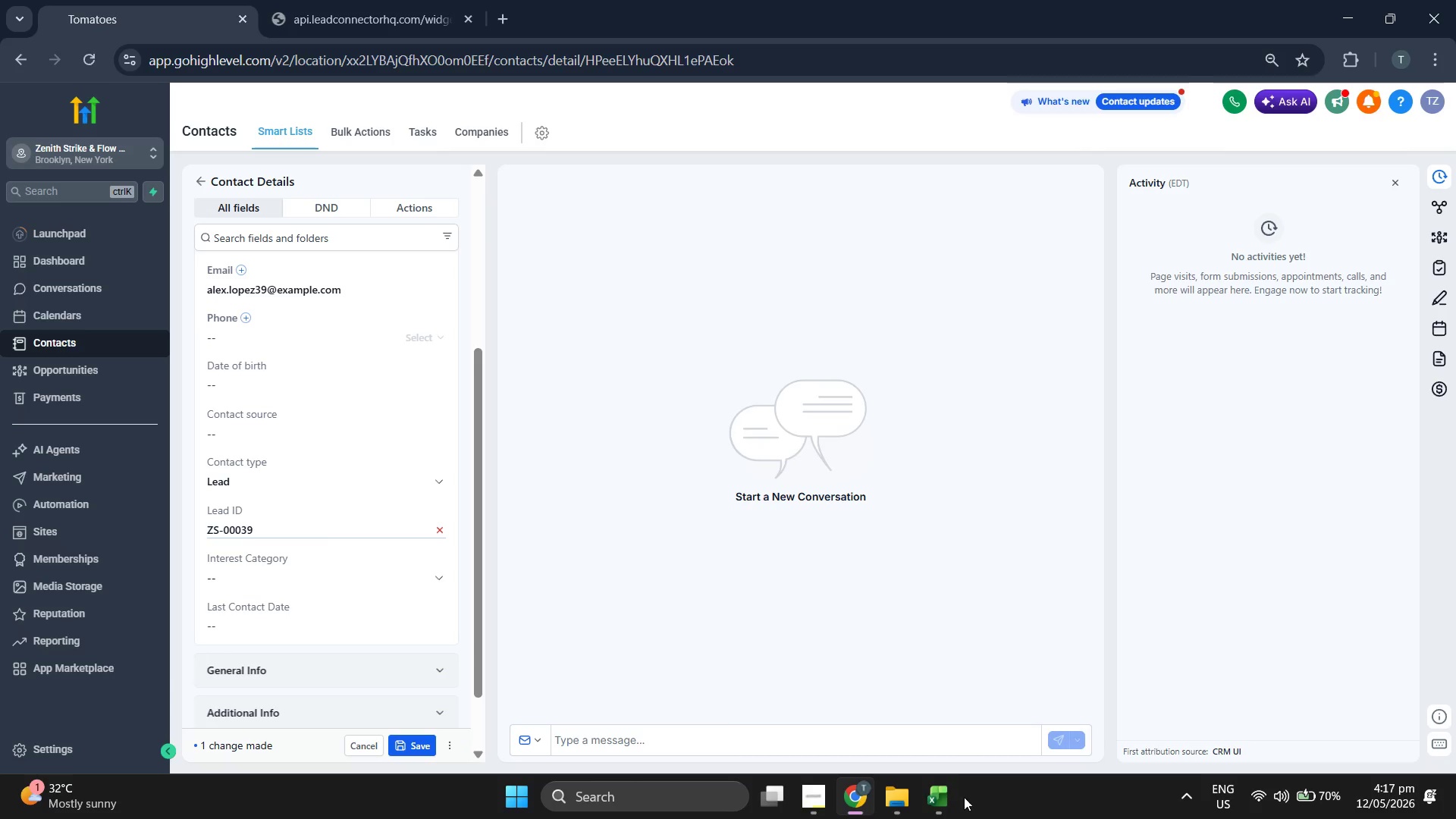 
left_click([950, 799])
 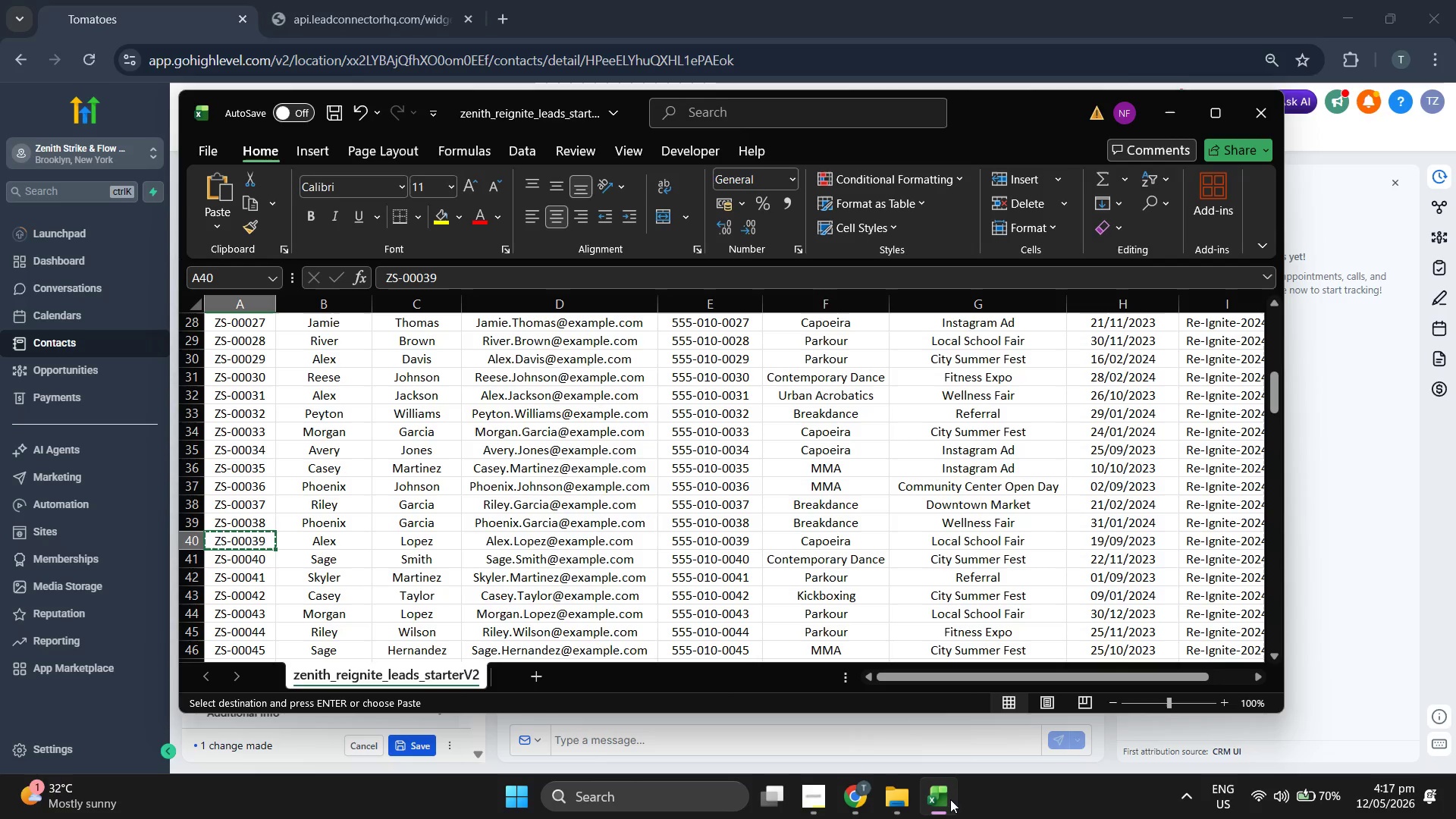 
key(ArrowRight)
 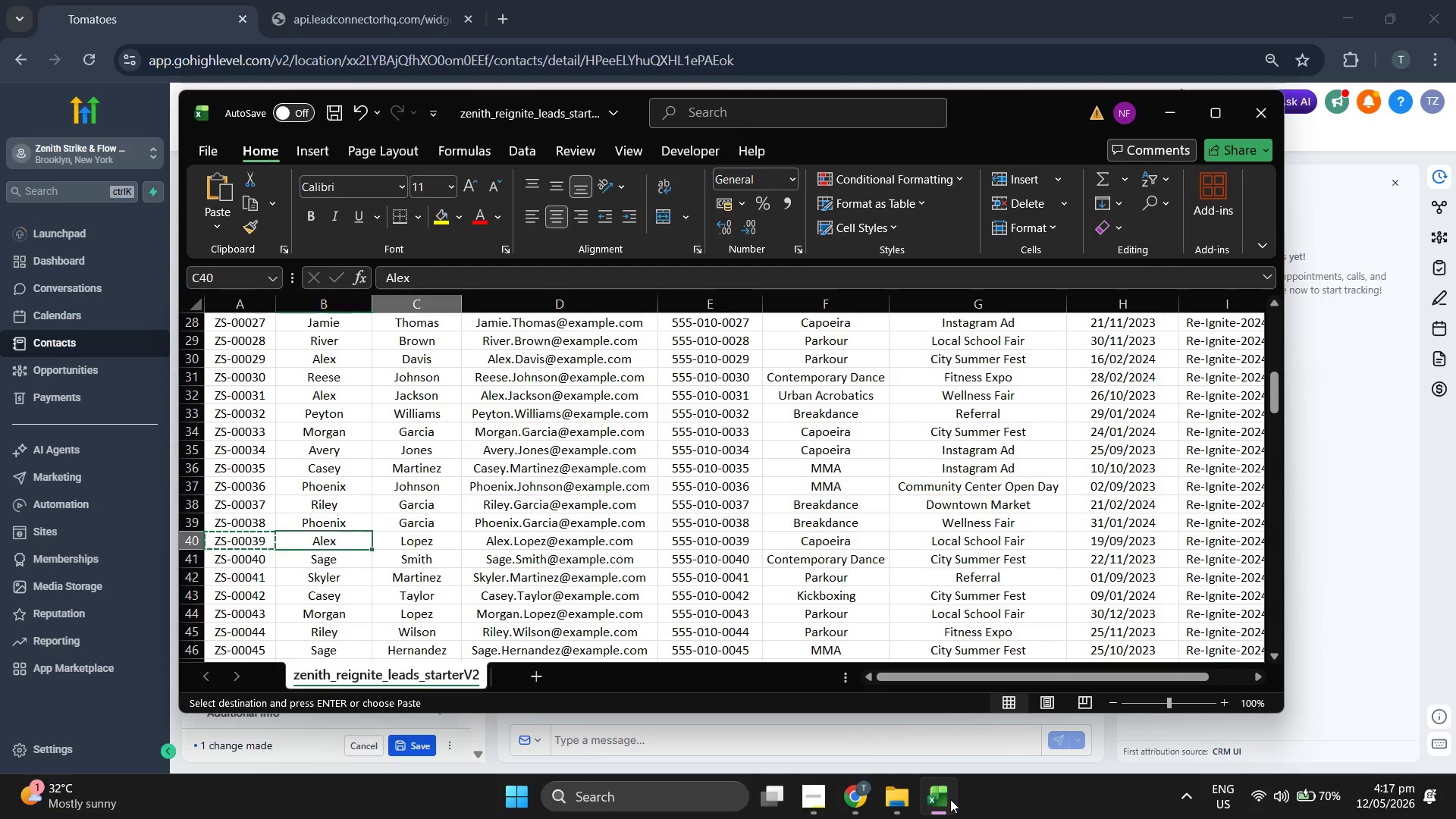 
key(ArrowRight)
 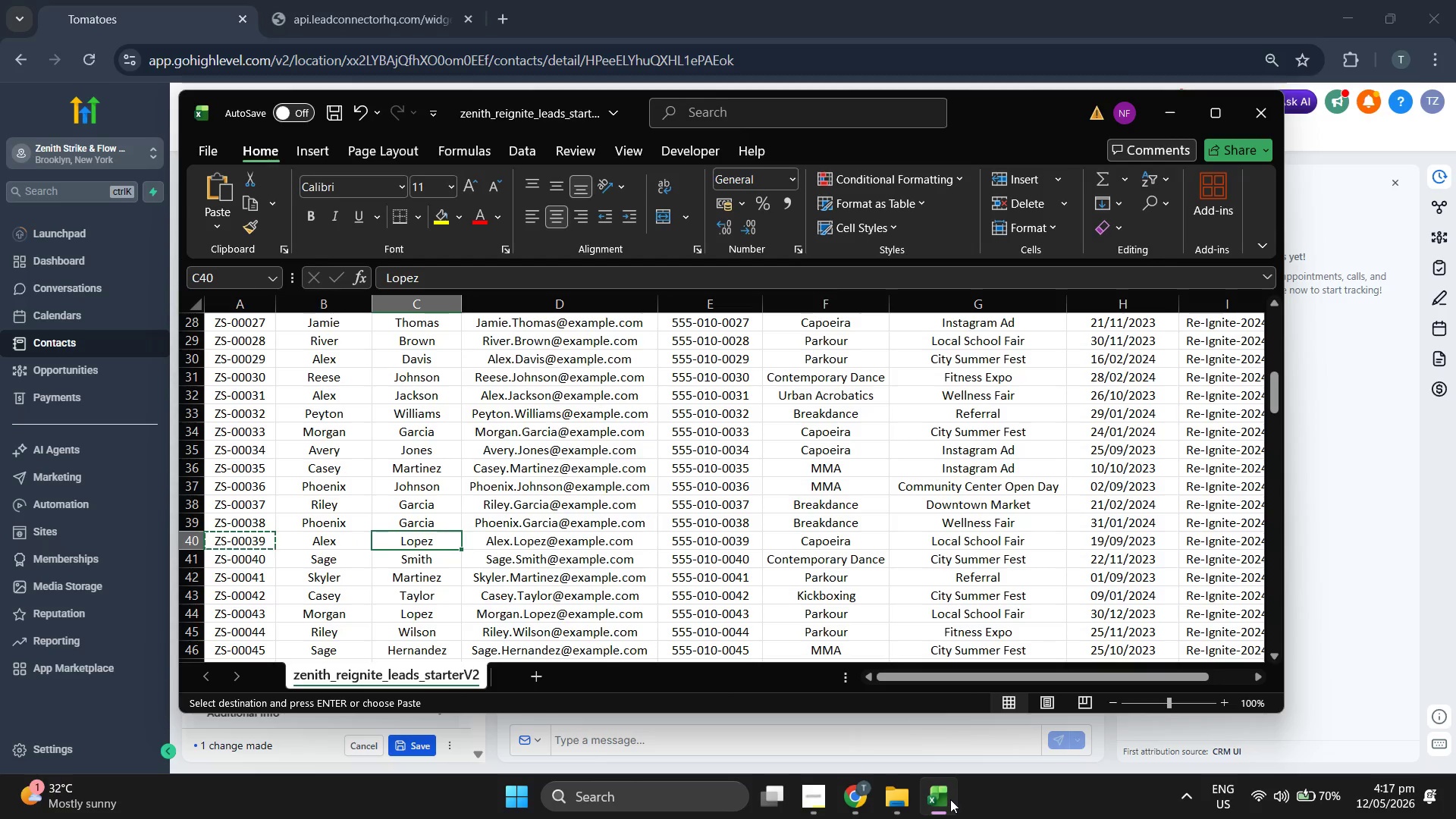 
key(ArrowRight)
 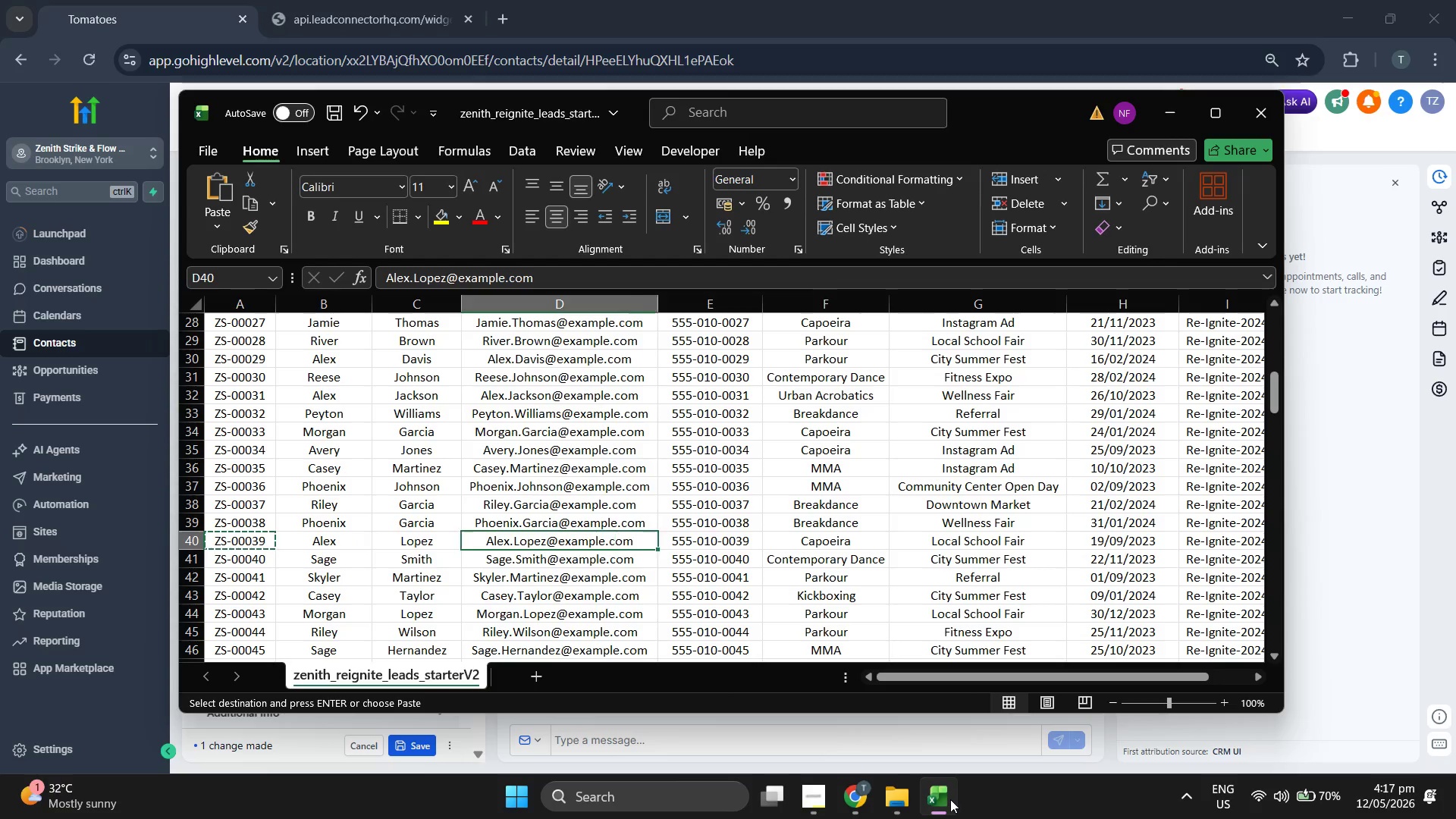 
key(ArrowRight)
 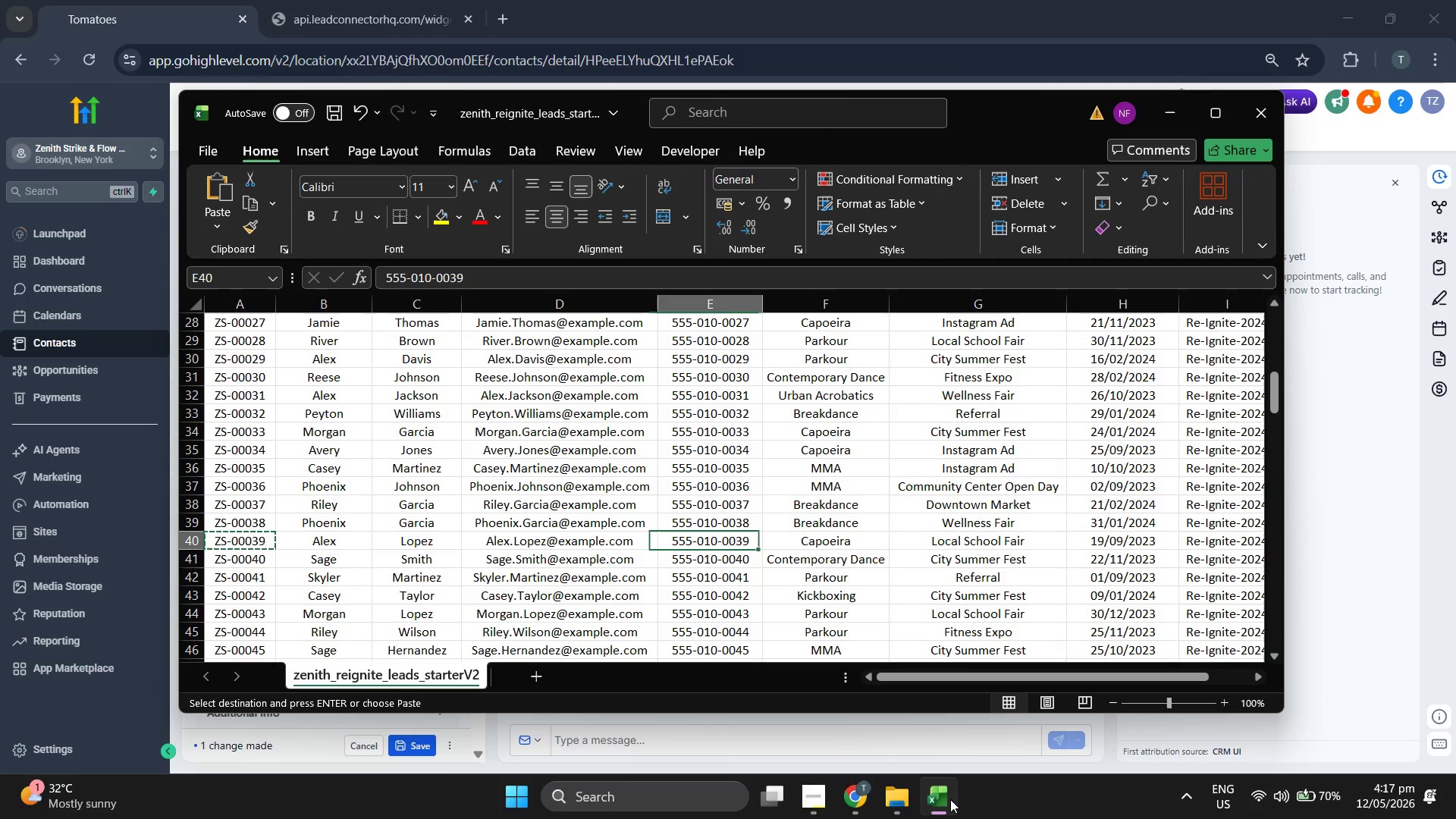 
key(ArrowRight)
 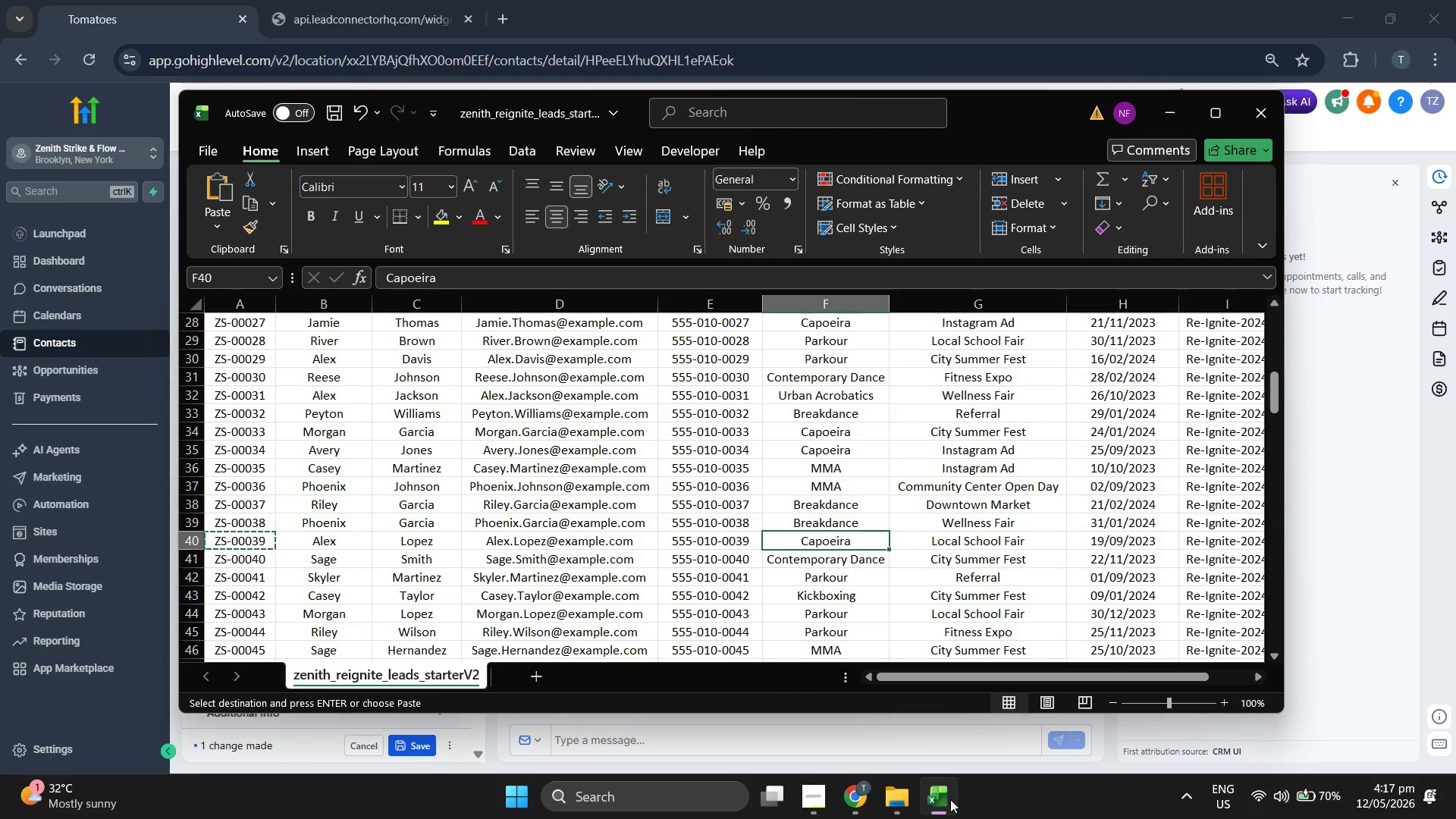 
key(ArrowLeft)
 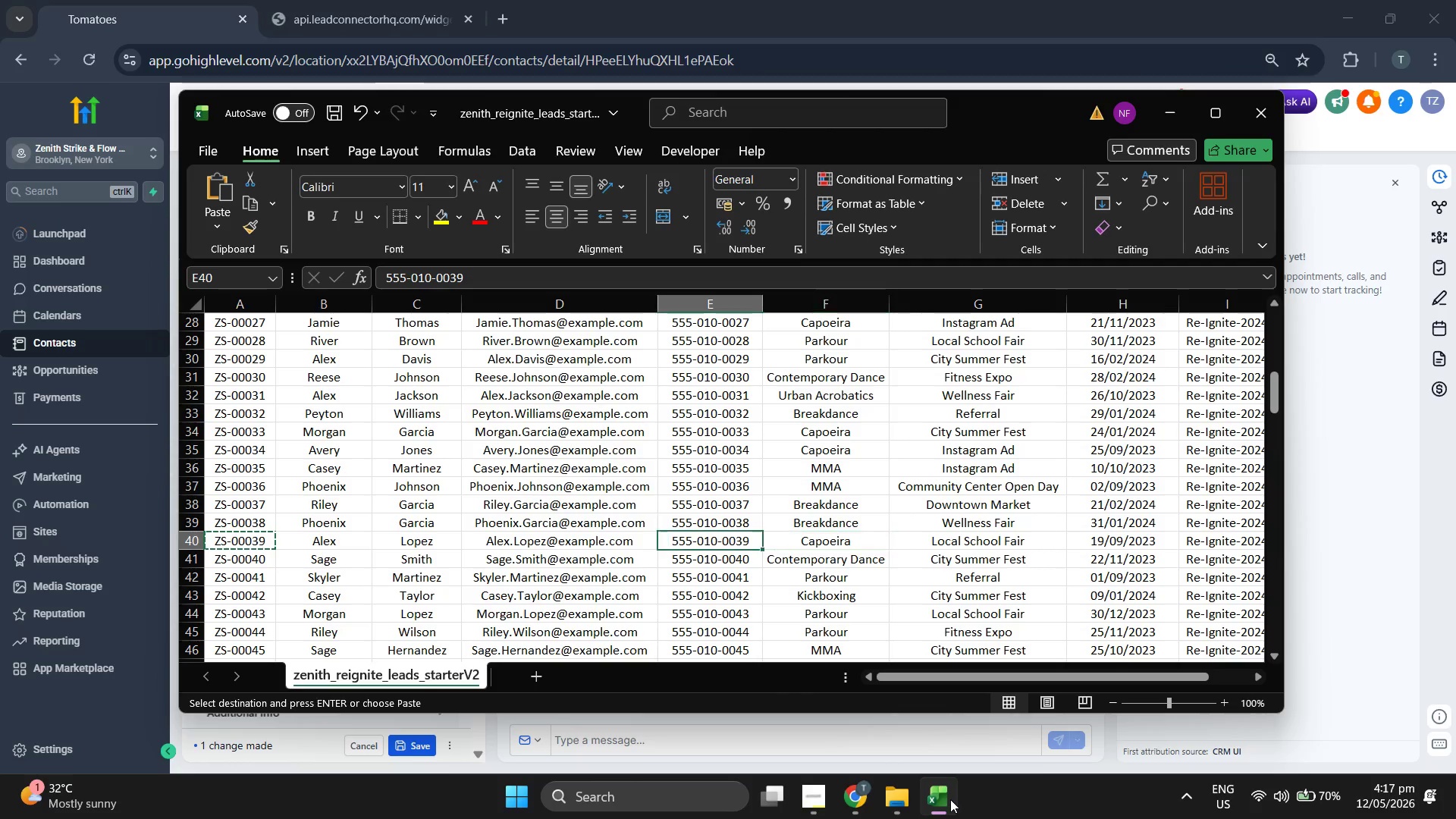 
key(Control+C)
 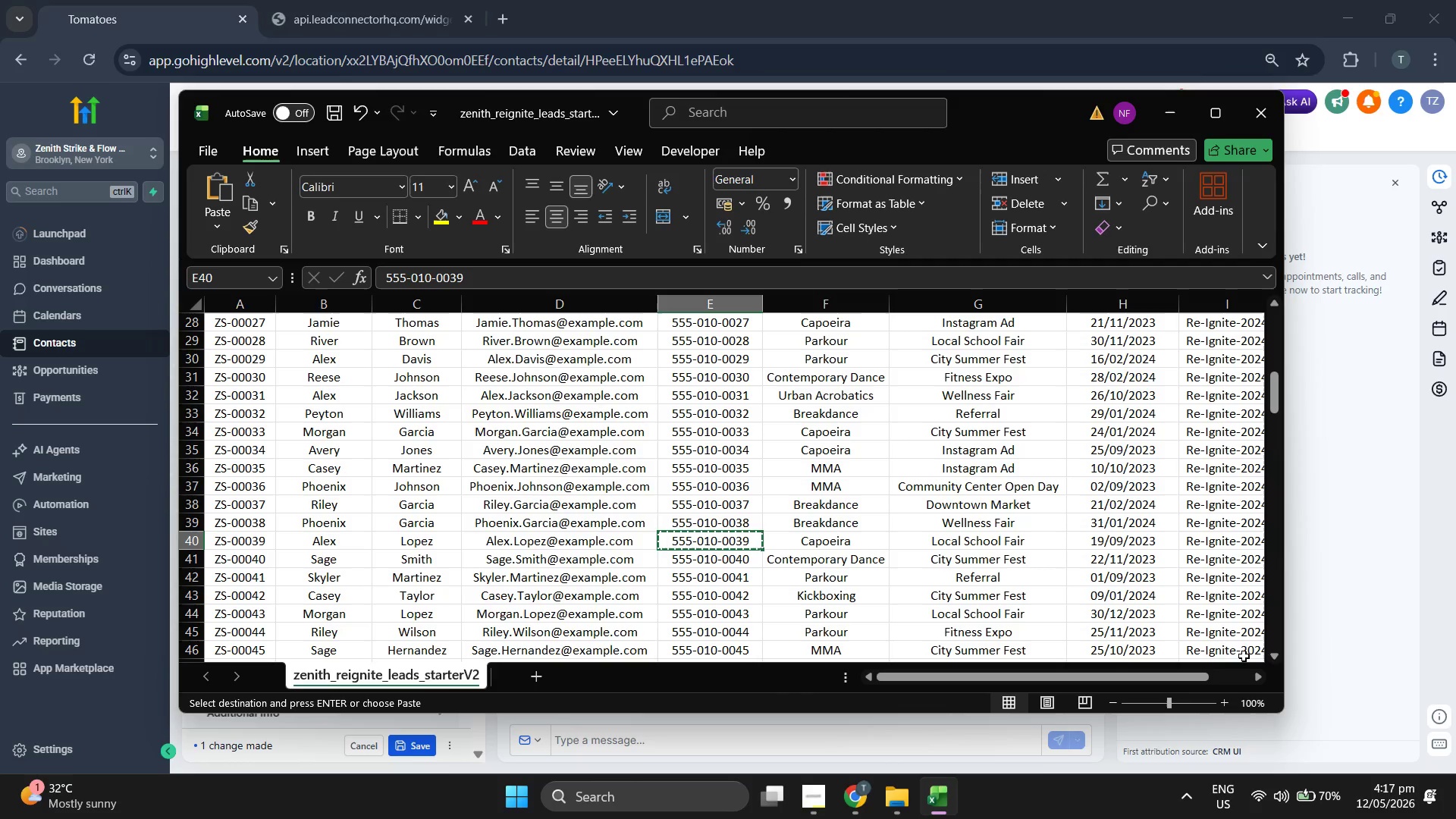 
left_click([1381, 568])
 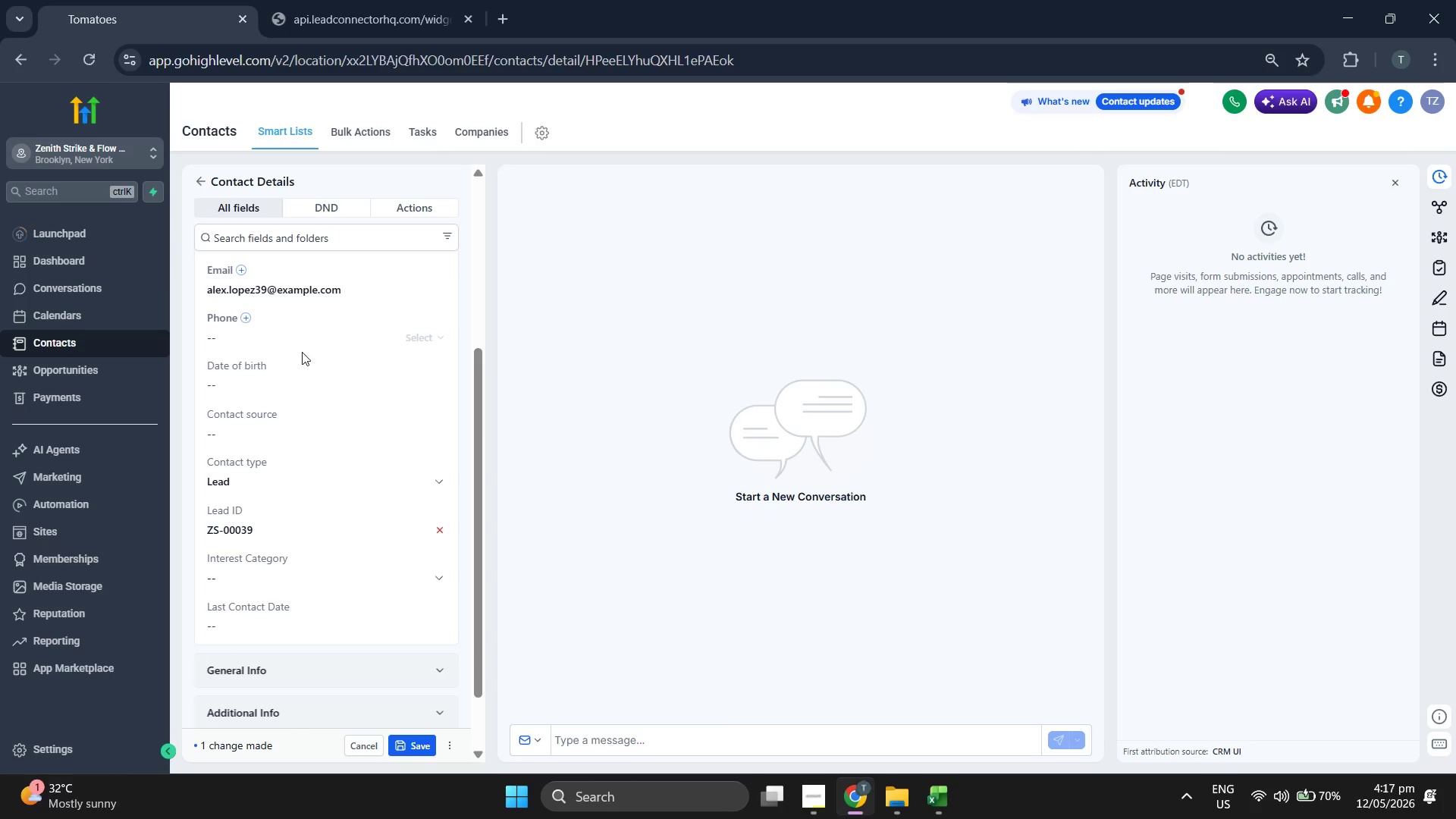 
left_click([305, 340])
 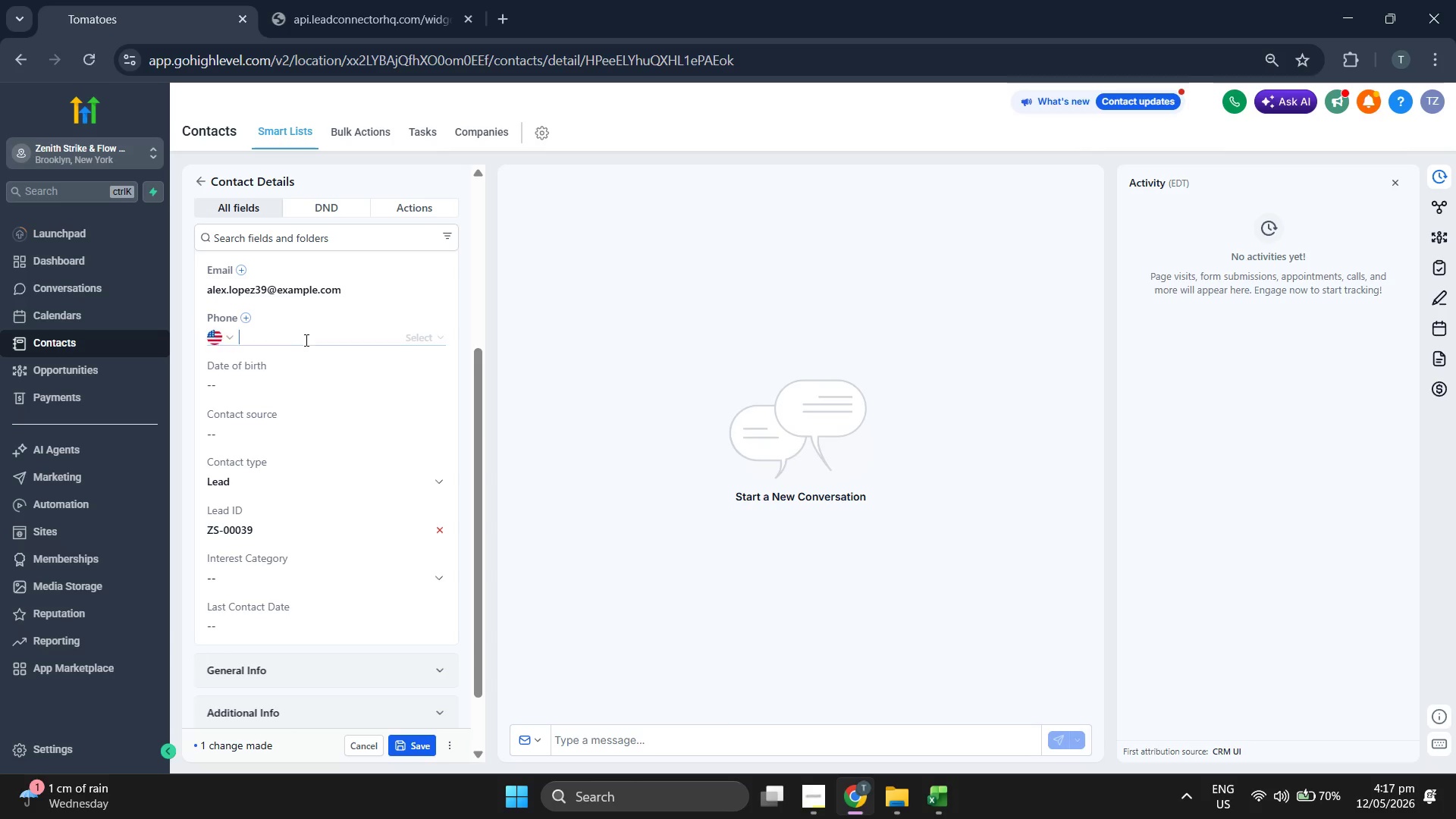 
key(Control+ControlLeft)
 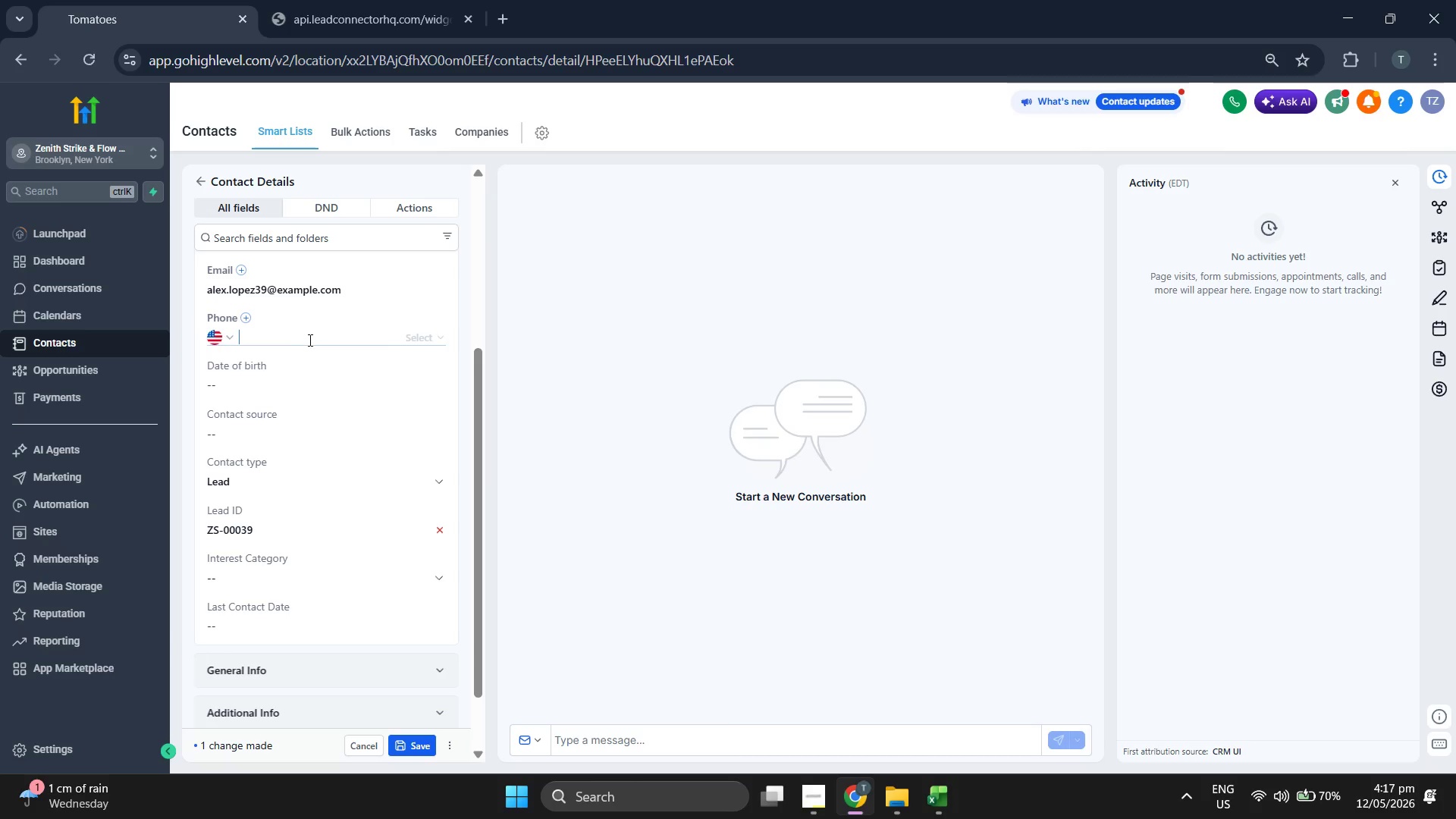 
key(Control+V)
 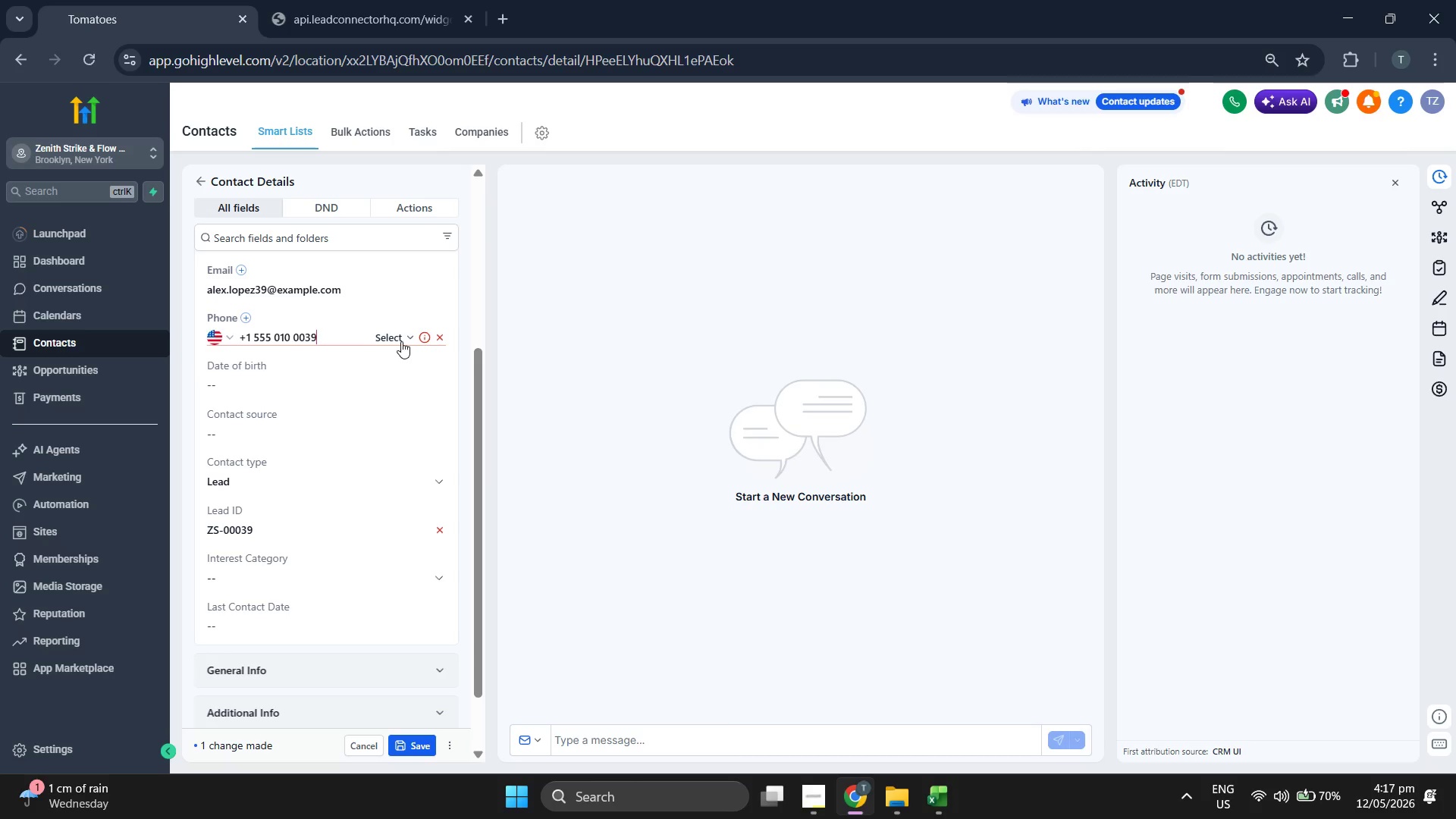 
left_click([401, 341])
 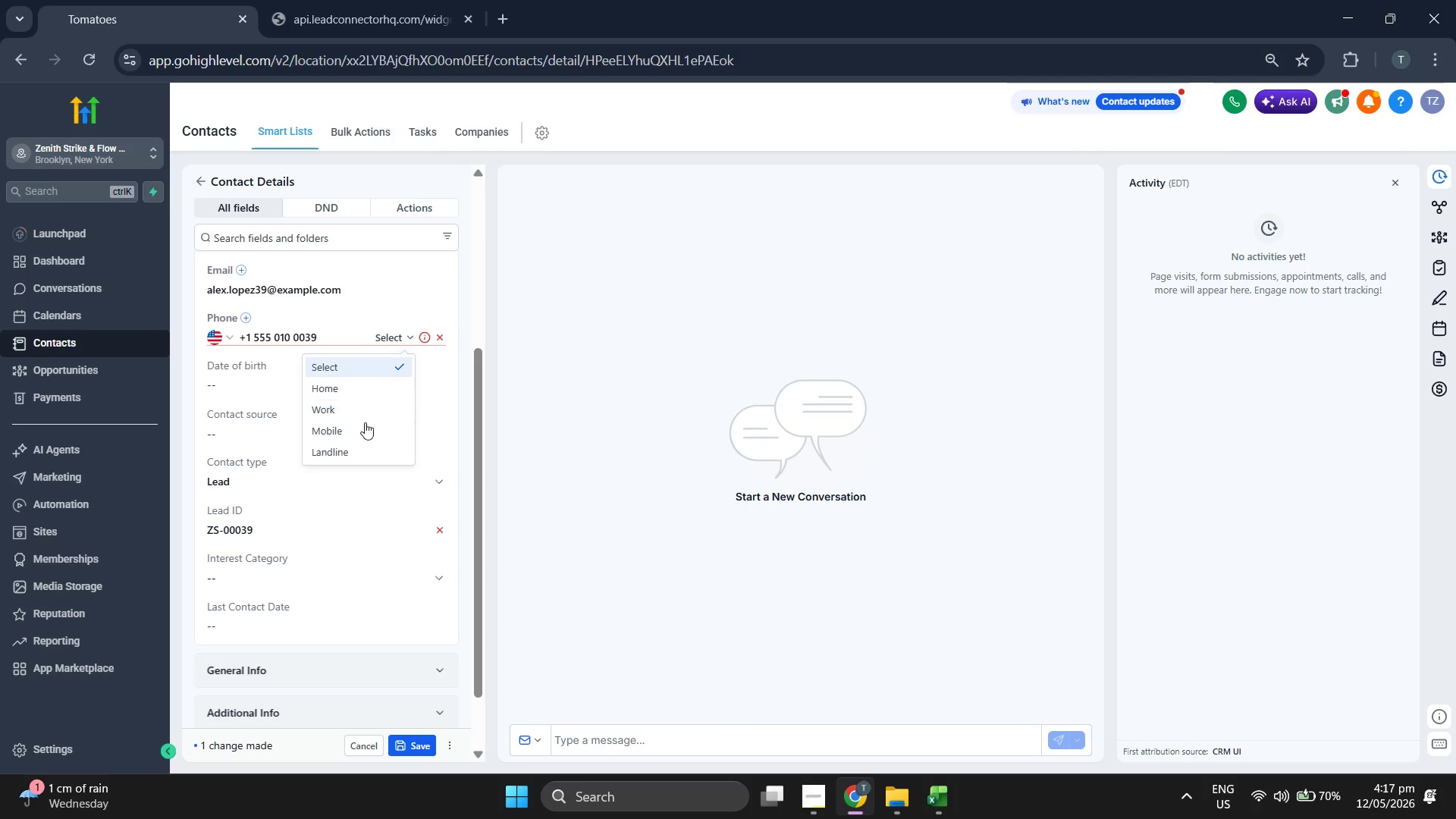 
left_click([360, 431])
 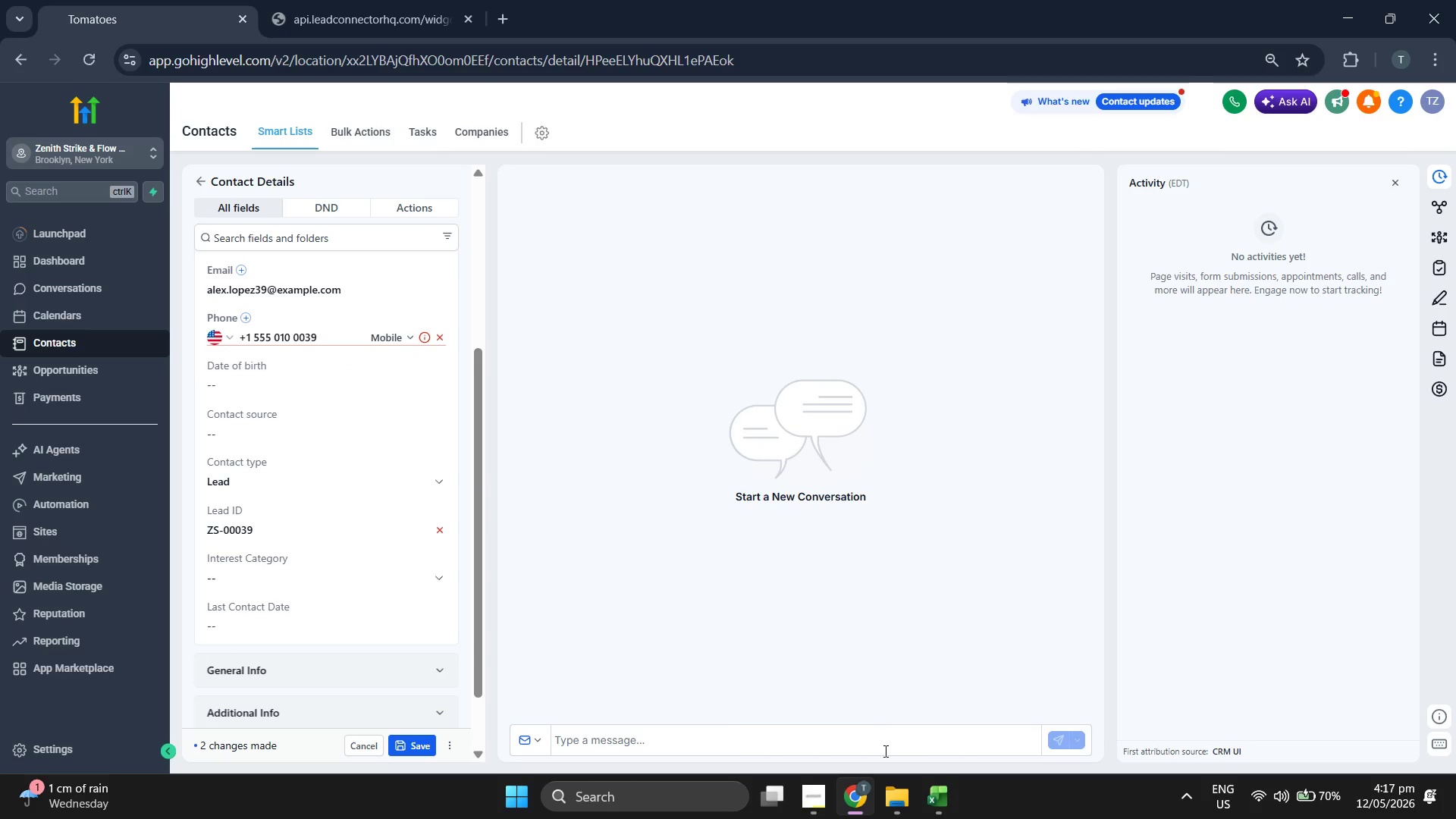 
left_click([924, 797])
 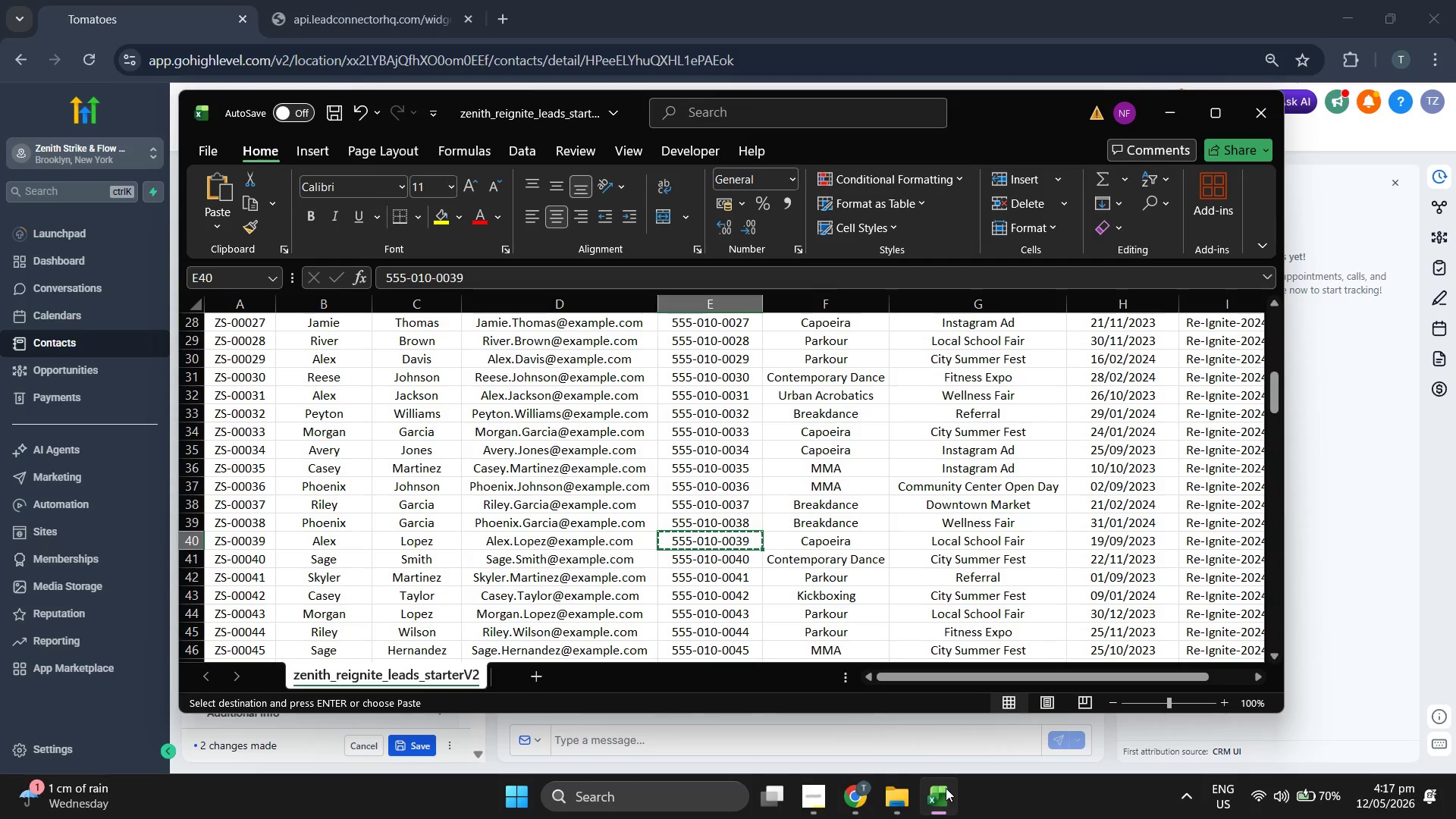 
key(ArrowRight)
 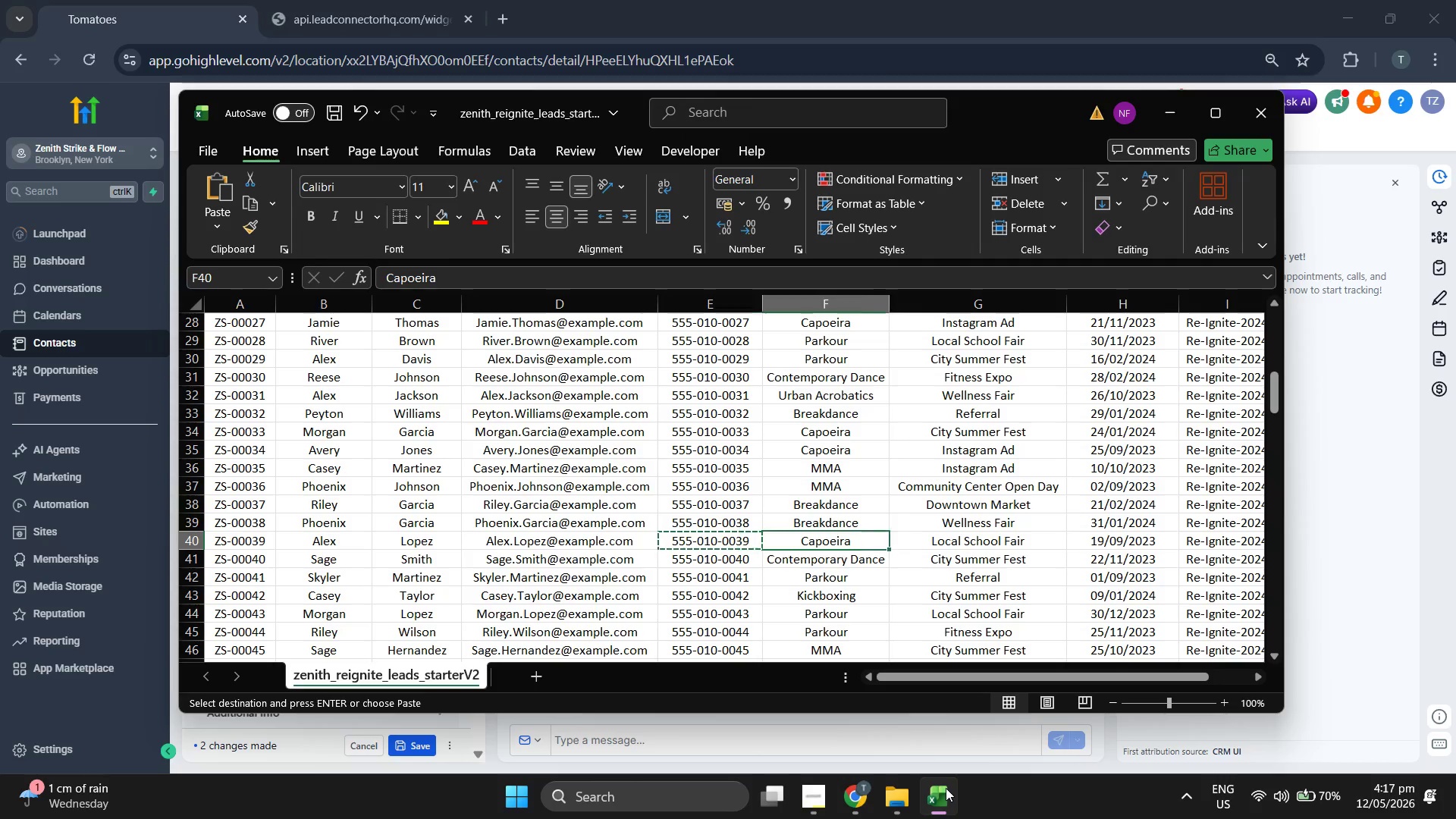 
key(ArrowRight)
 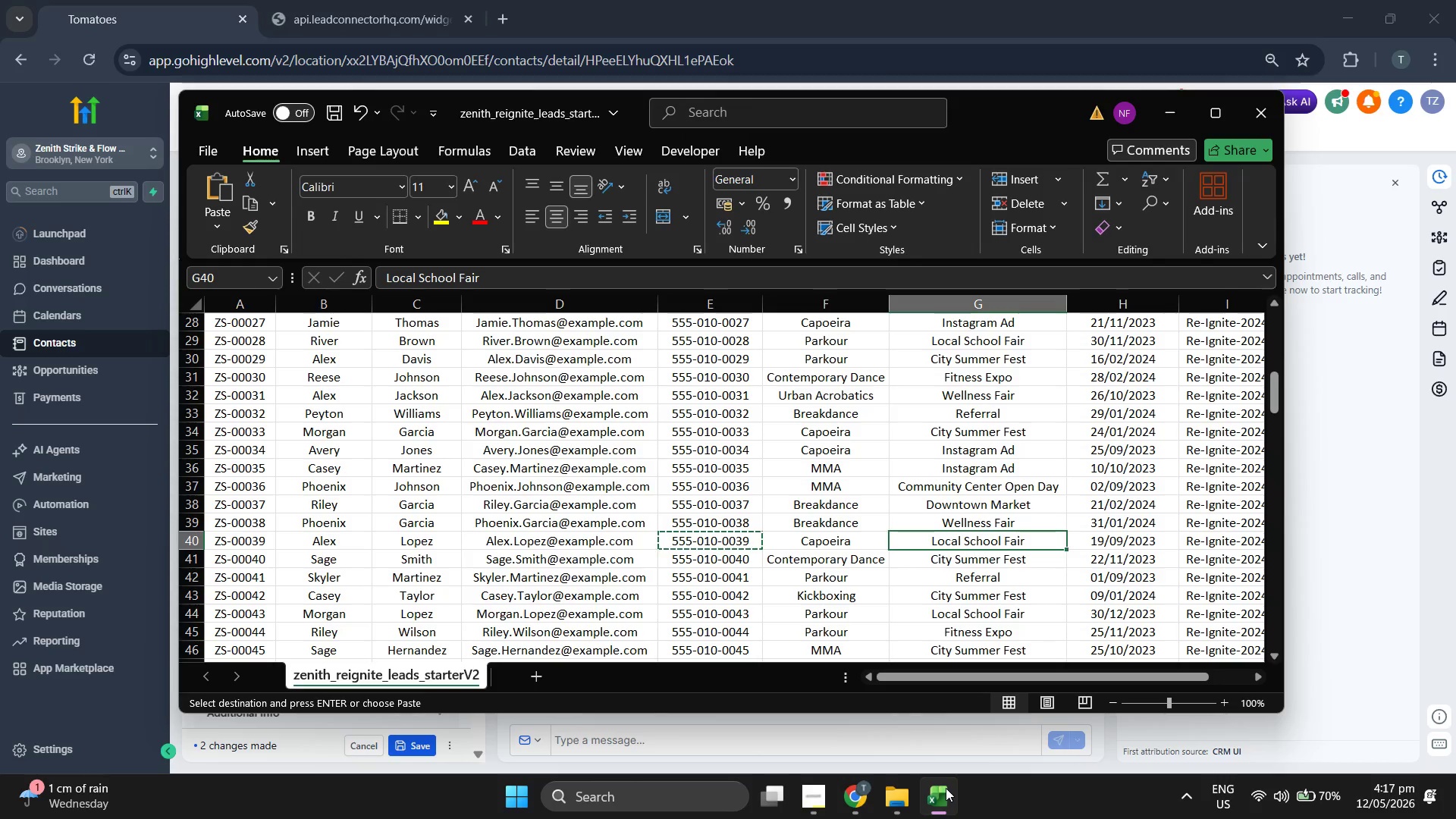 
key(Control+ControlLeft)
 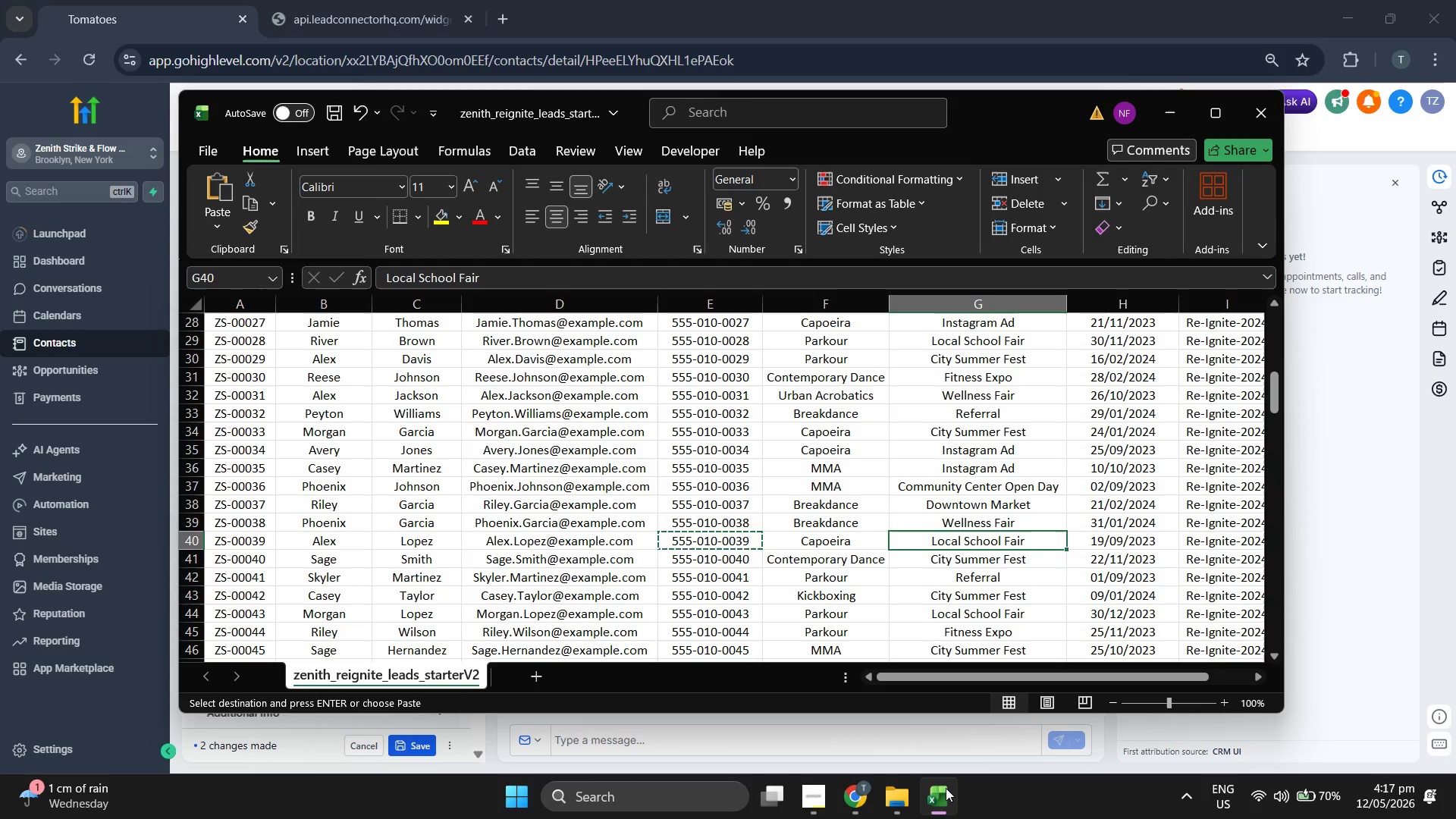 
key(Control+C)
 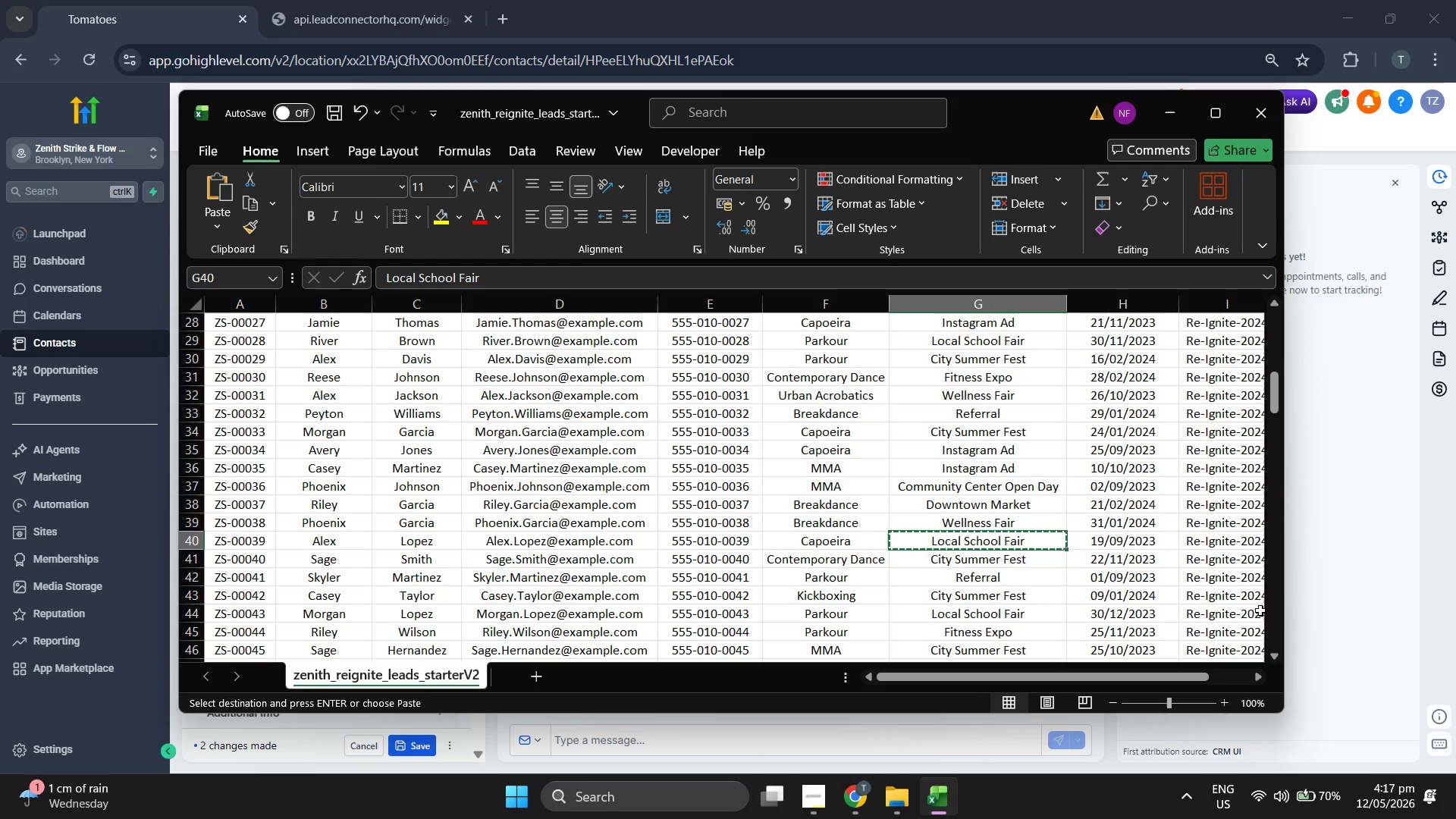 
left_click([1327, 573])
 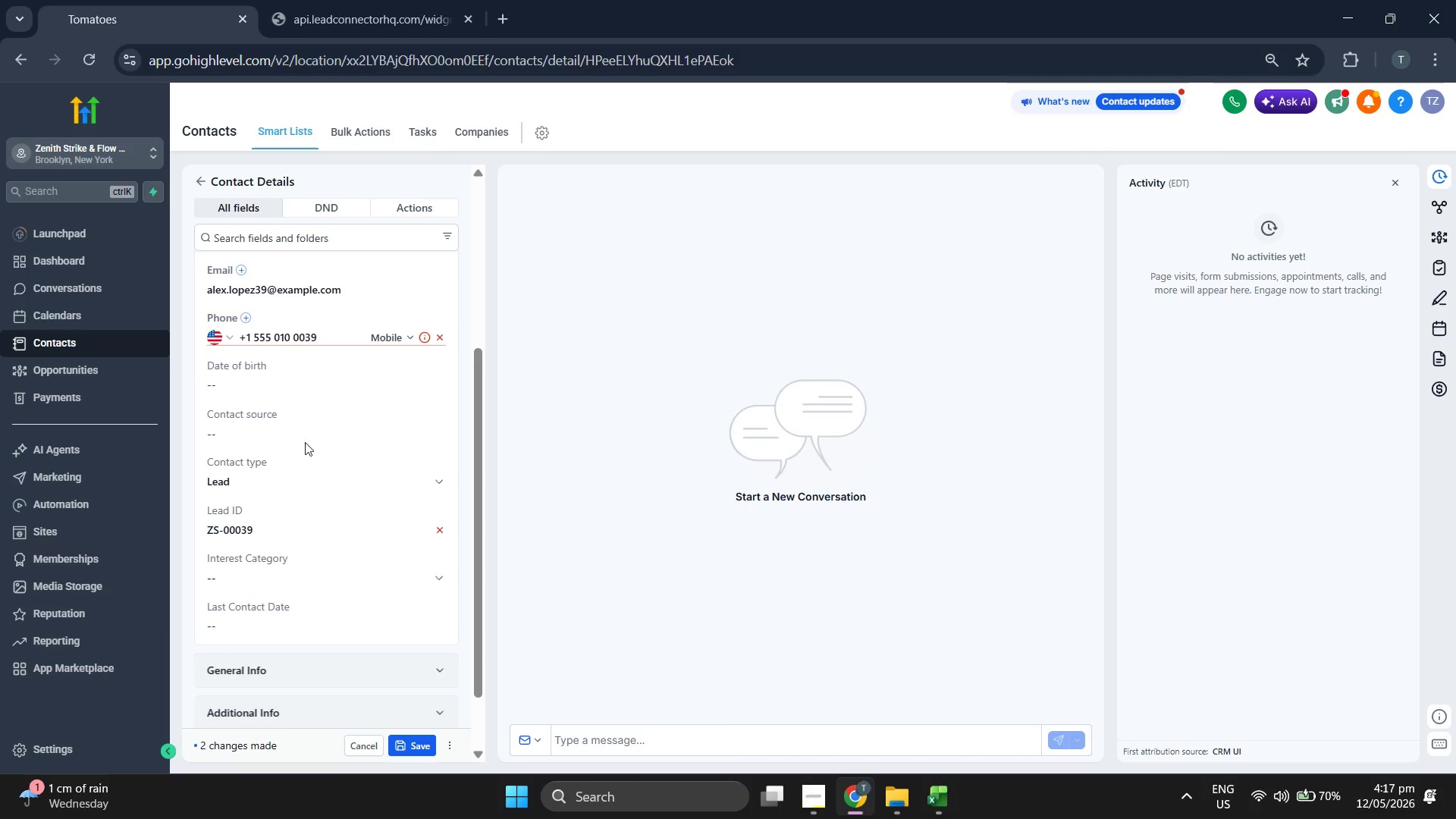 
key(Control+ControlLeft)
 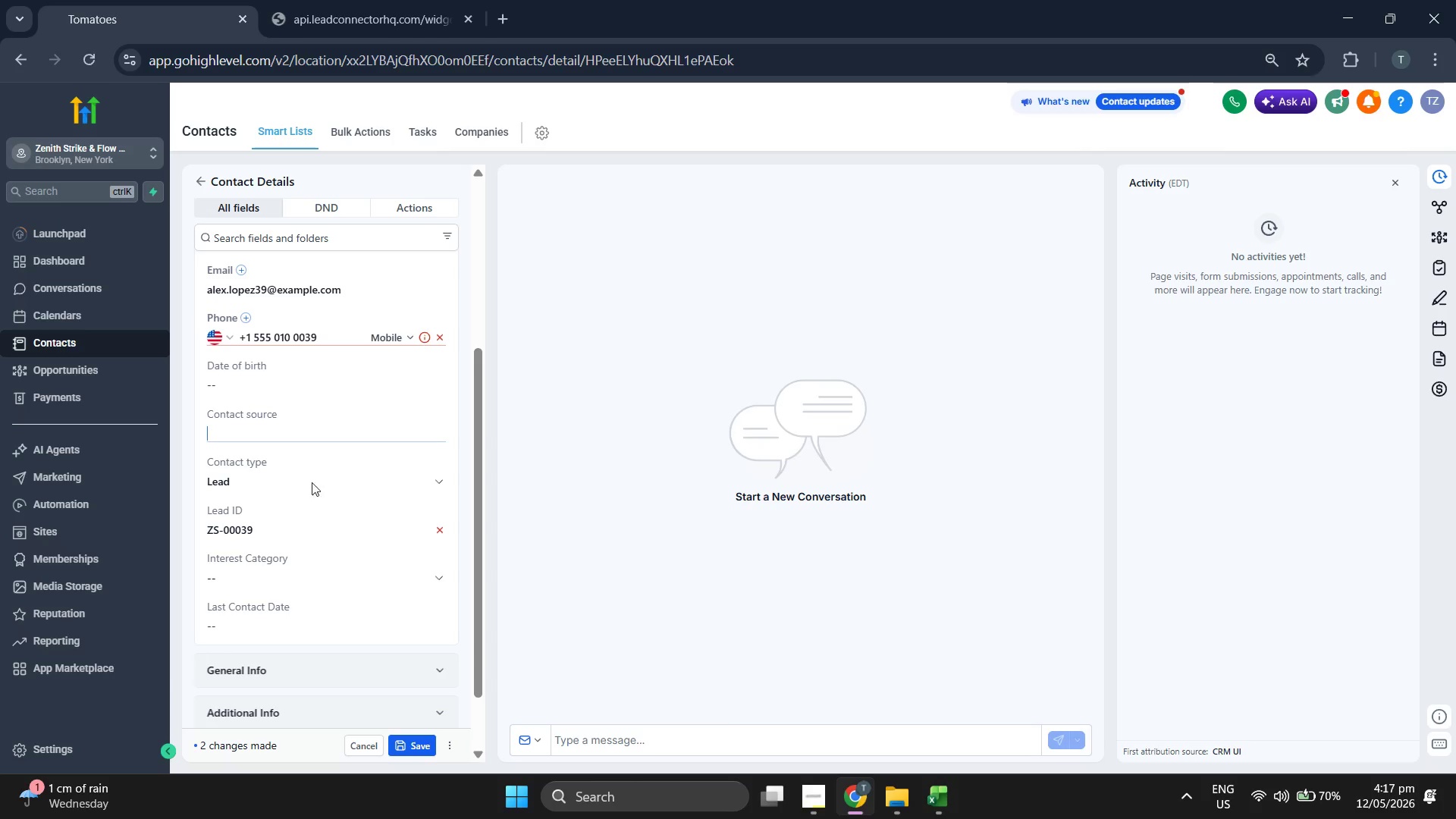 
key(Control+V)
 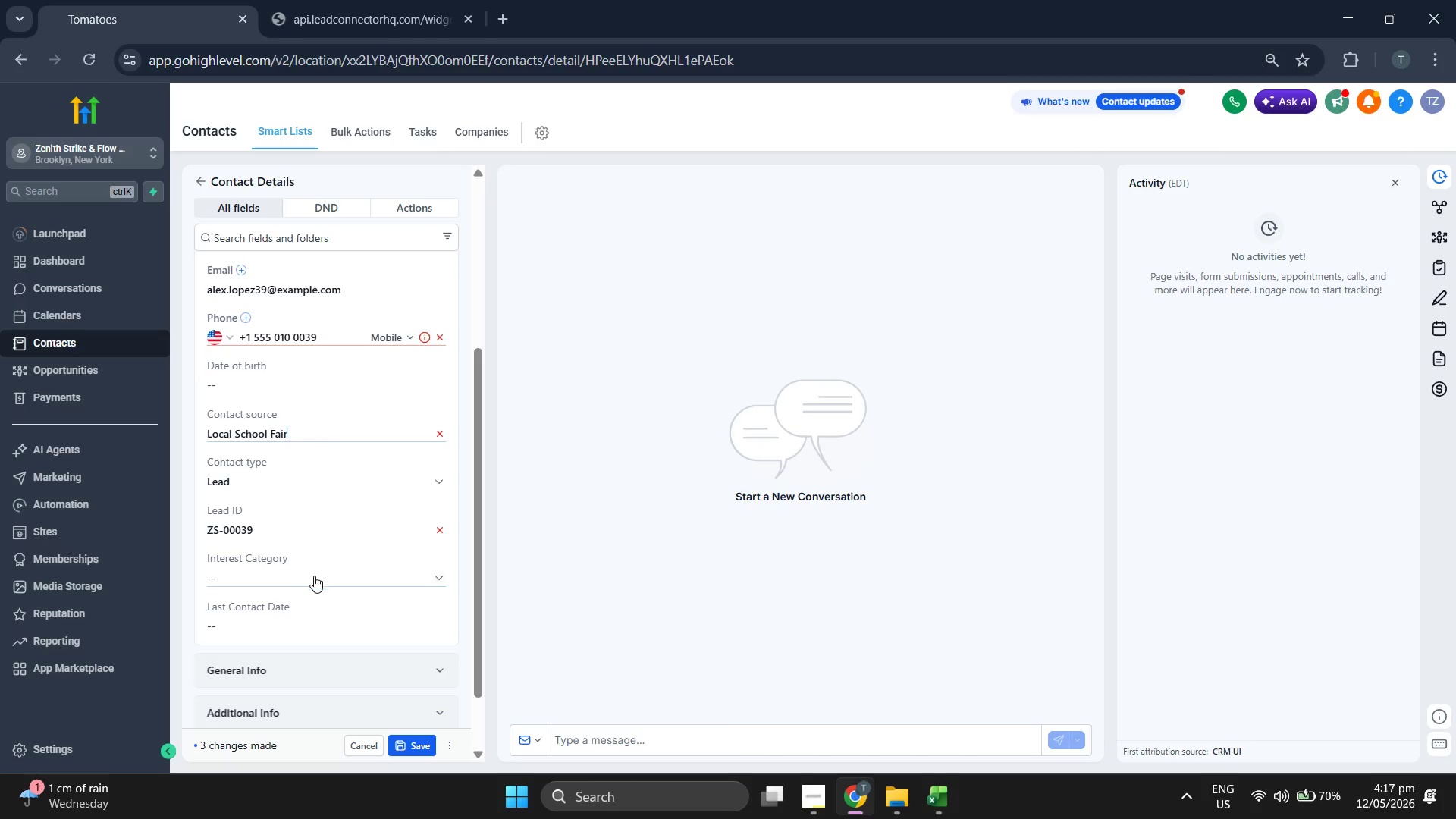 
left_click([315, 580])
 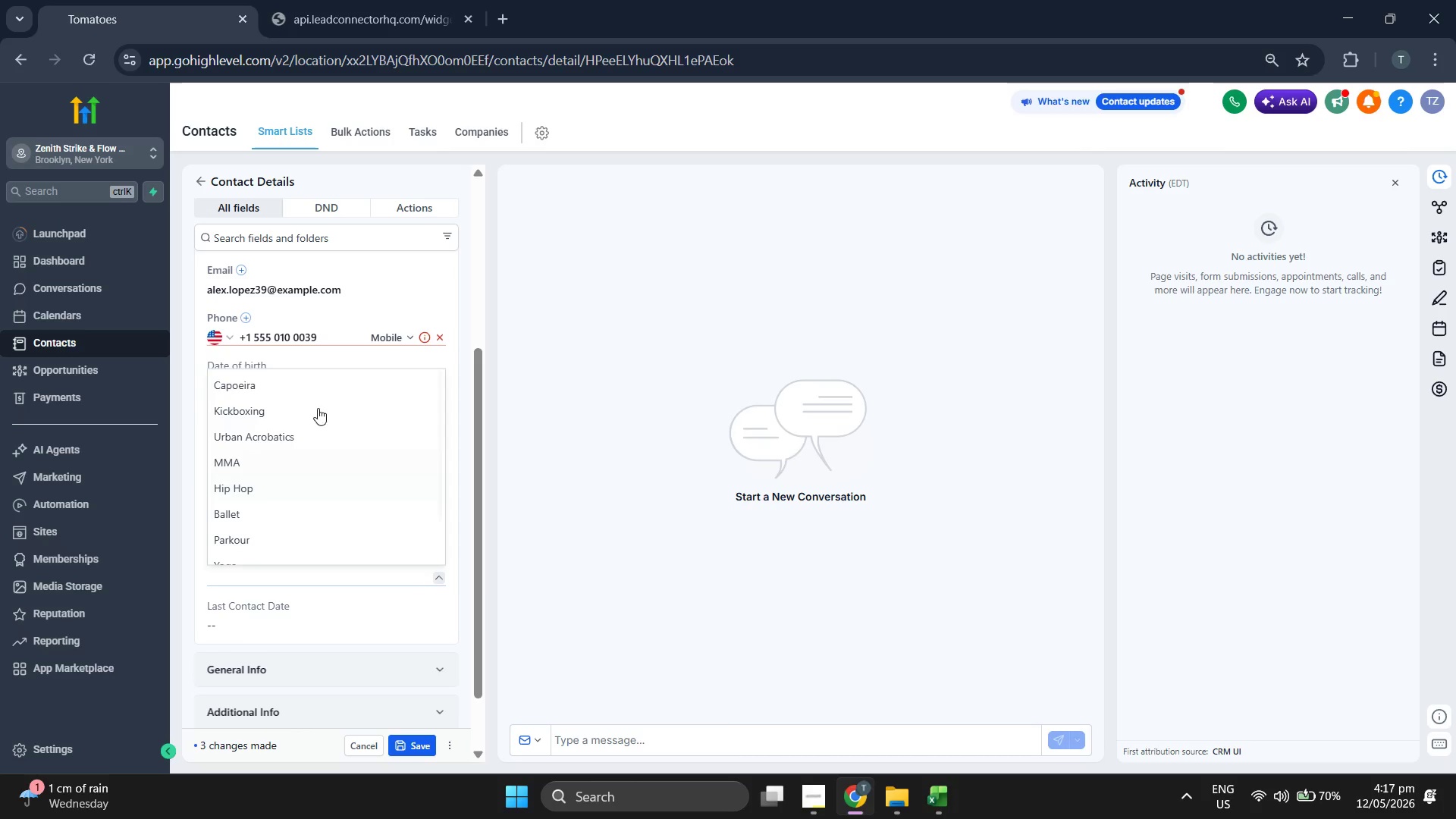 
left_click([295, 385])
 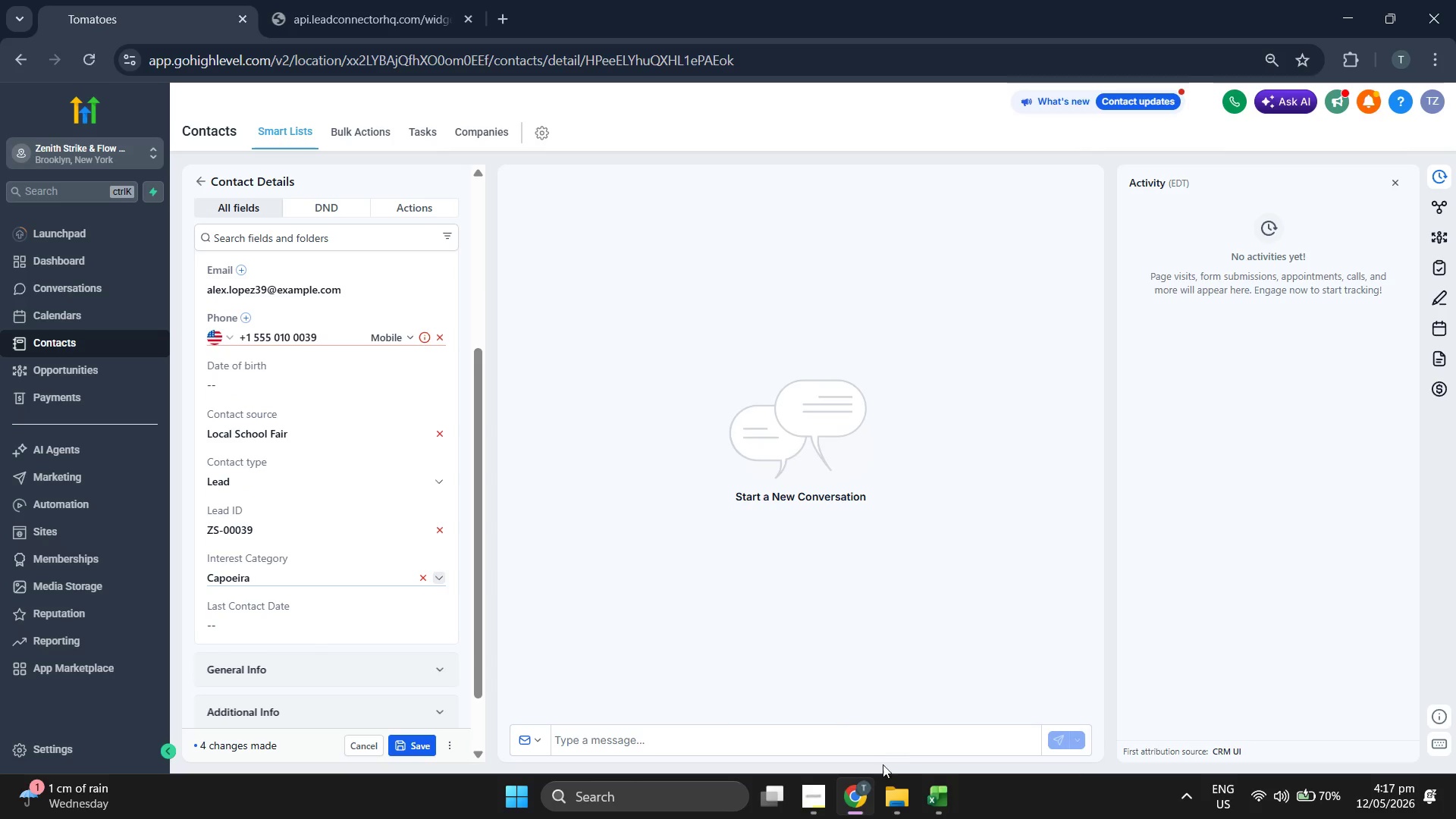 
left_click([938, 797])
 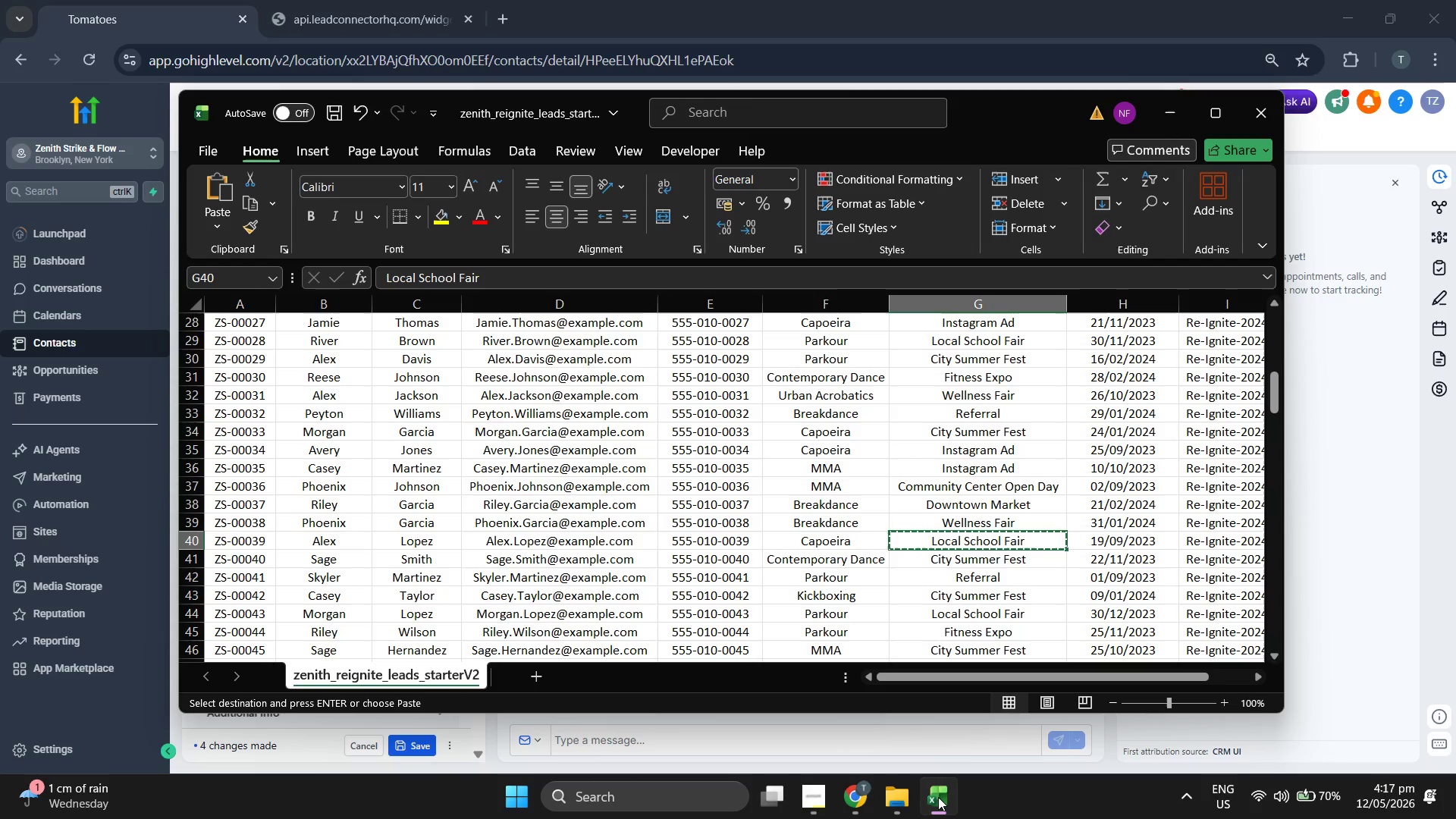 
left_click([938, 797])
 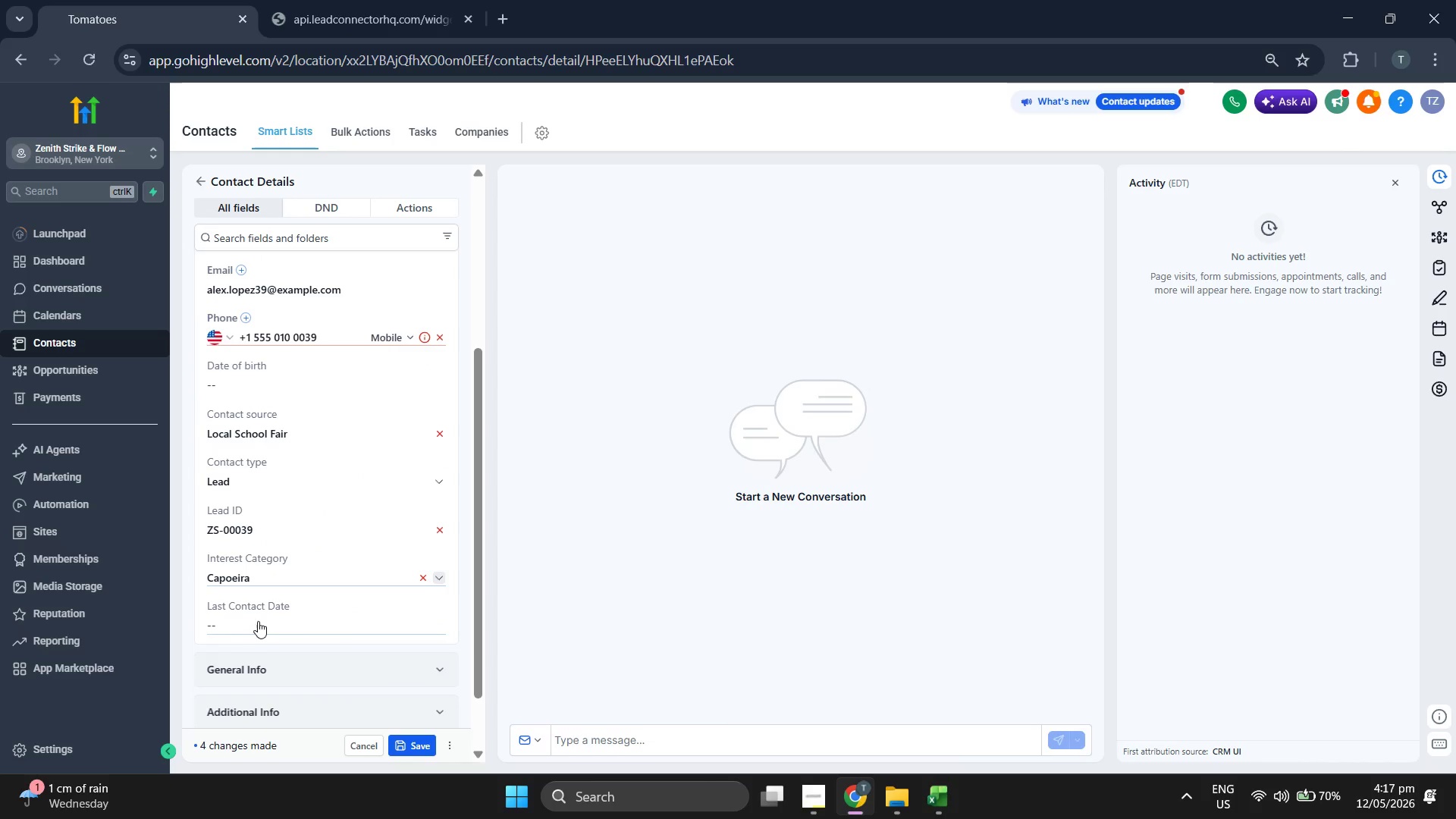 
left_click([264, 618])
 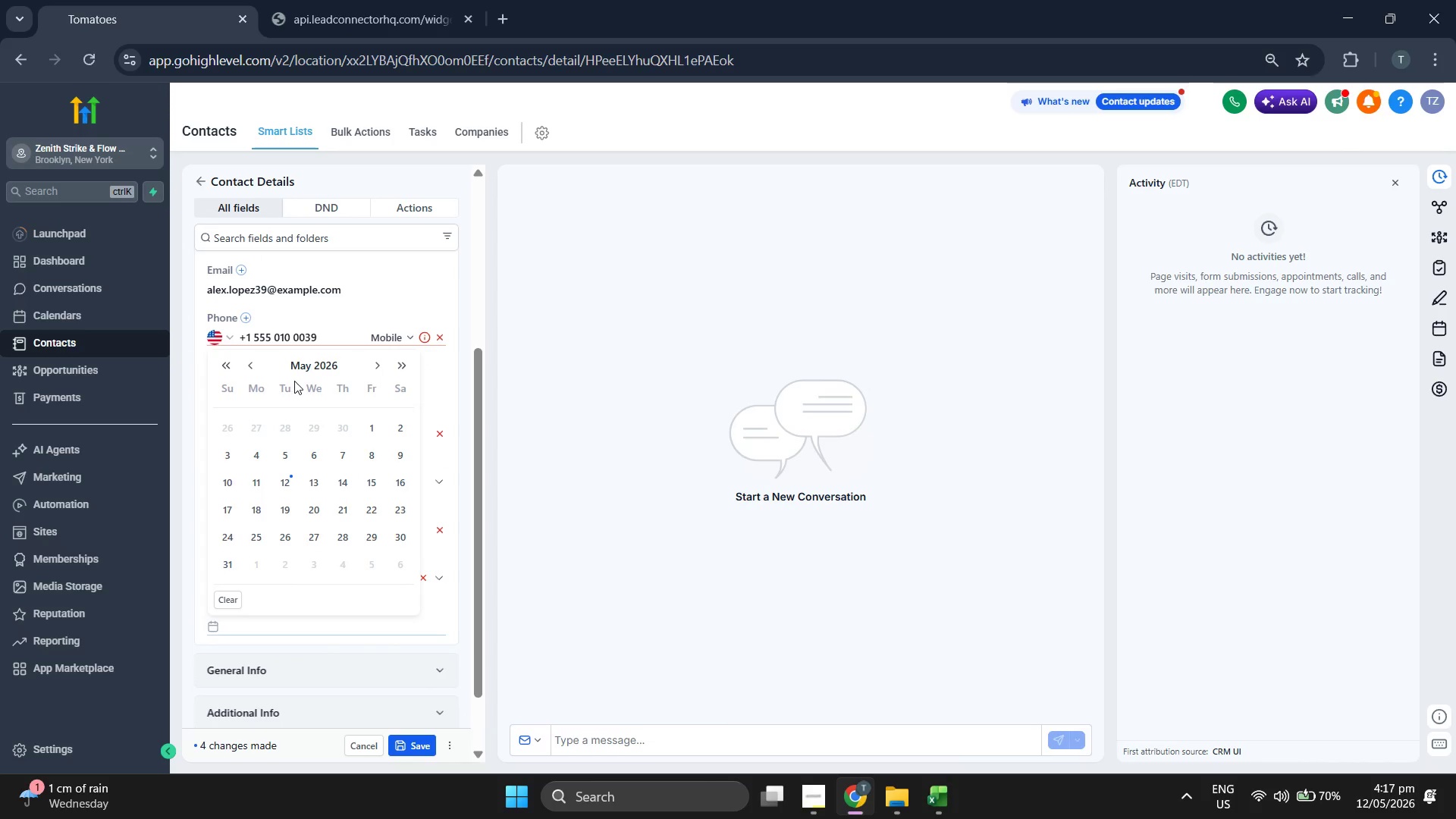 
left_click([306, 374])
 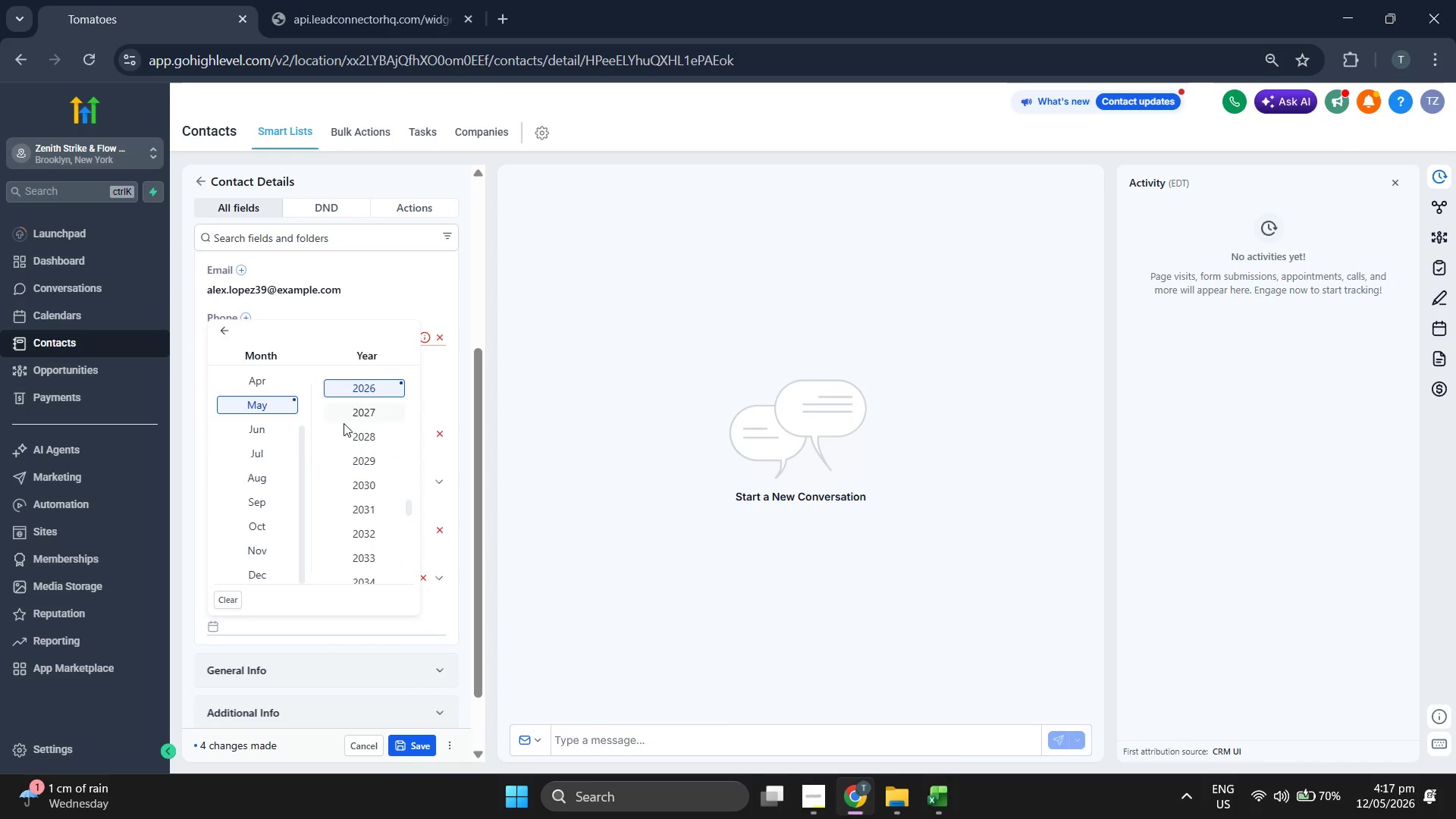 
scroll: coordinate [347, 427], scroll_direction: up, amount: 1.0
 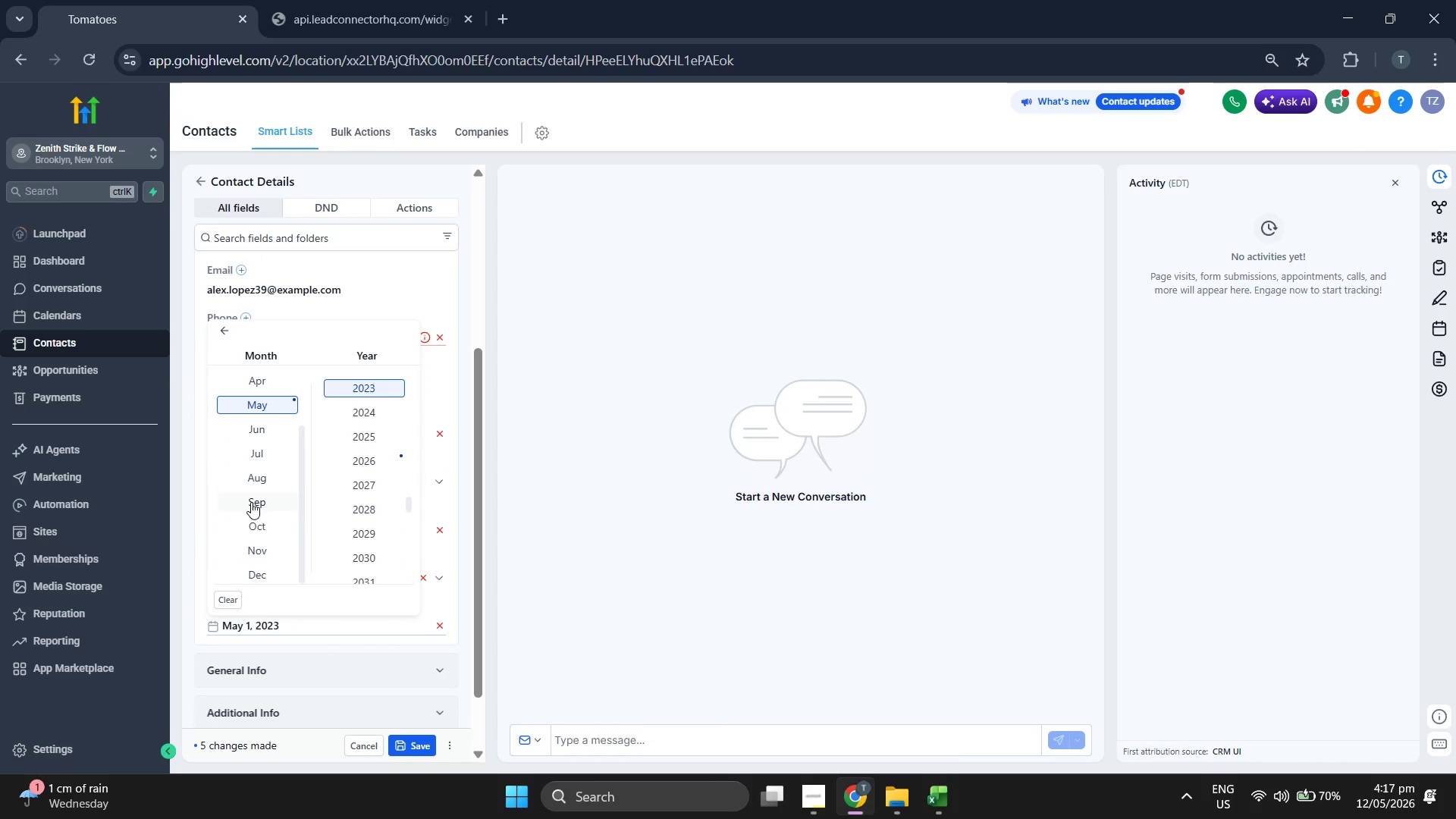 
left_click([257, 500])
 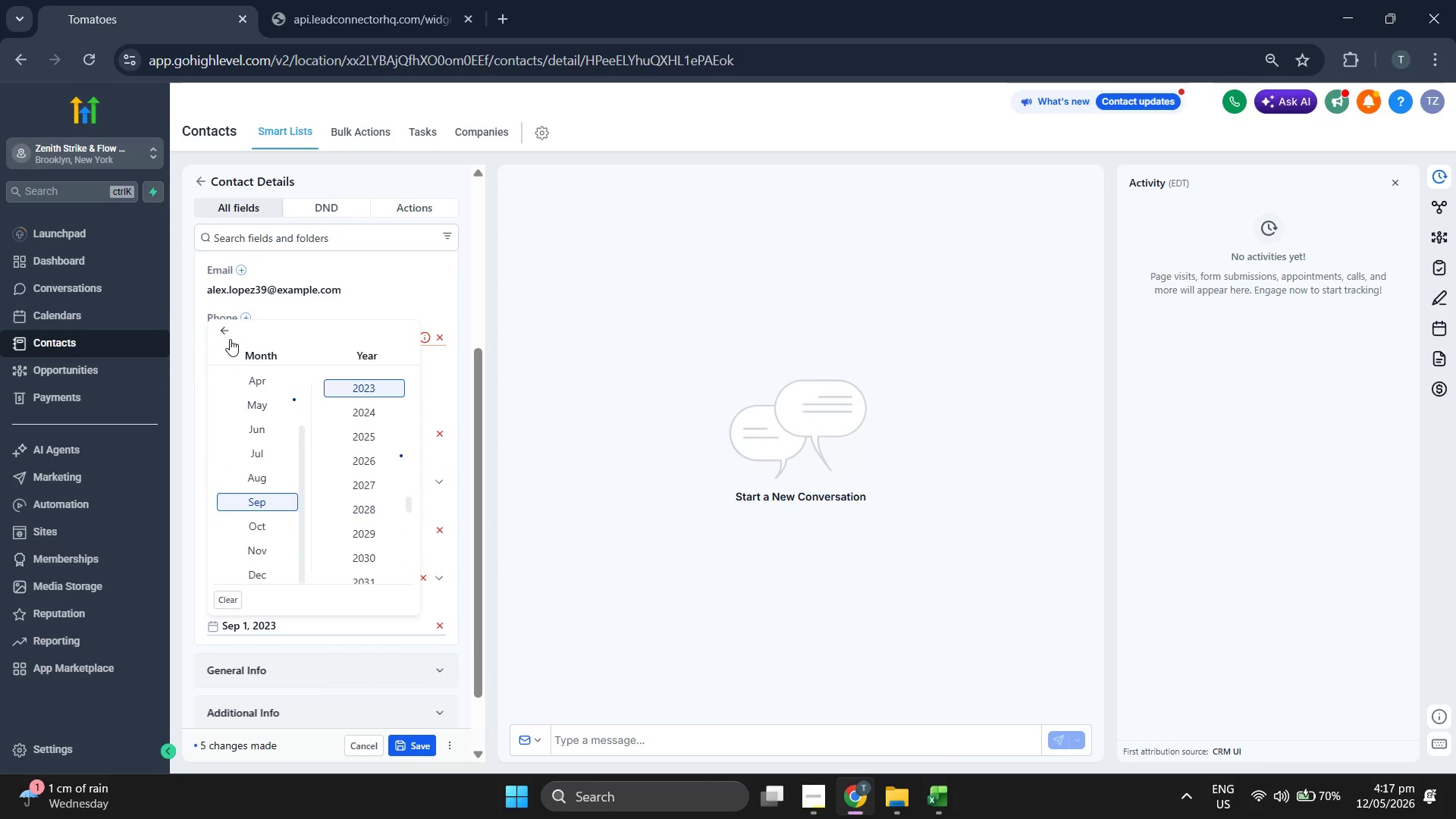 
left_click([230, 337])
 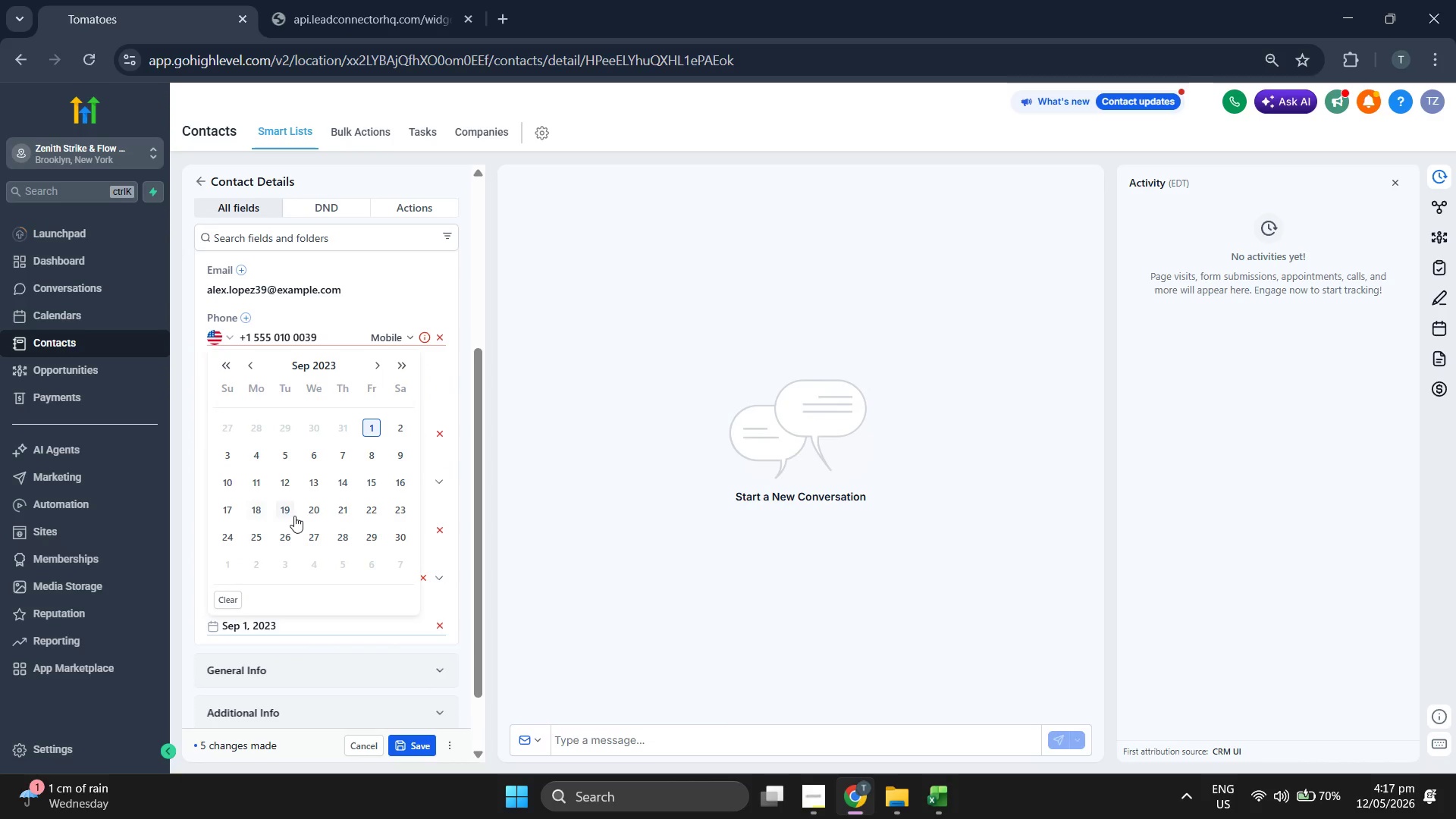 
double_click([592, 517])
 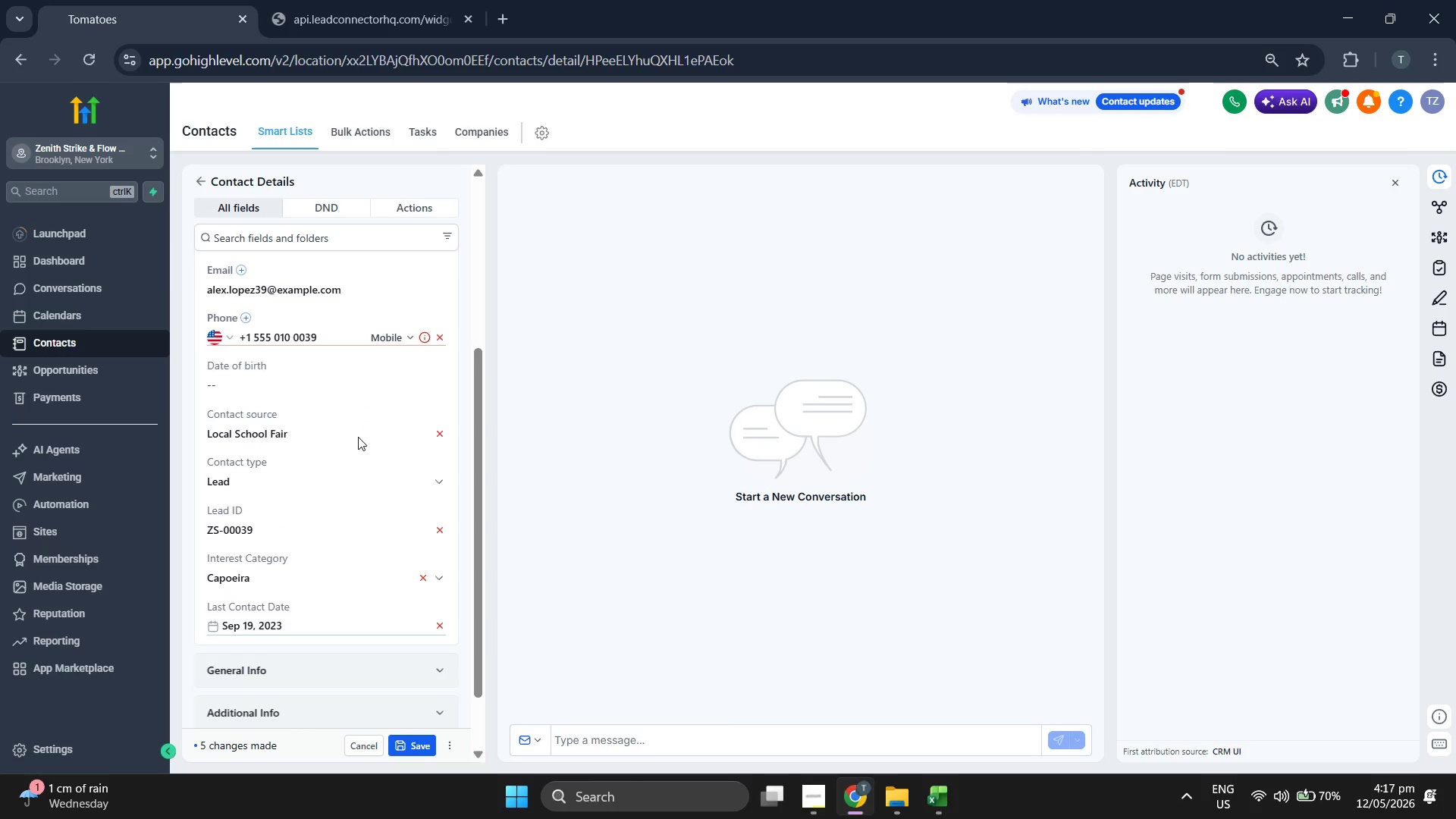 
scroll: coordinate [400, 403], scroll_direction: up, amount: 4.0
 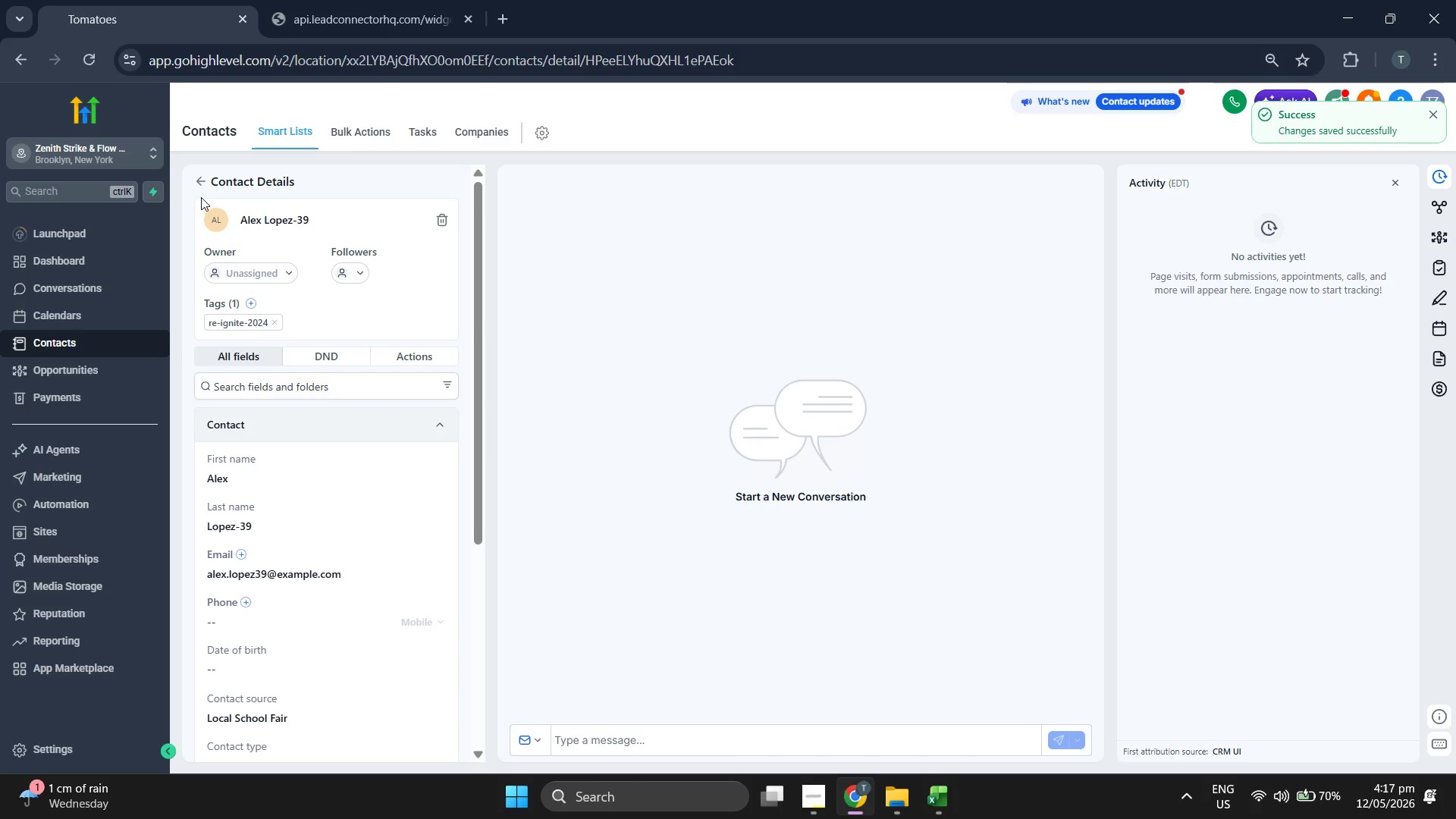 
left_click([201, 181])
 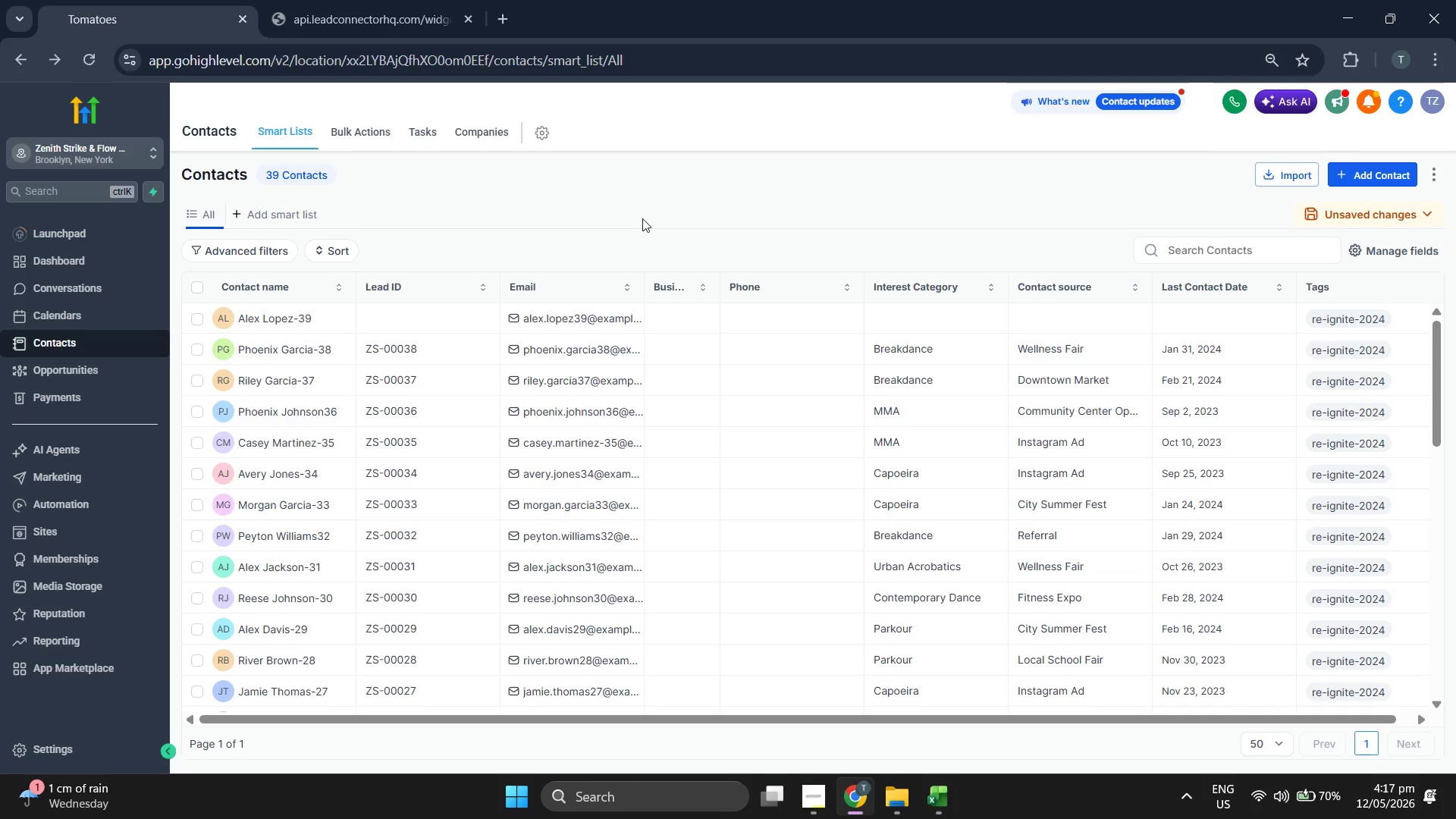 
wait(6.14)
 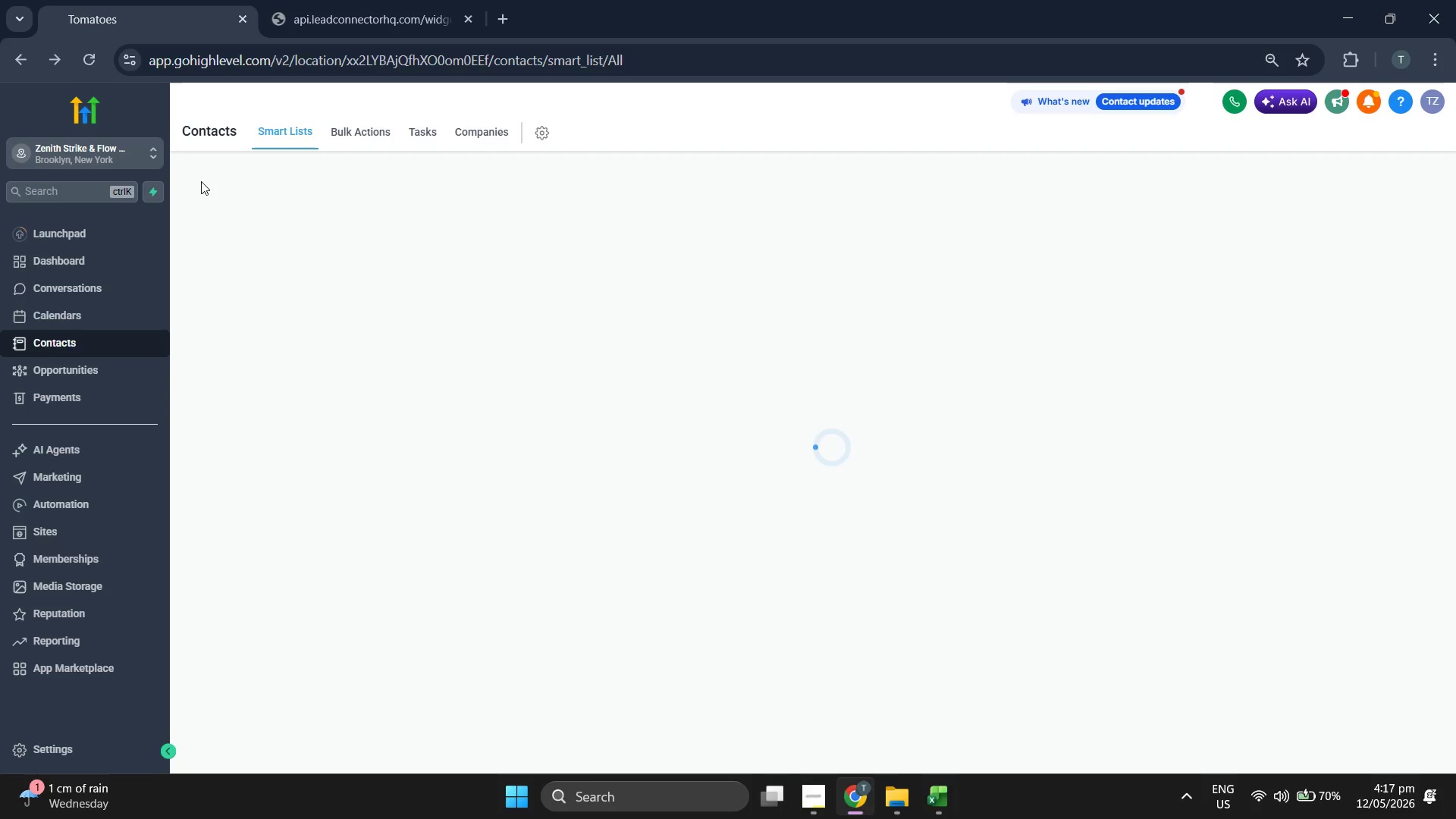 
left_click([1344, 180])
 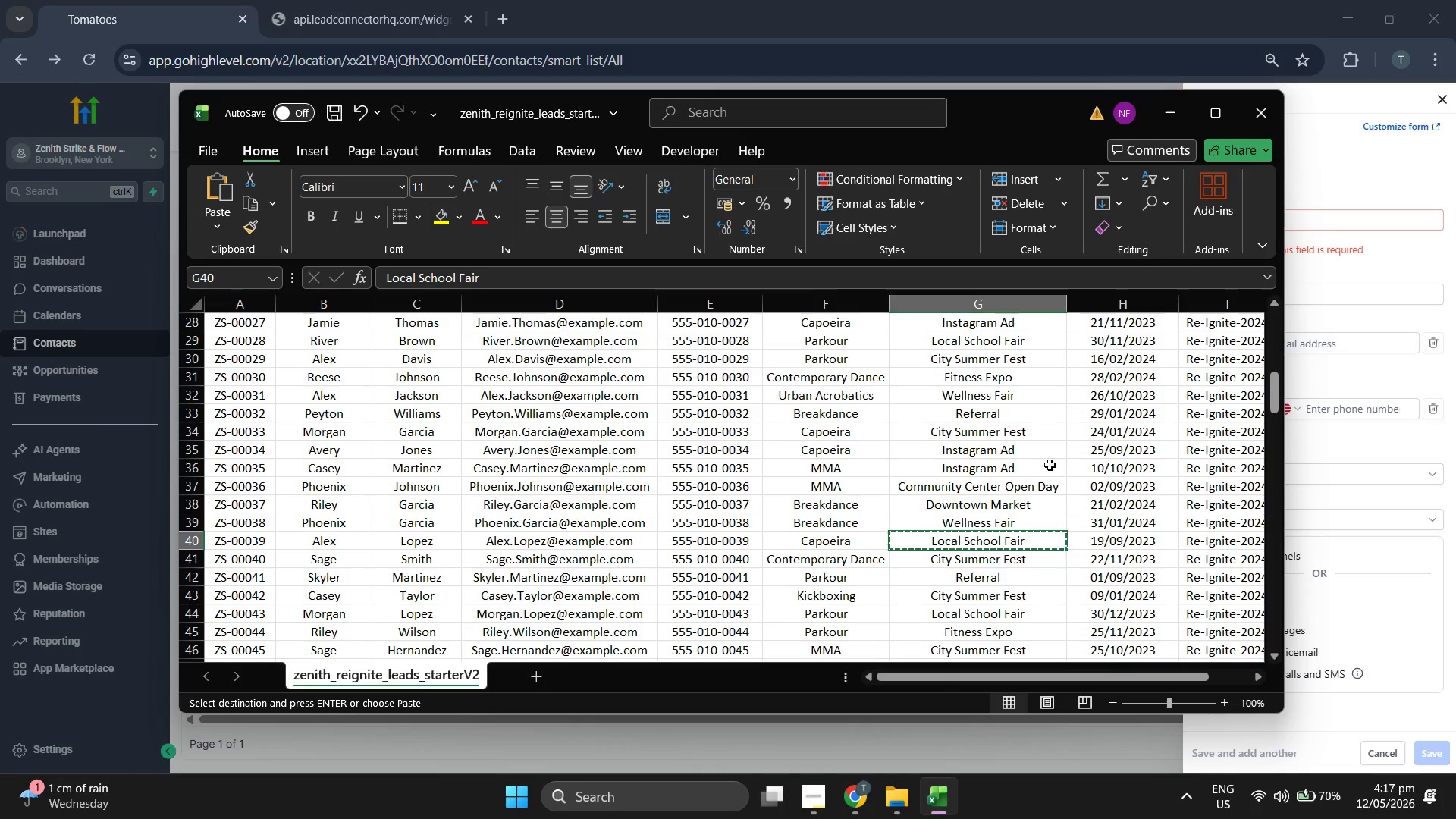 
key(ArrowDown)
 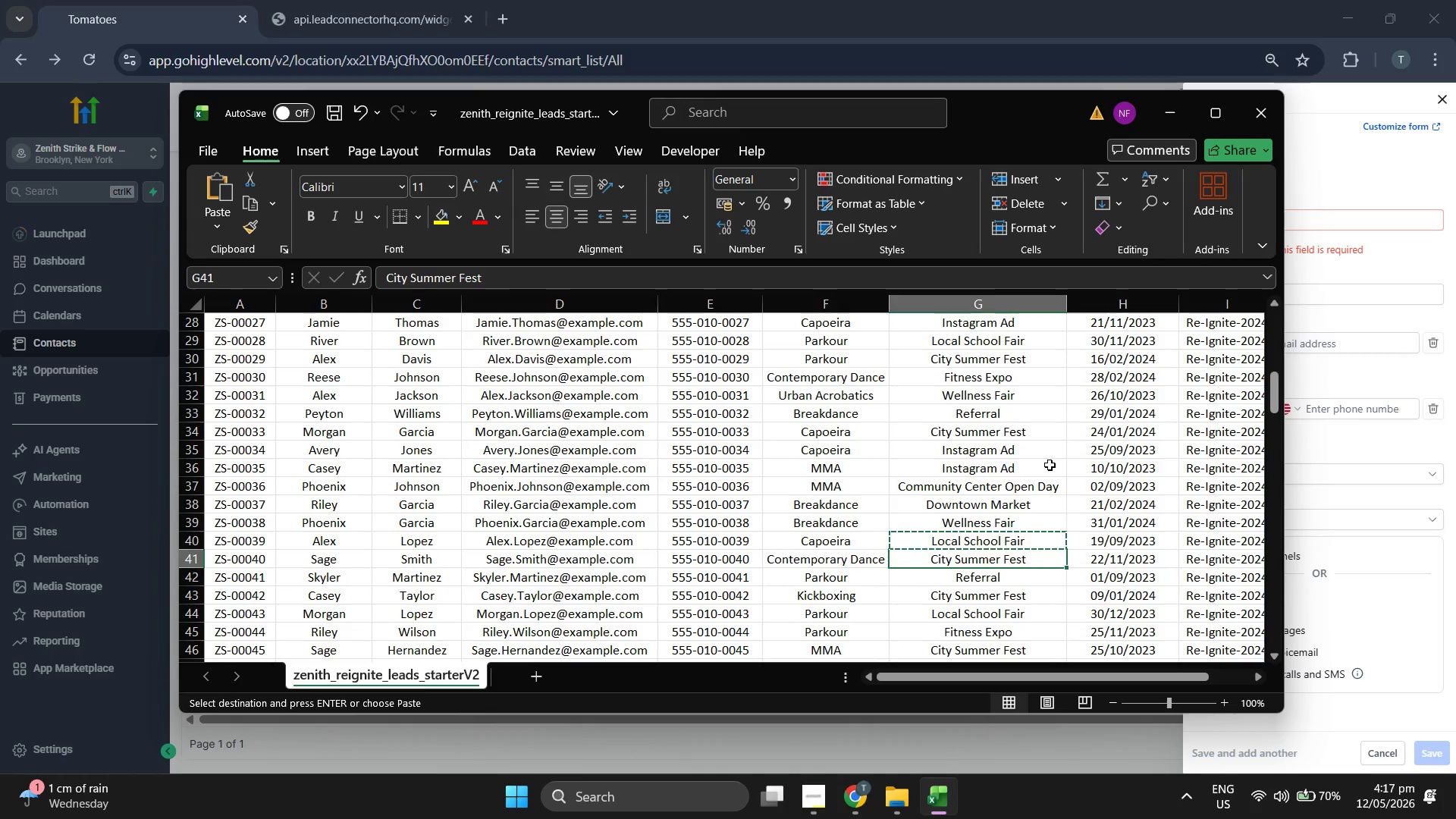 
key(ArrowLeft)
 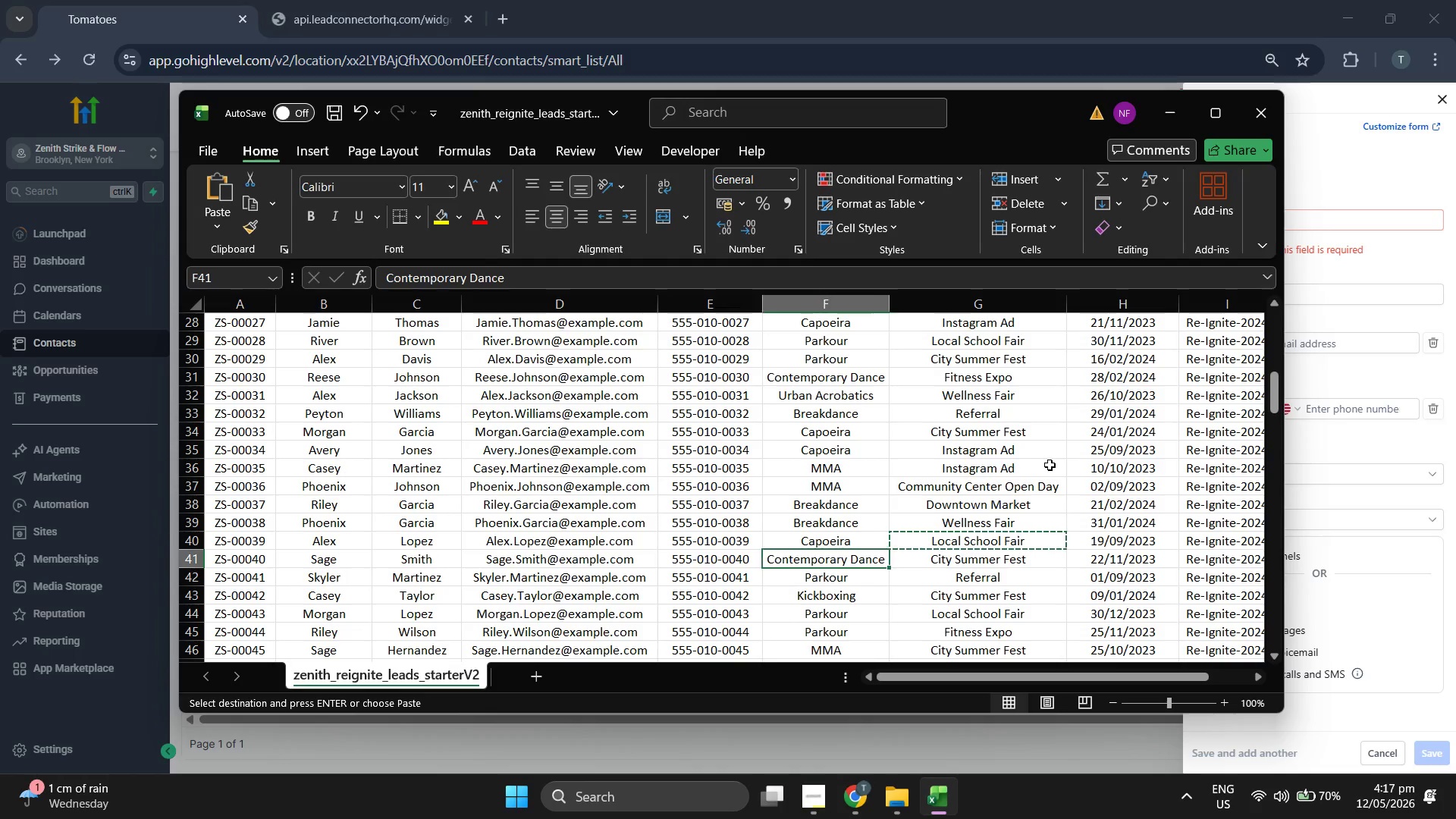 
key(ArrowLeft)
 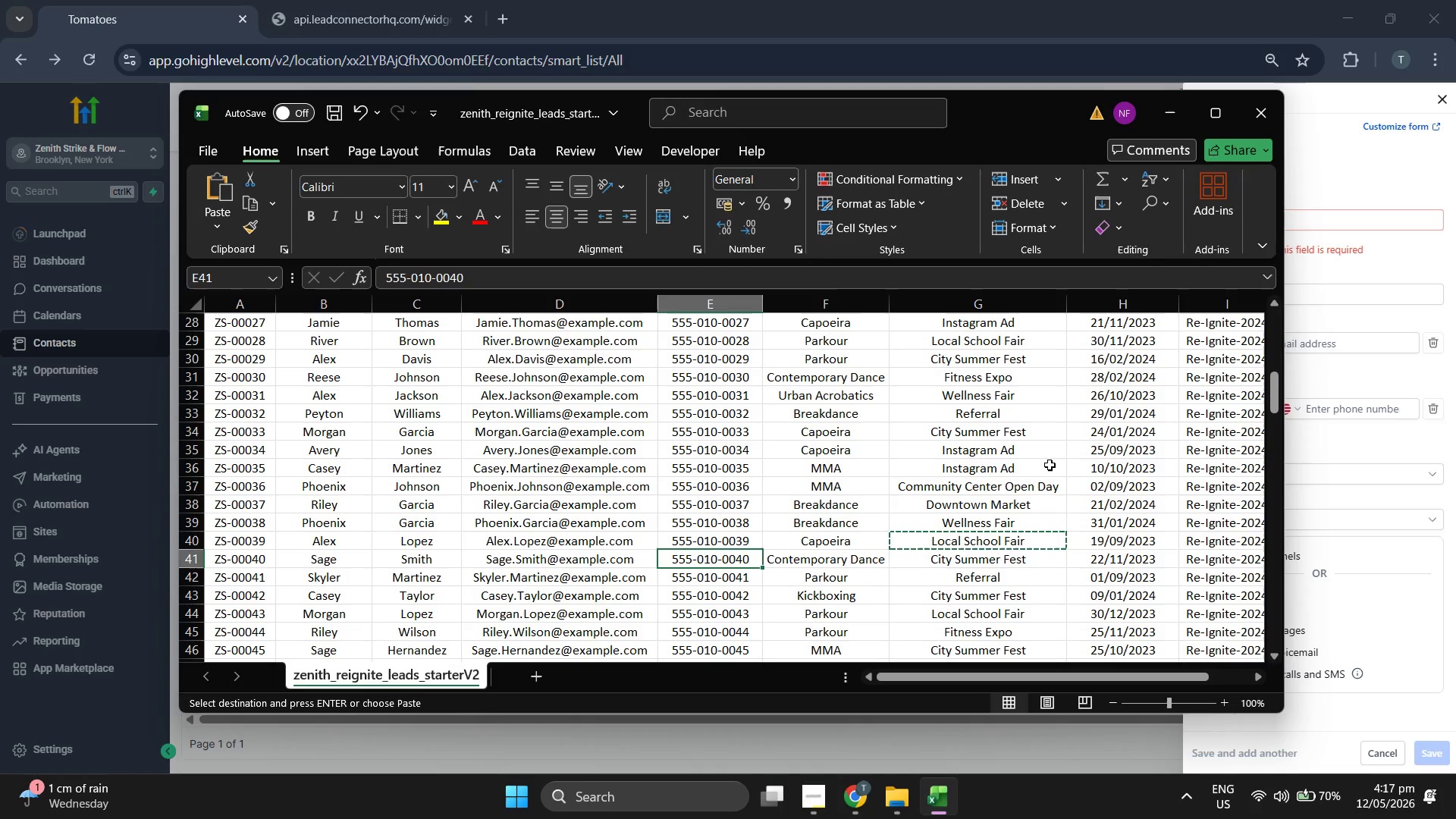 
key(ArrowLeft)
 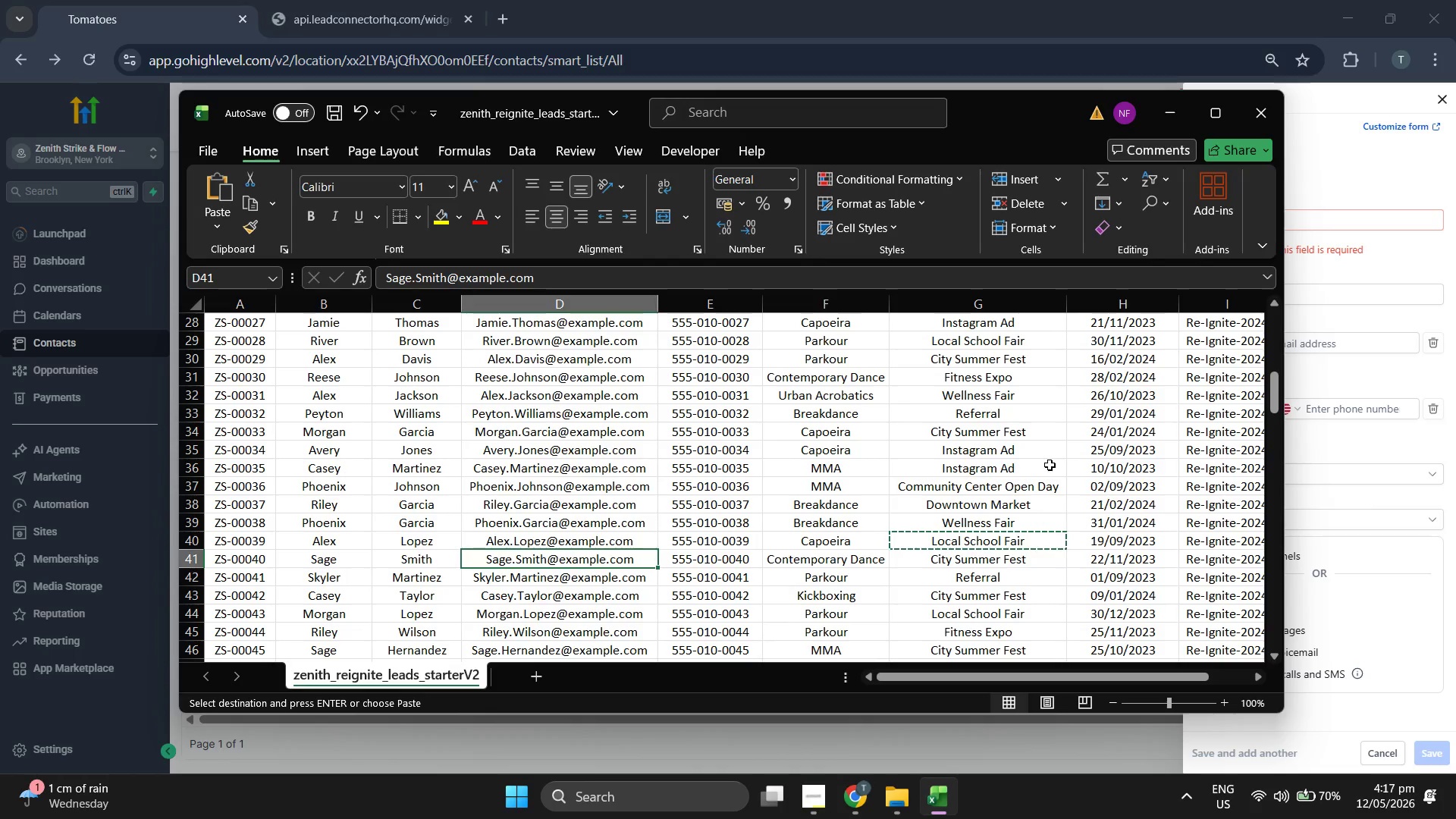 
key(ArrowLeft)
 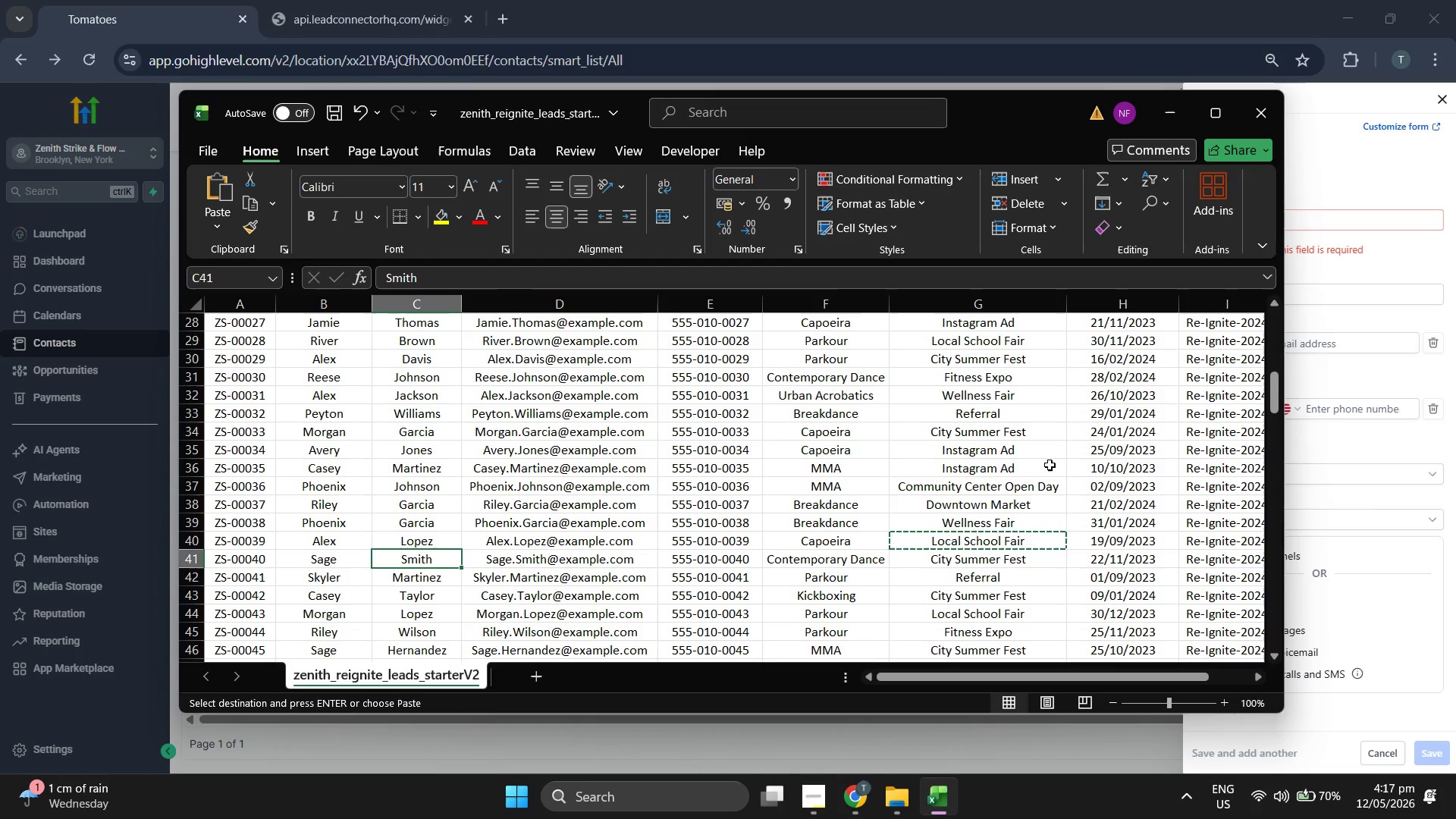 
key(ArrowRight)
 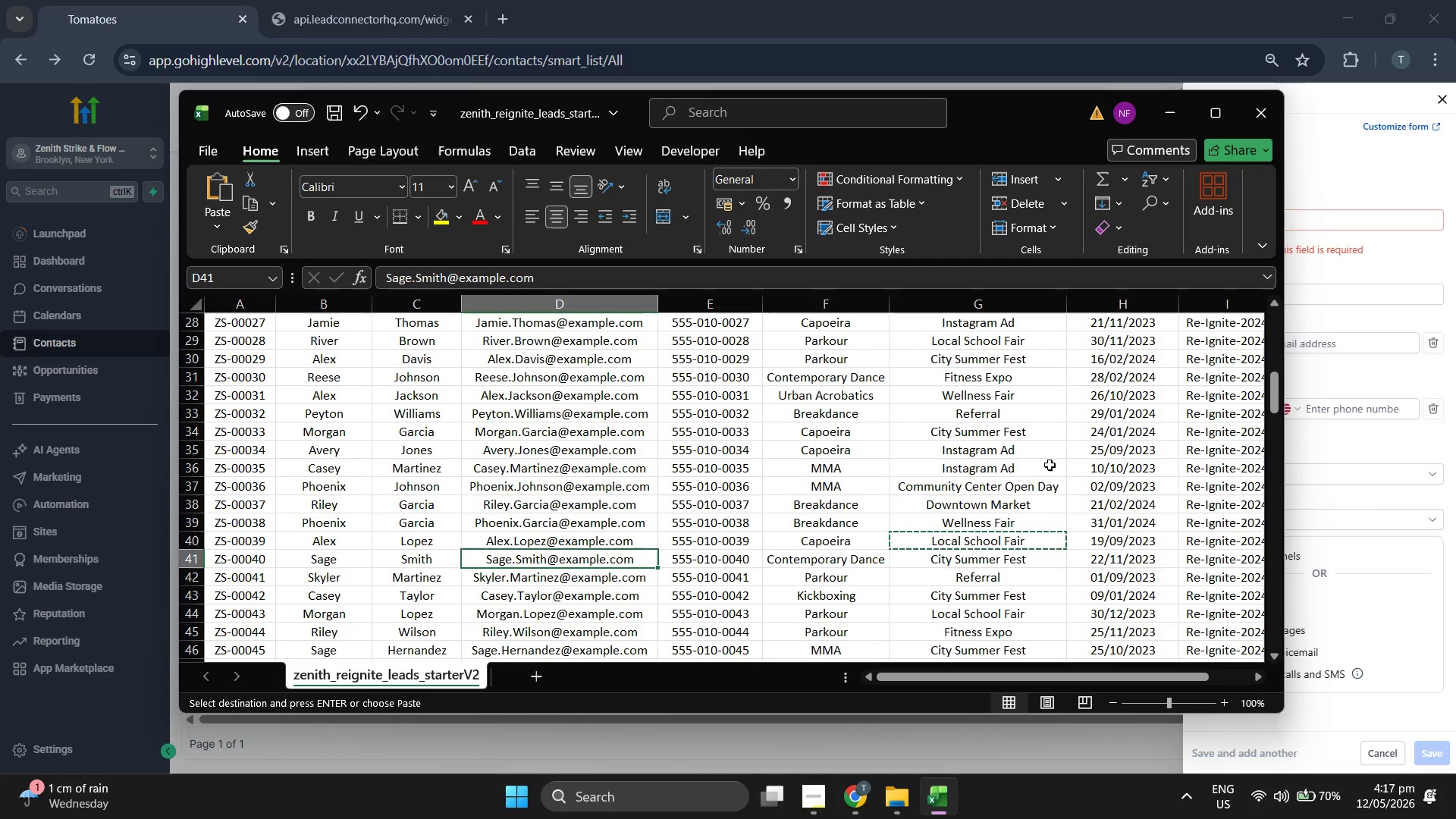 
key(Control+ControlLeft)
 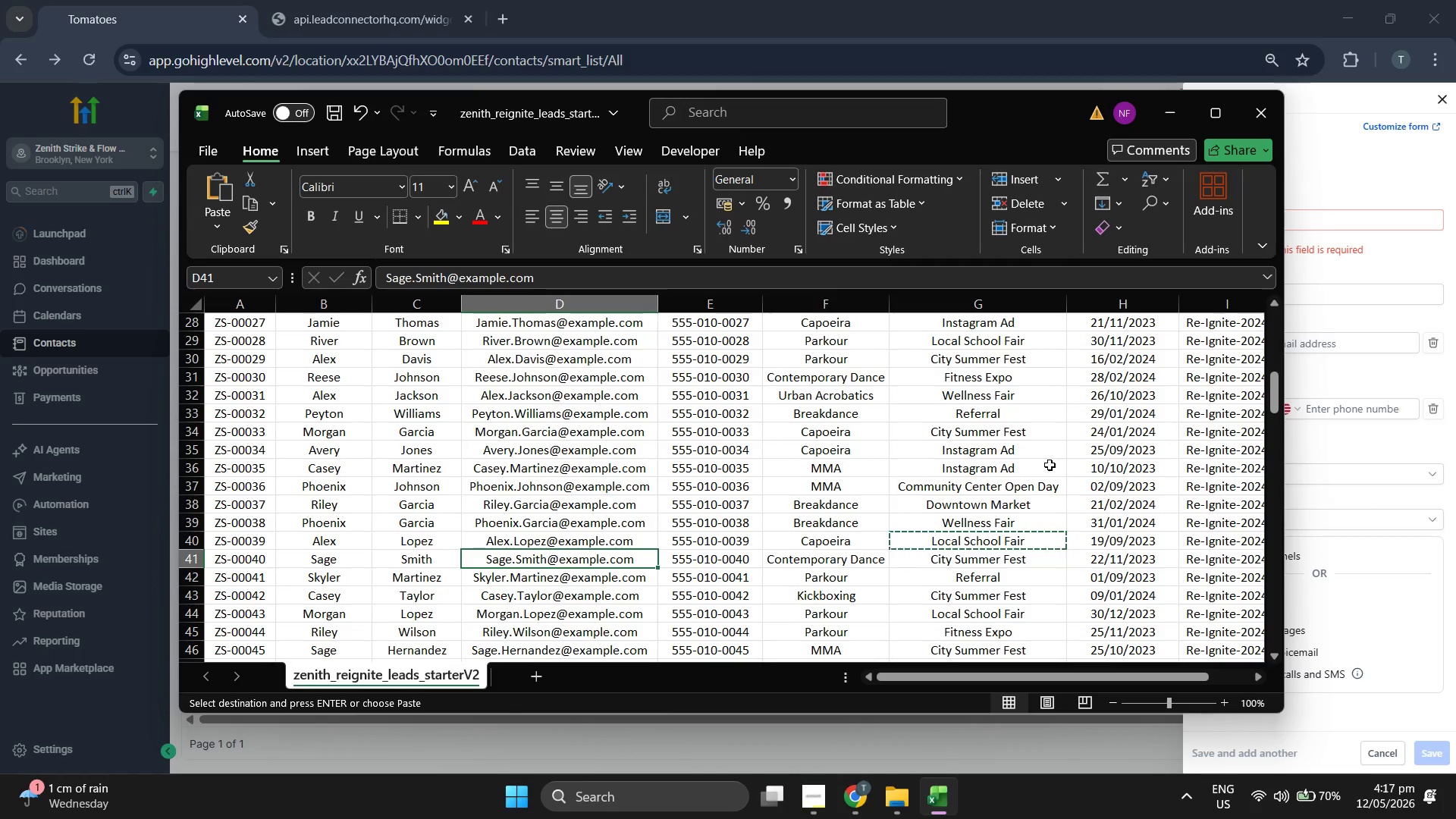 
key(Control+C)
 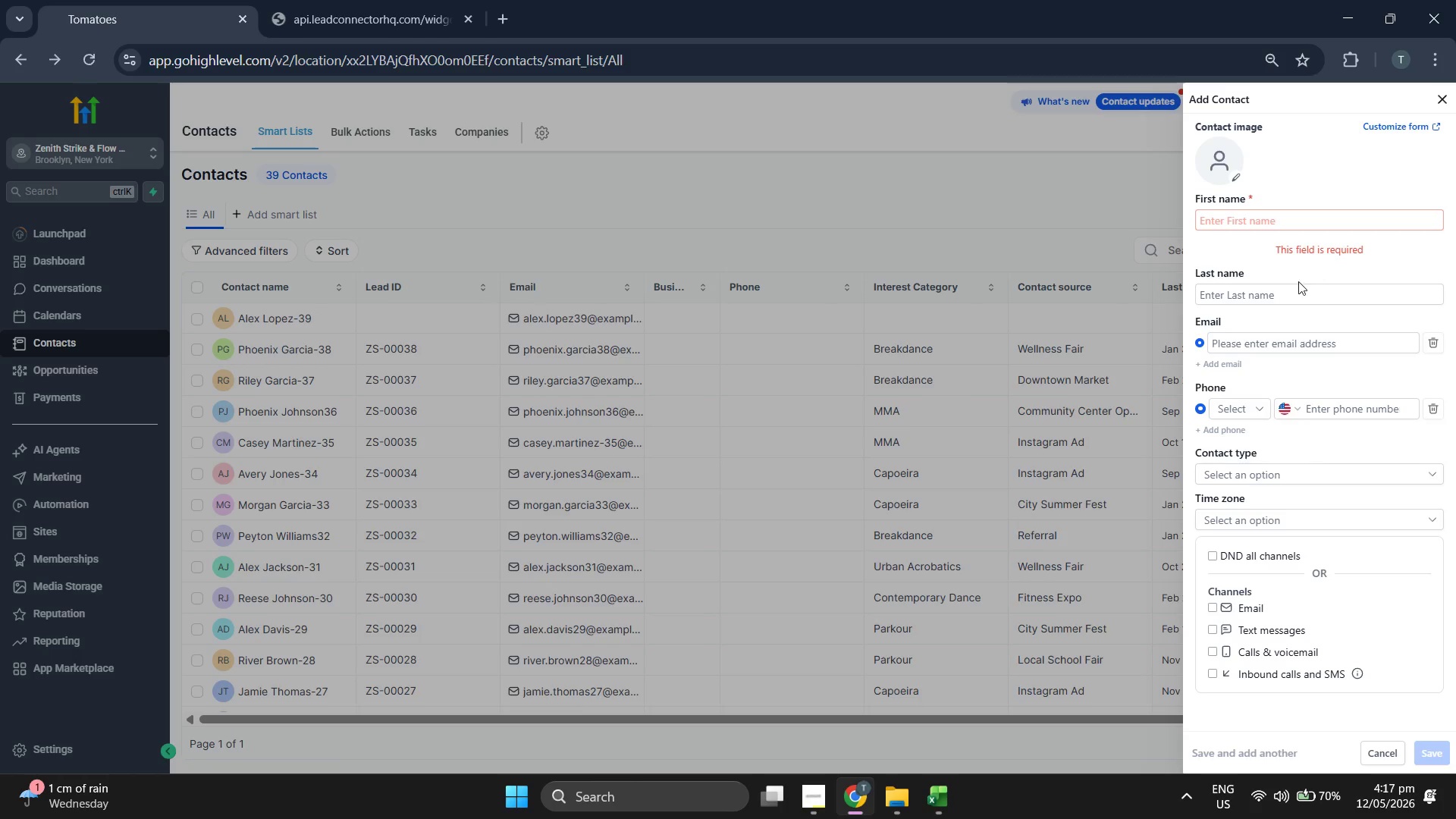 
left_click([1278, 340])
 